 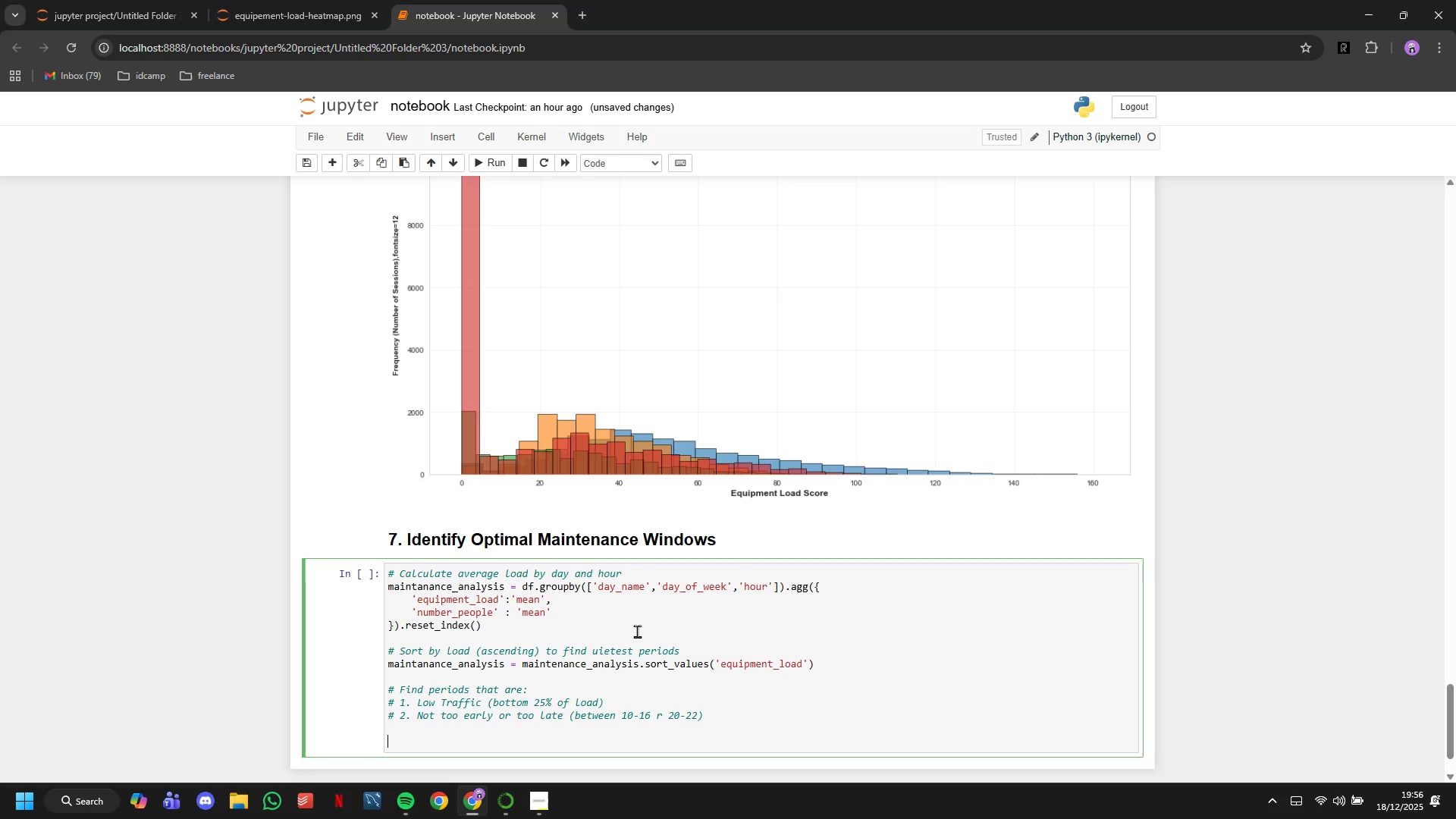 
hold_key(key=ShiftLeft, duration=0.36)
 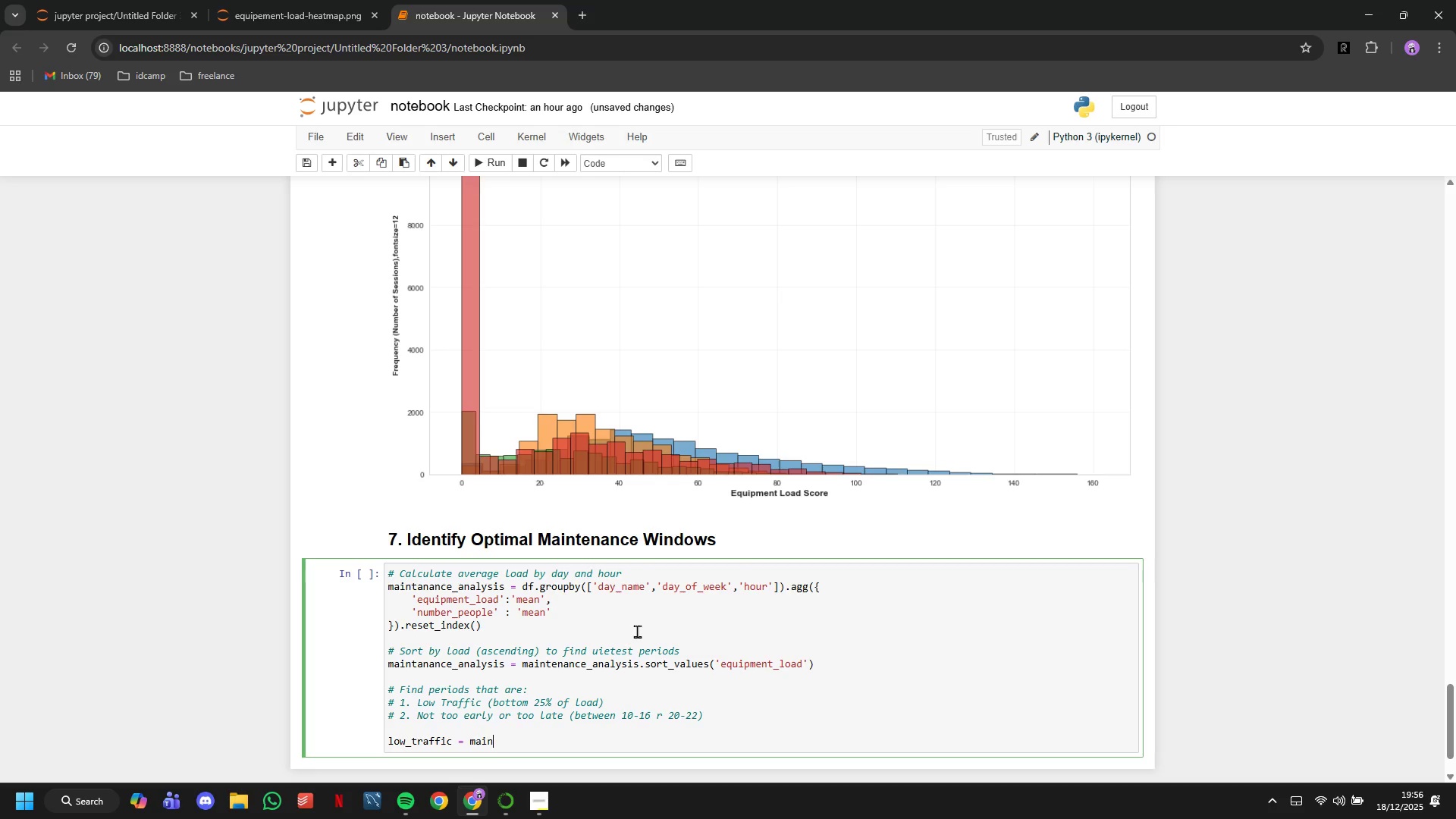 
wait(7.72)
 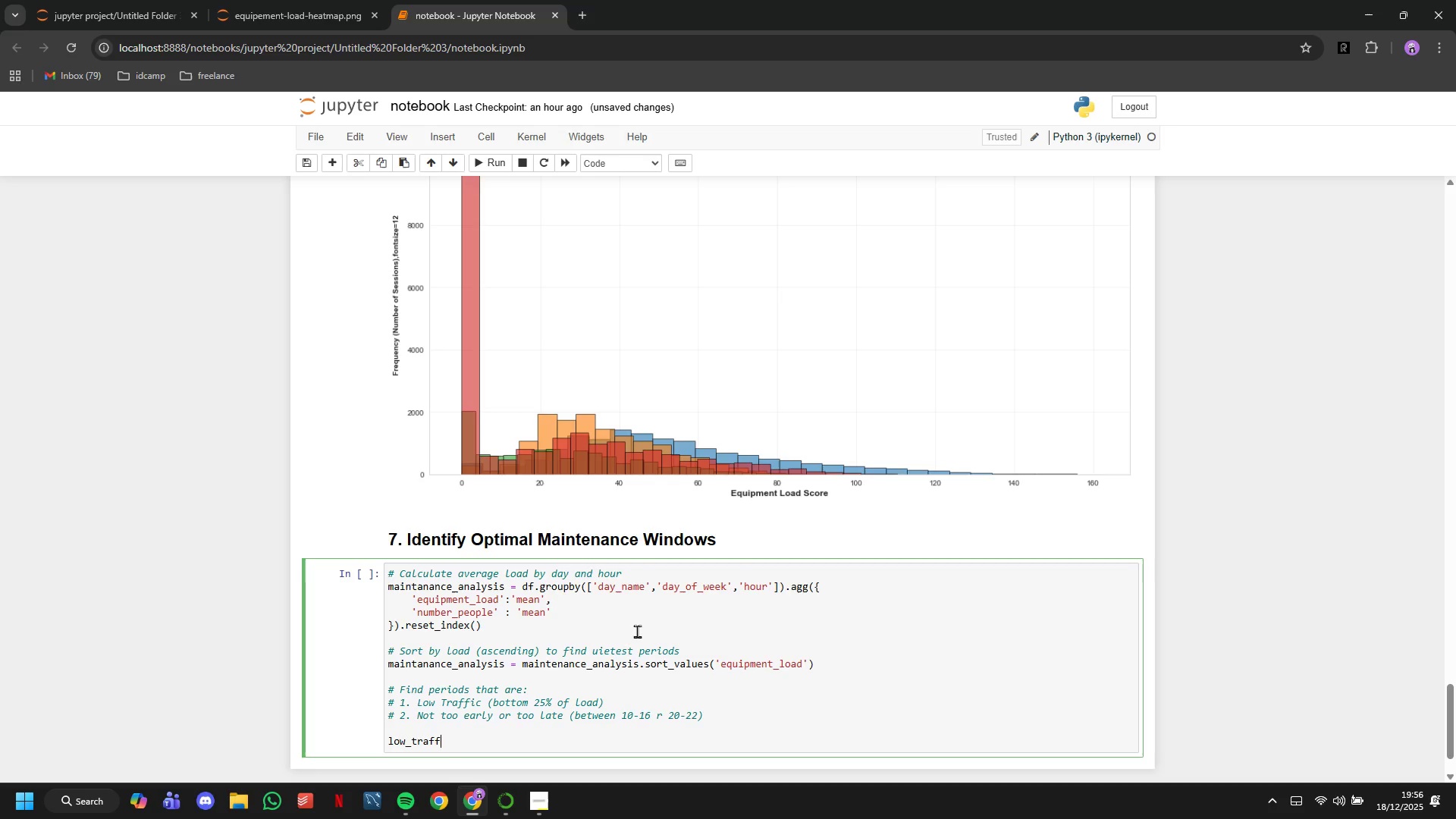 
hold_key(key=ShiftLeft, duration=0.66)
 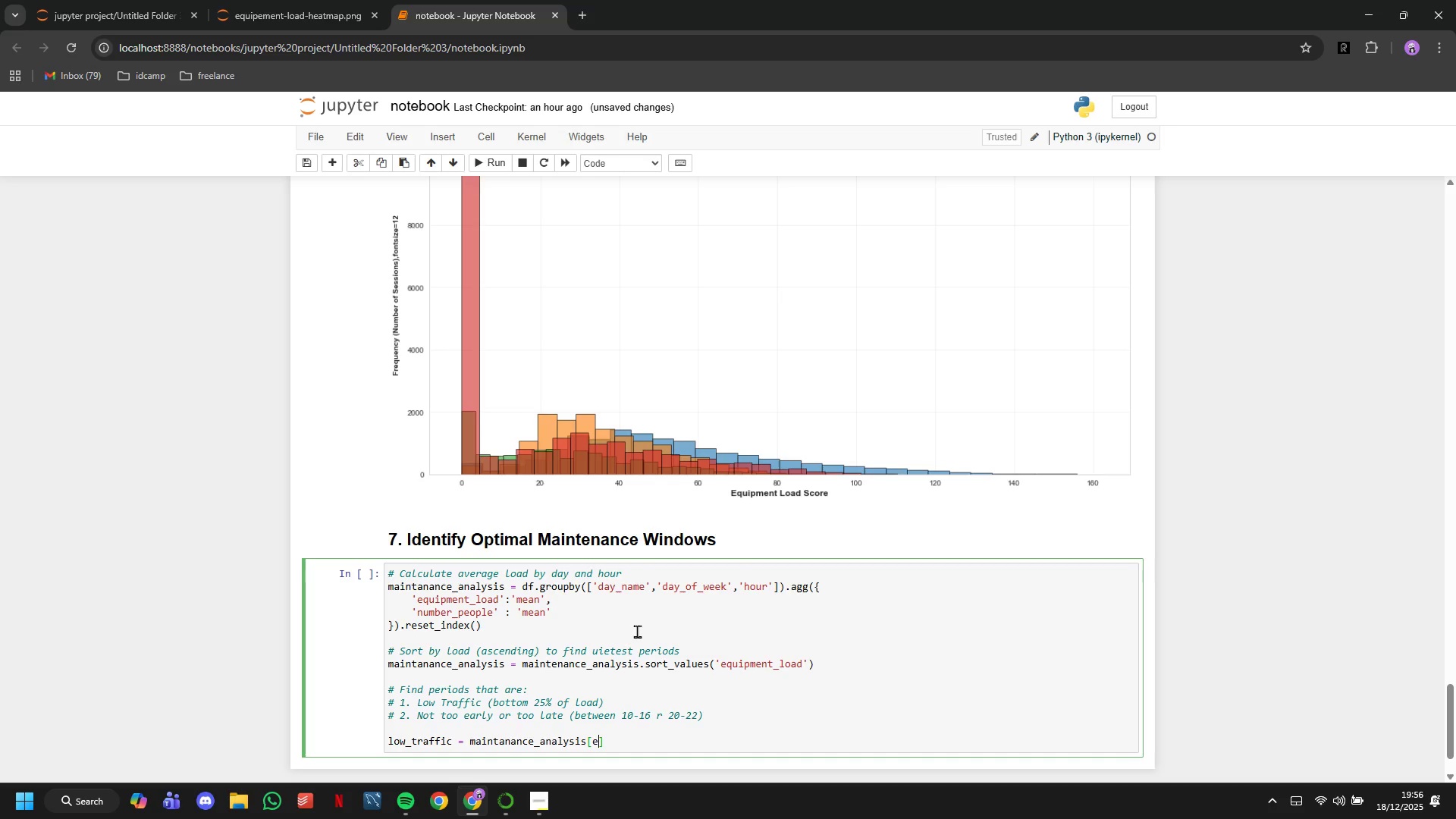 
wait(9.06)
 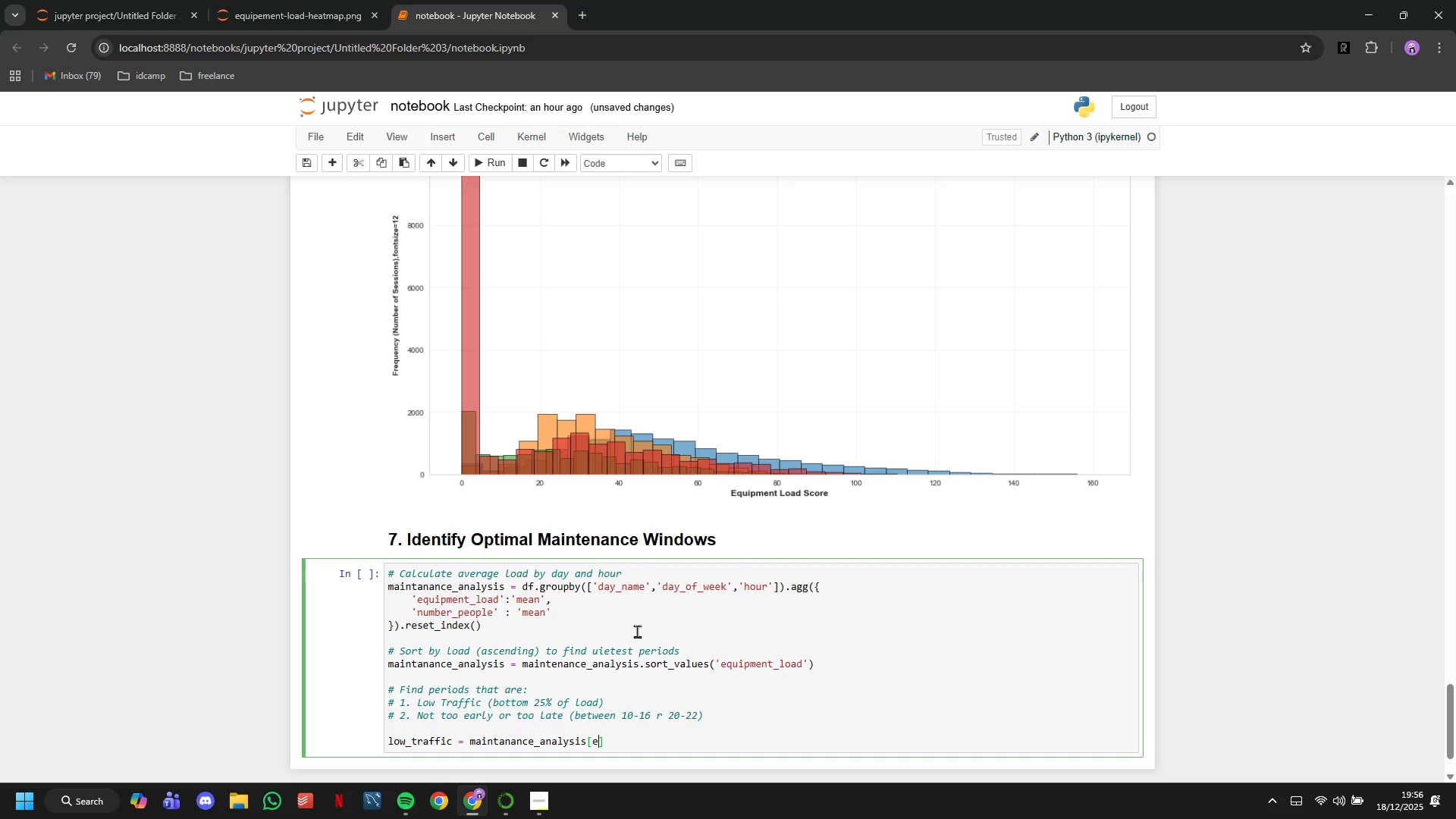 
hold_key(key=ShiftLeft, duration=0.69)
 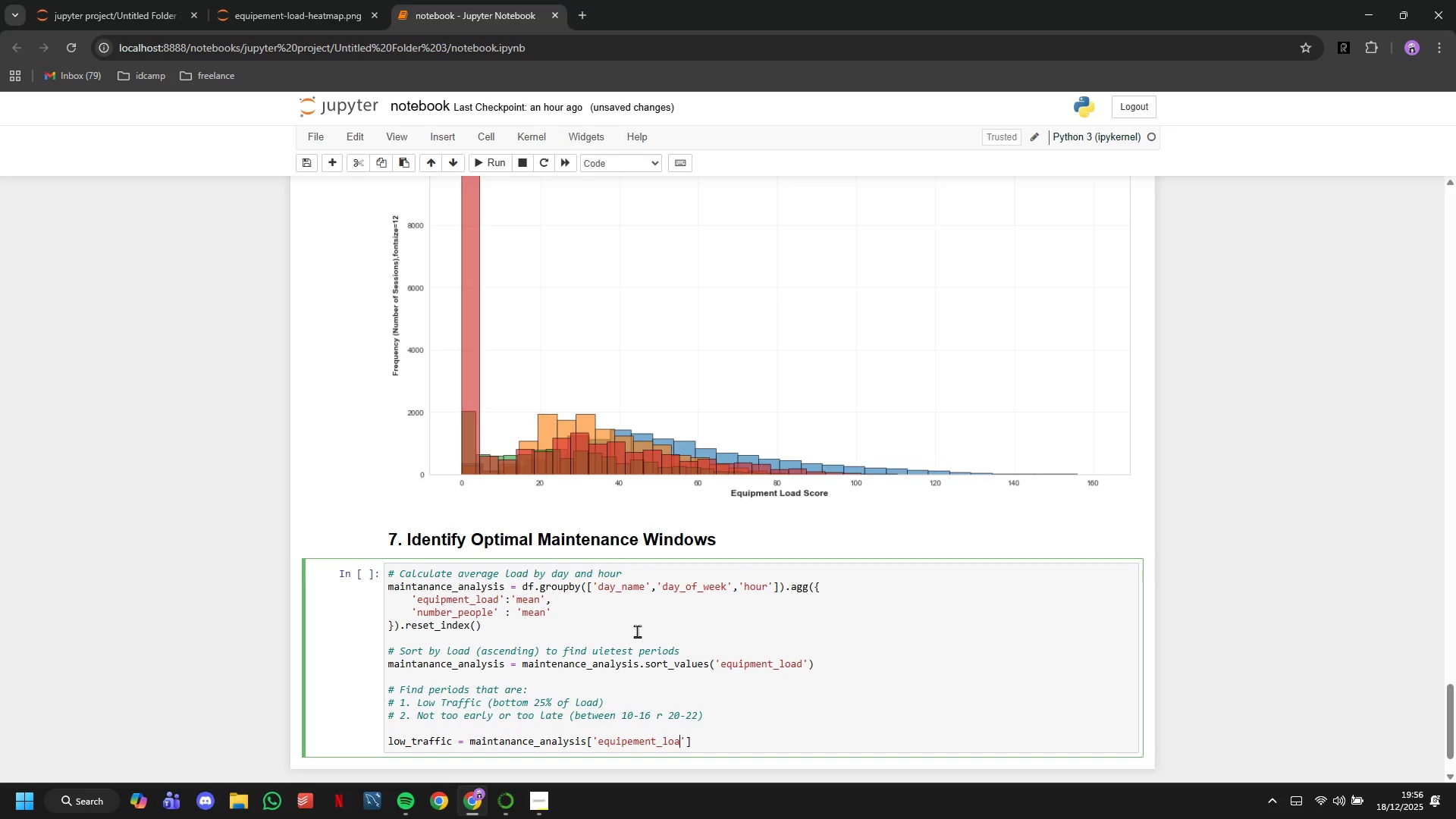 
key(ArrowRight)
 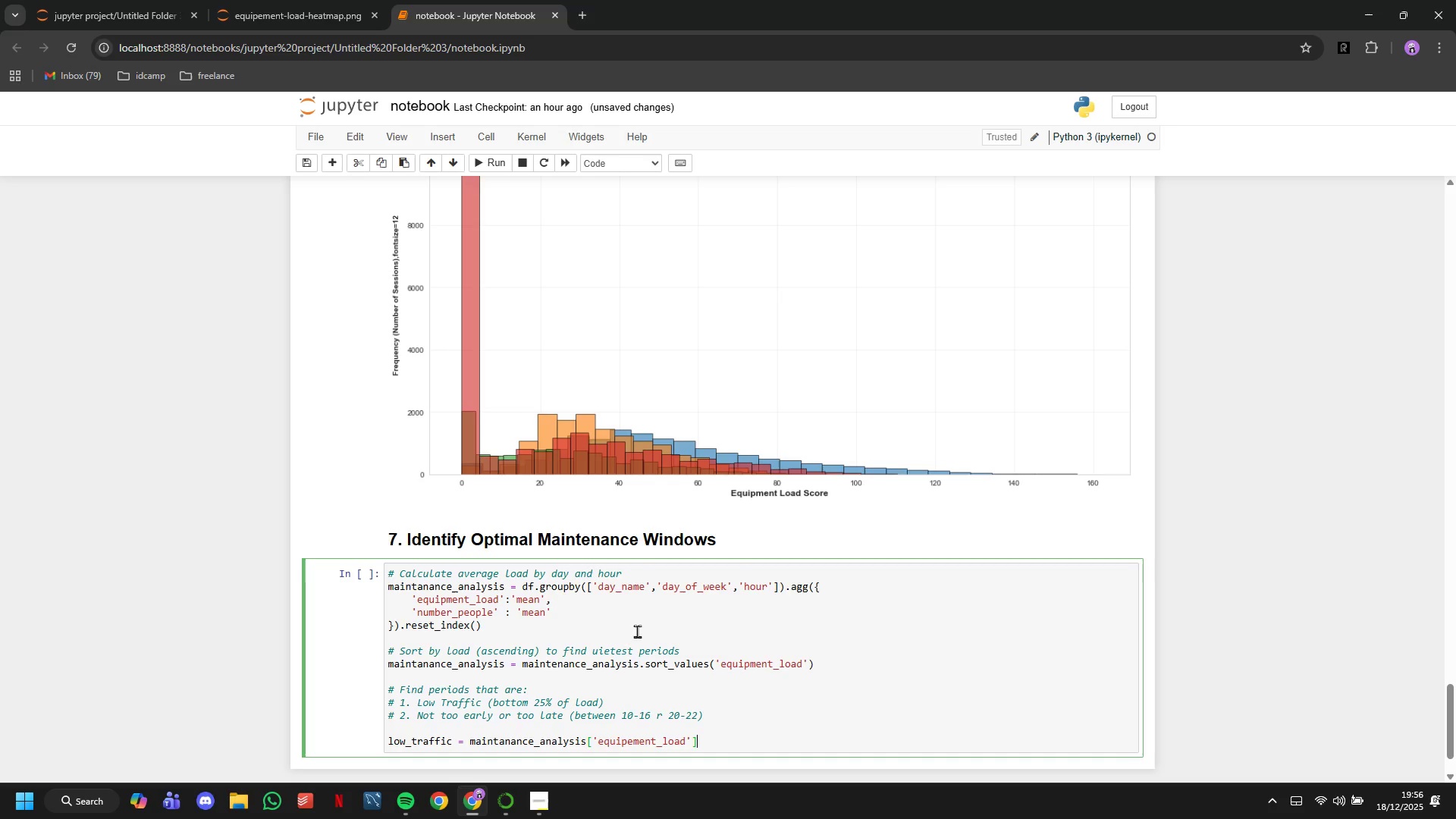 
key(ArrowRight)
 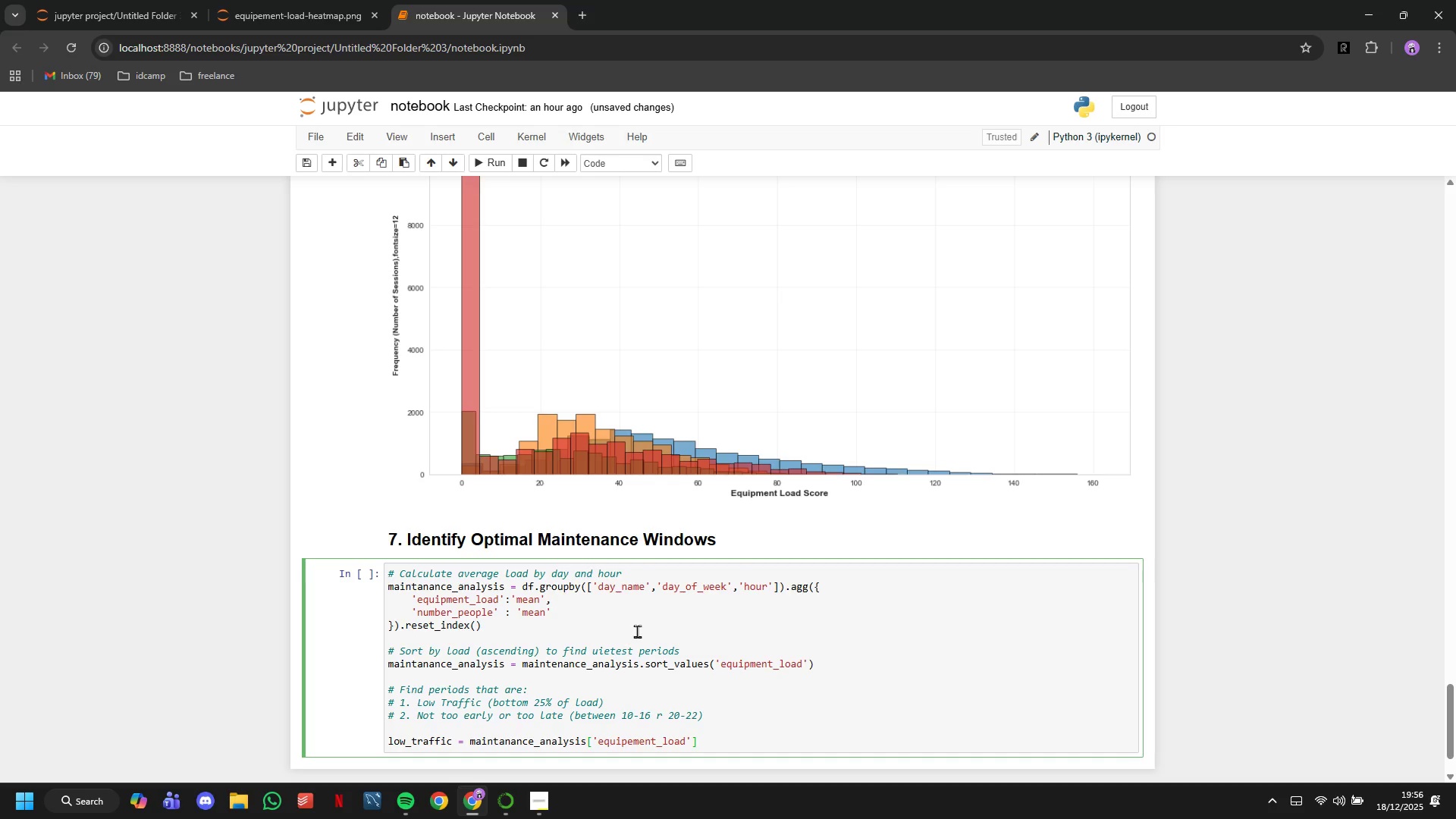 
type( <= maintenance_analysis['euipemn)
key(Backspace)
type(ent_load)
 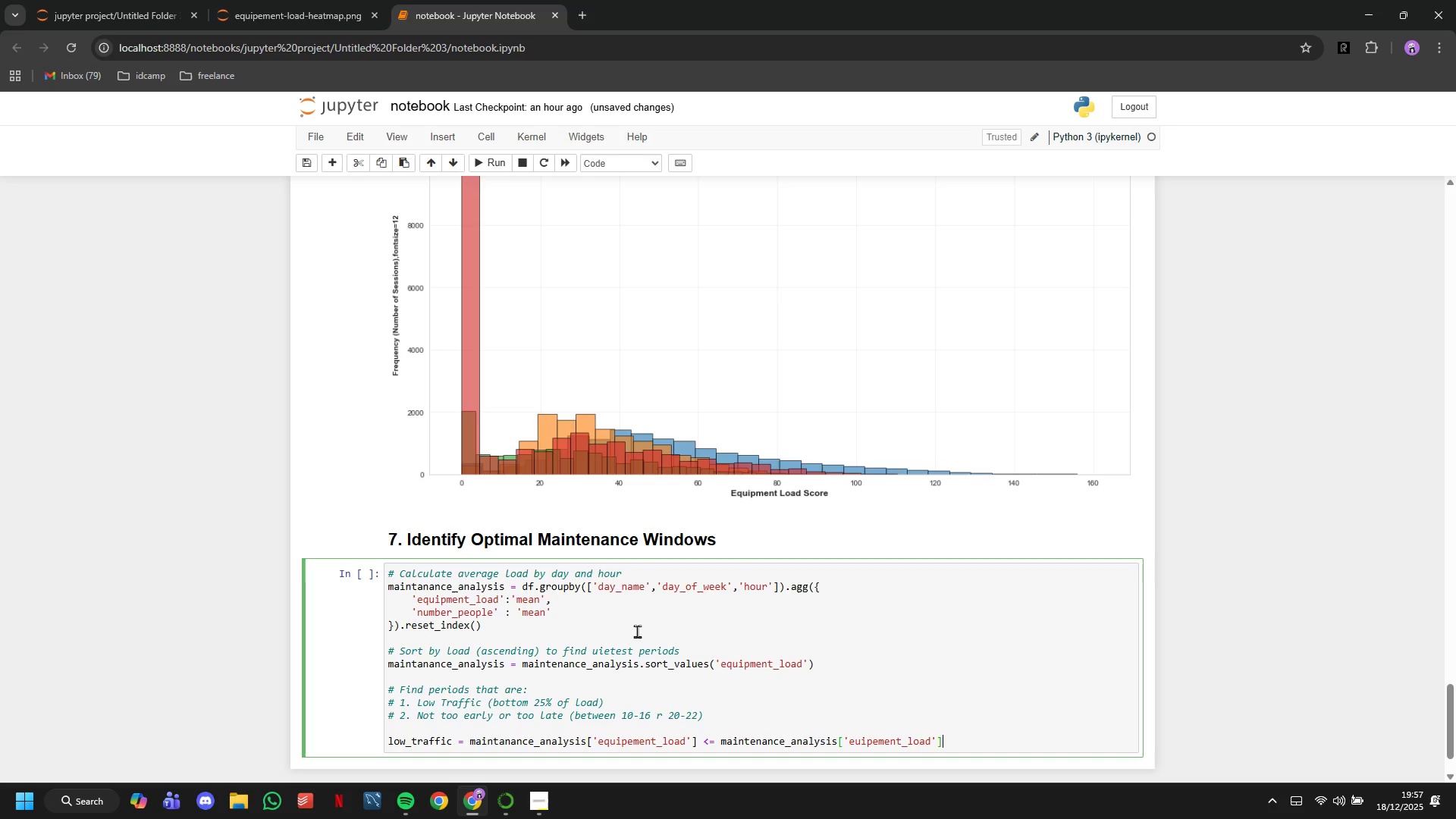 
 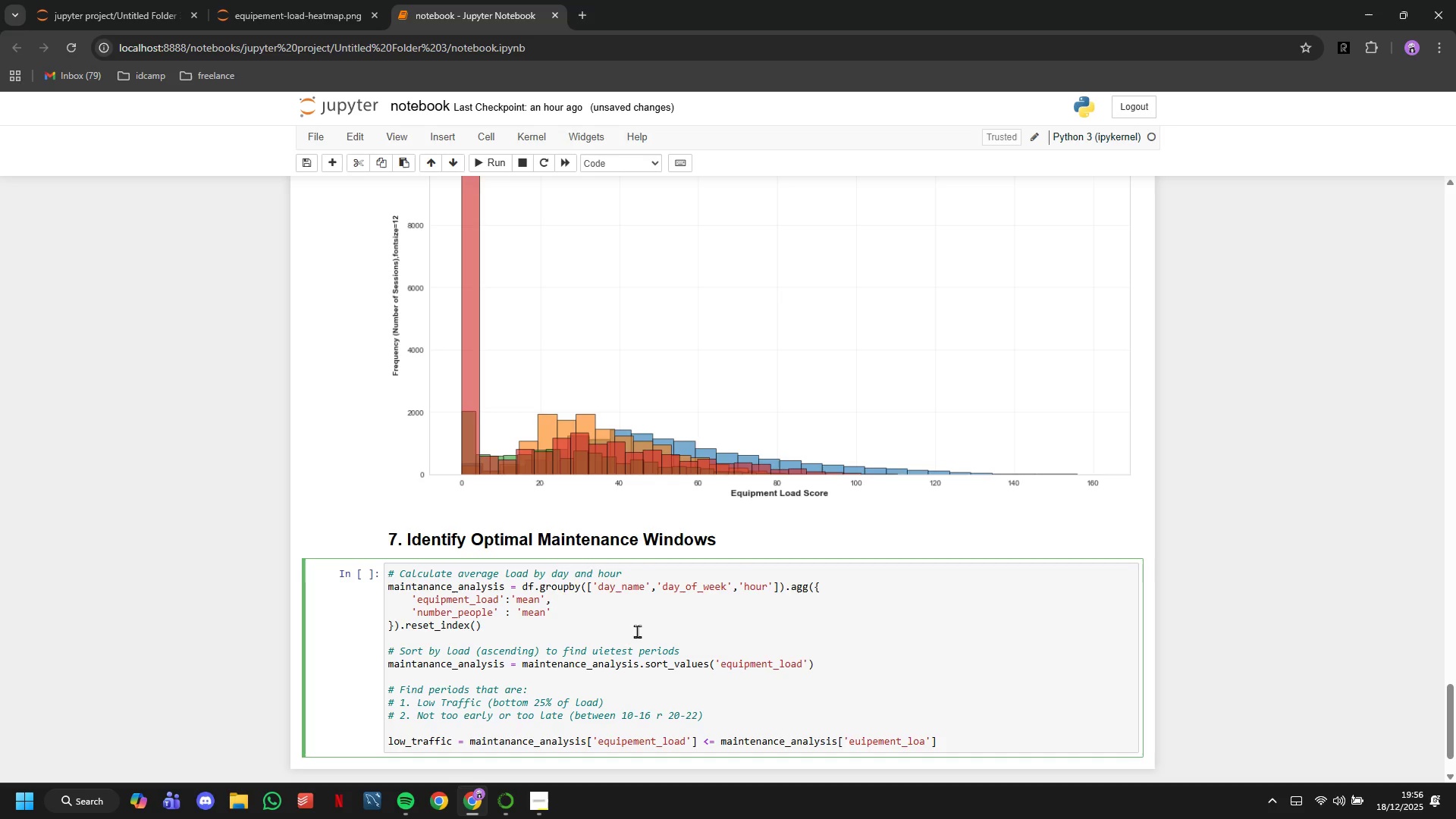 
key(ArrowRight)
 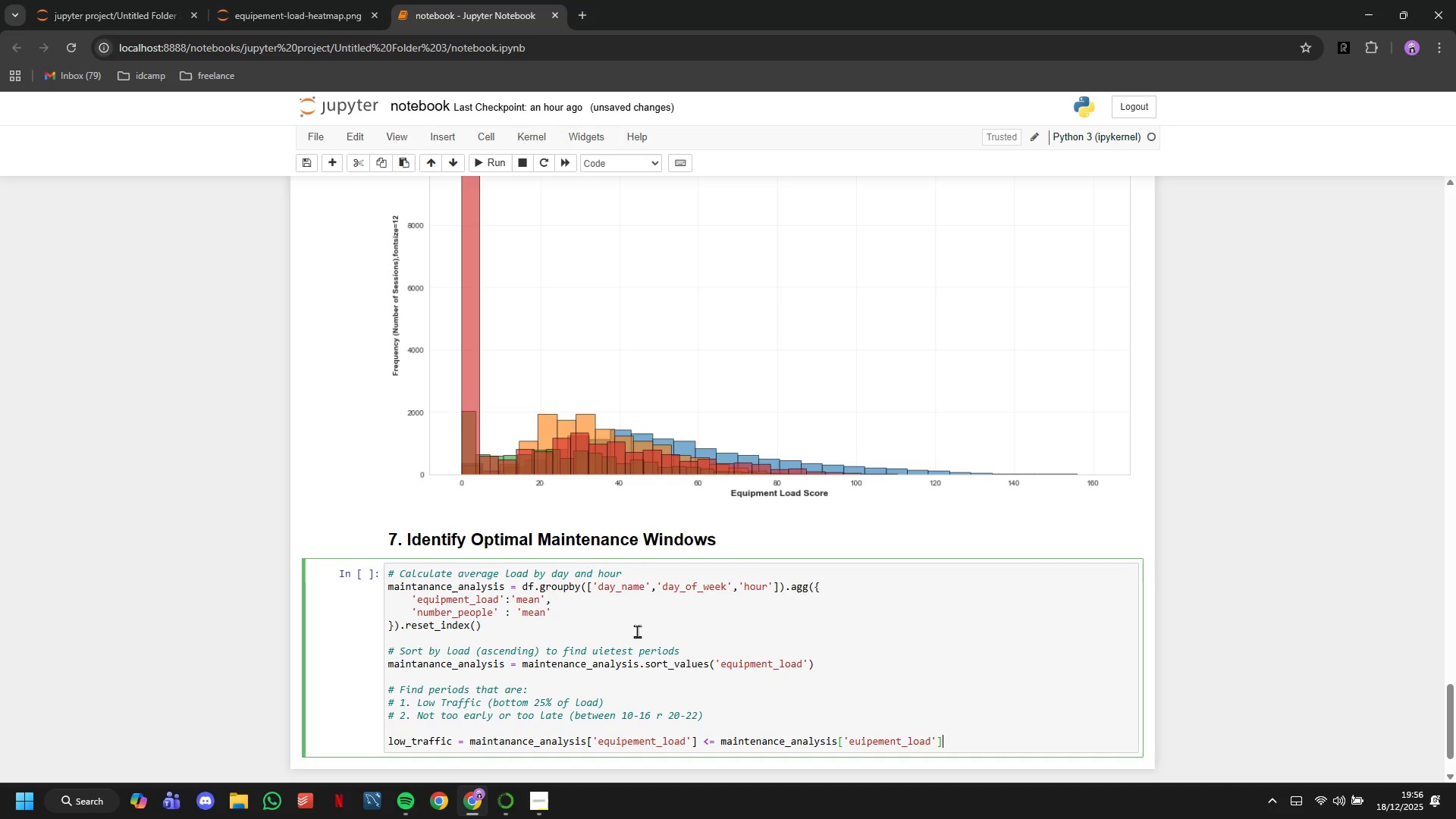 
key(ArrowRight)
 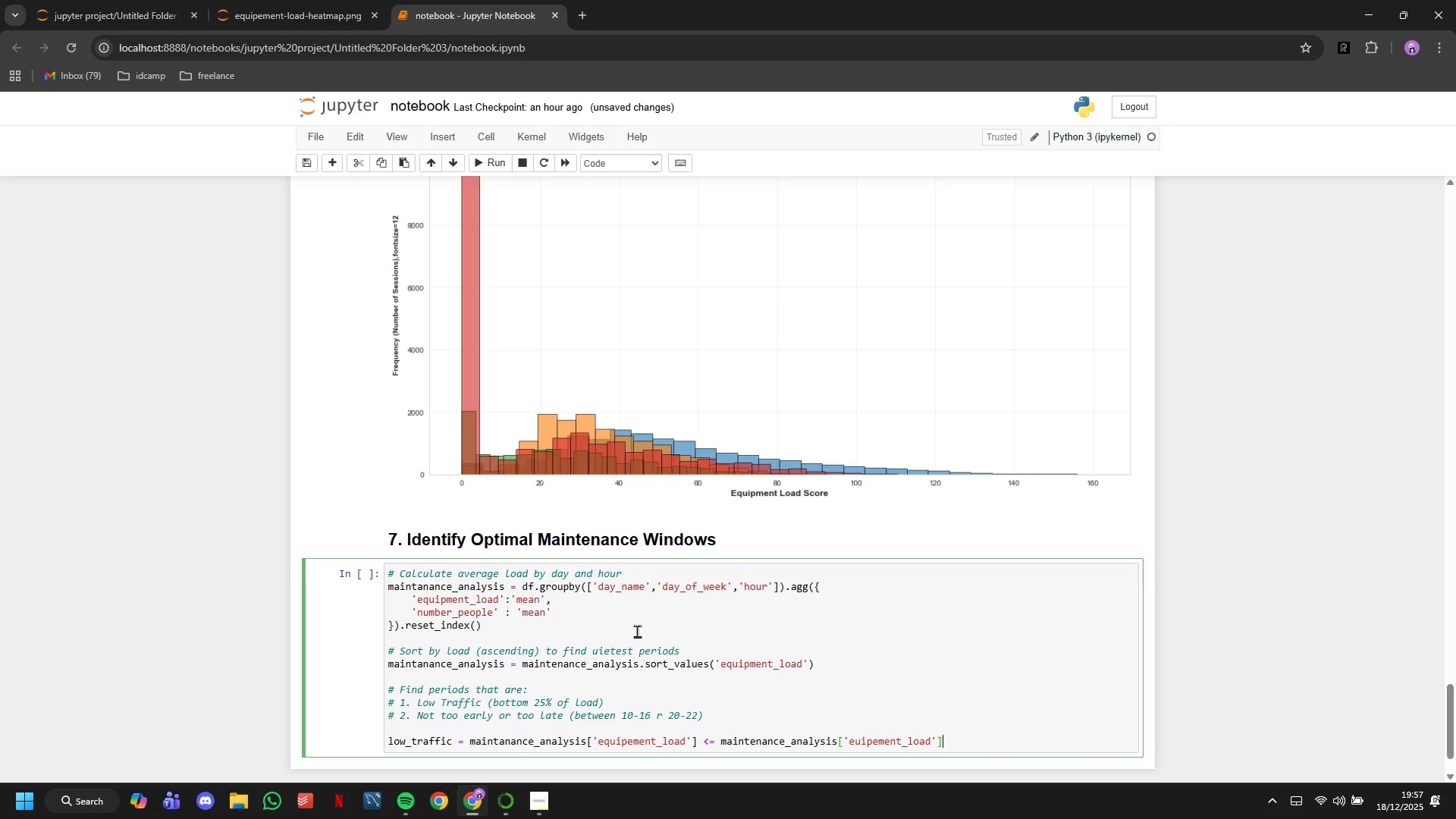 
type(.uan)
key(Backspace)
key(Backspace)
key(Backspace)
type(quamt)
key(Backspace)
key(Backspace)
type(ntile(0.25)
 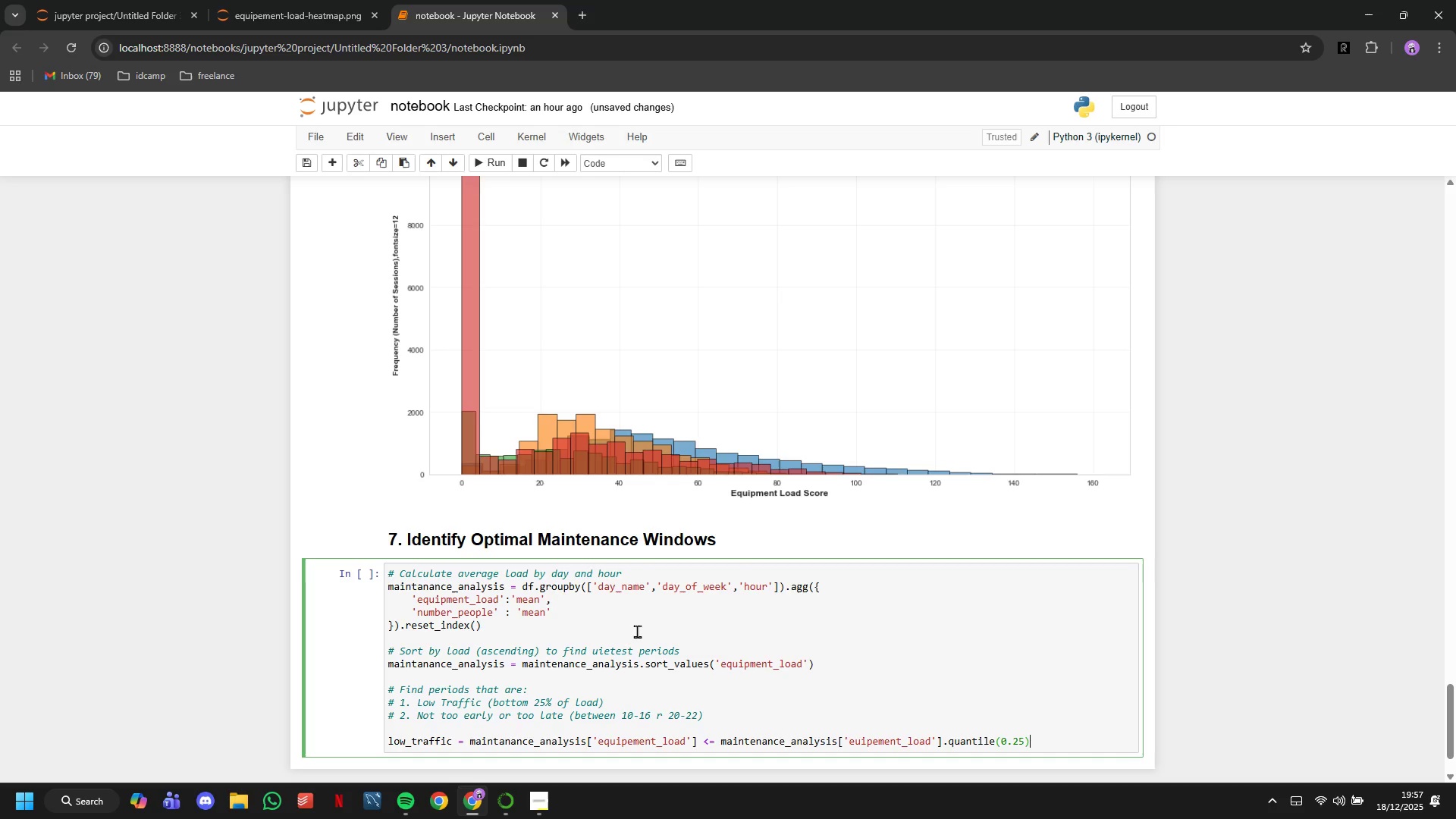 
 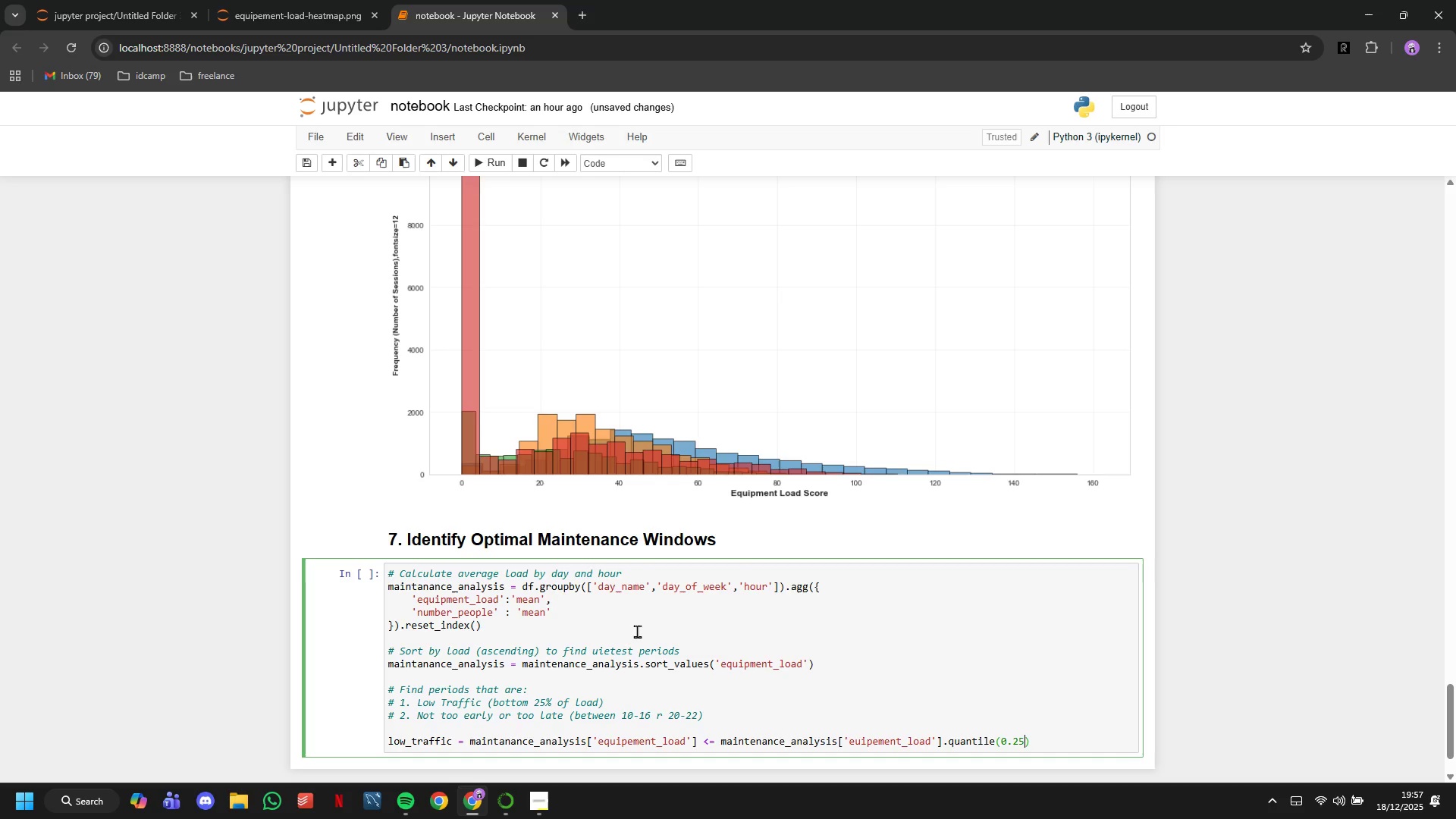 
key(ArrowRight)
 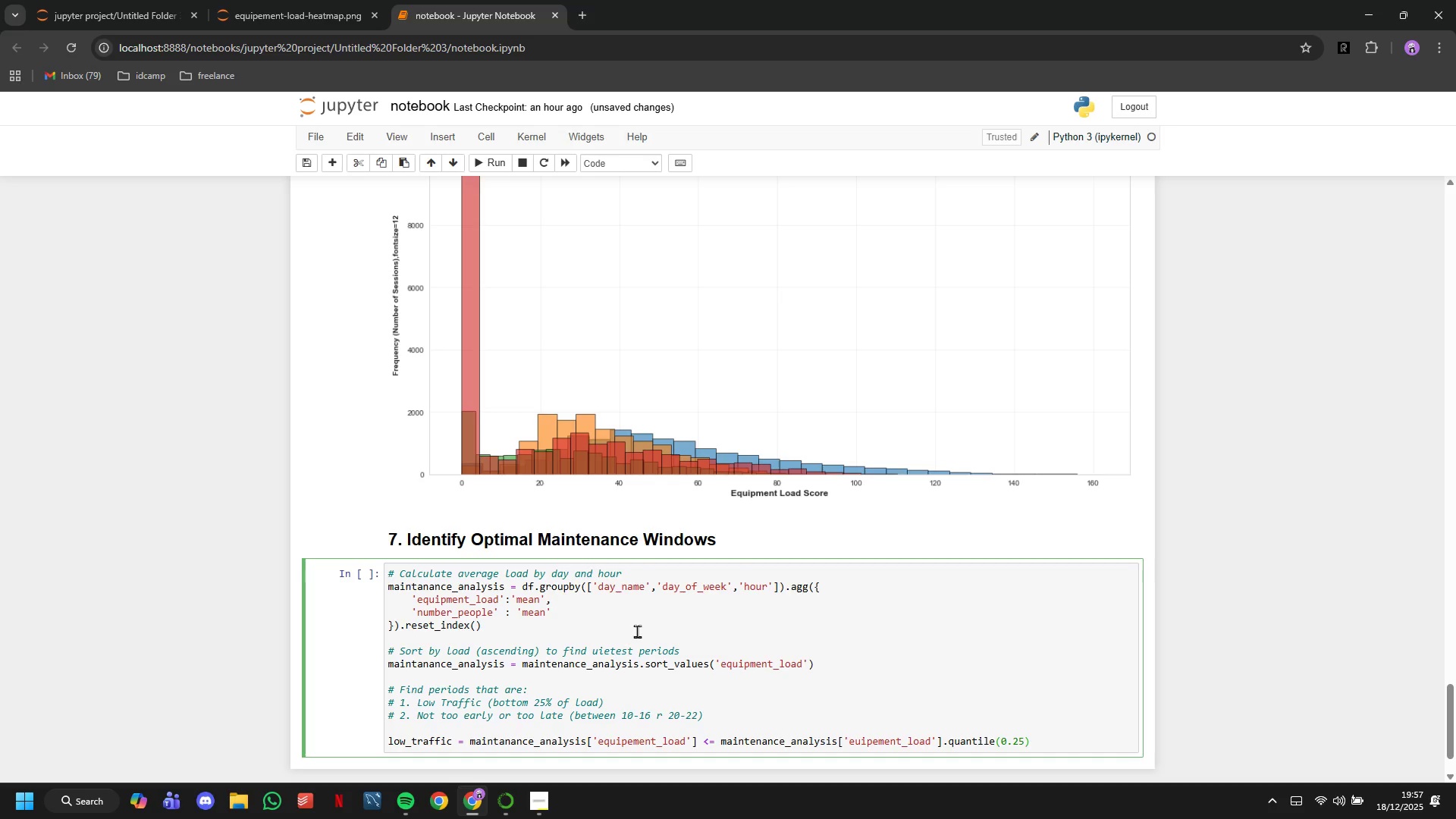 
key(Enter)
 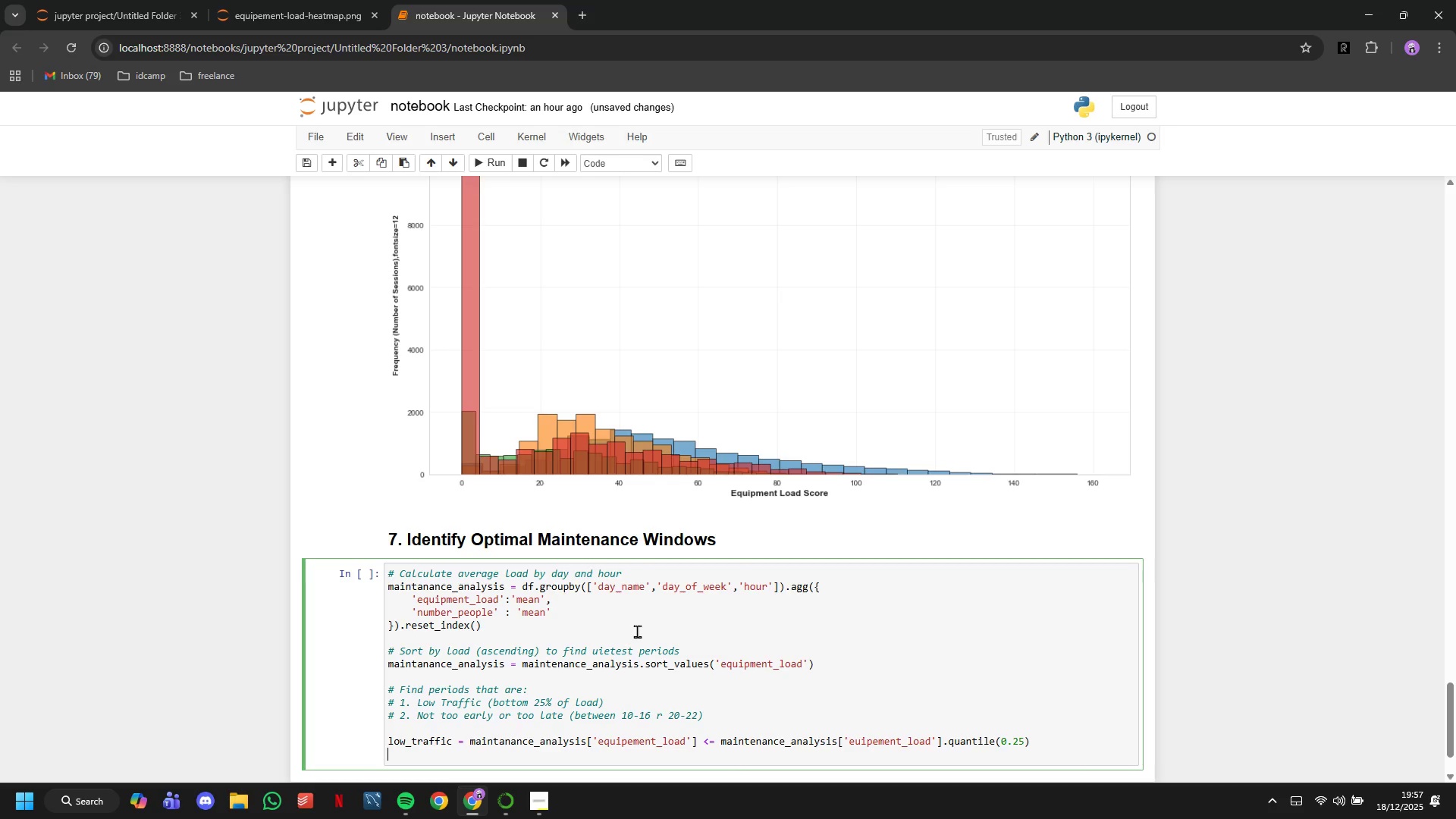 
type(rea)
 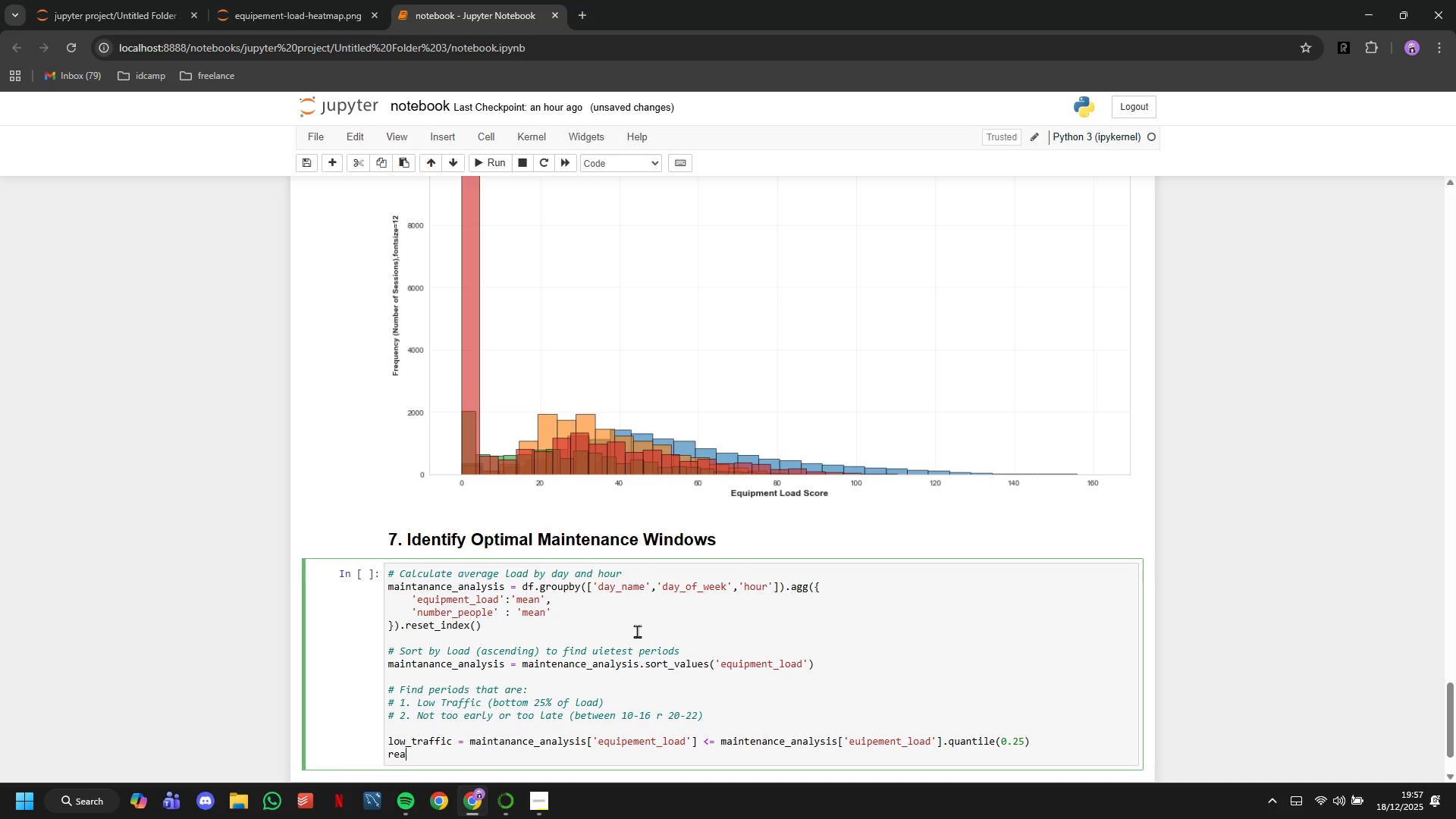 
type(sonable_hours = )
 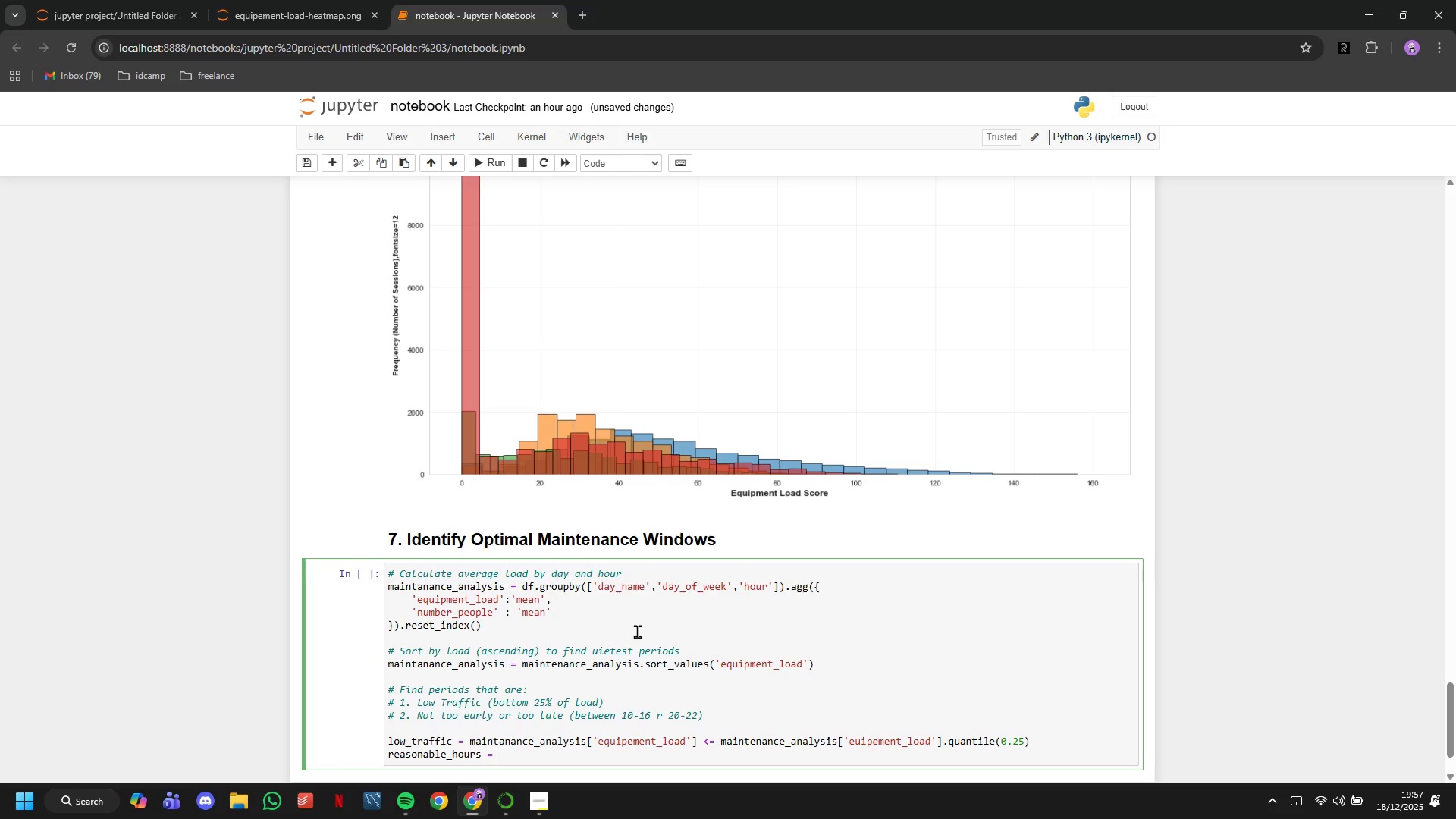 
wait(11.58)
 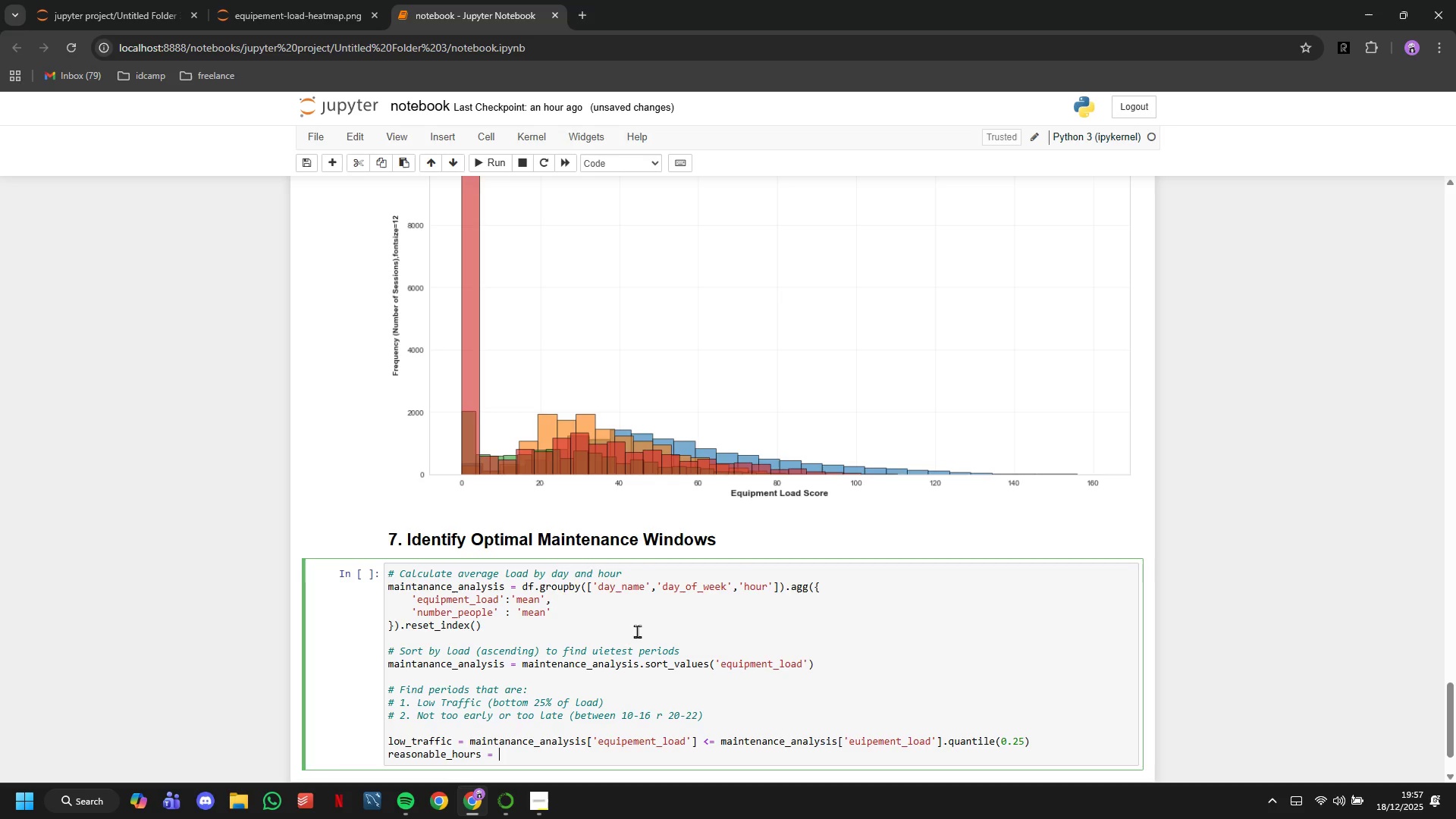 
type(maintenance_analysis[low_traffic)
 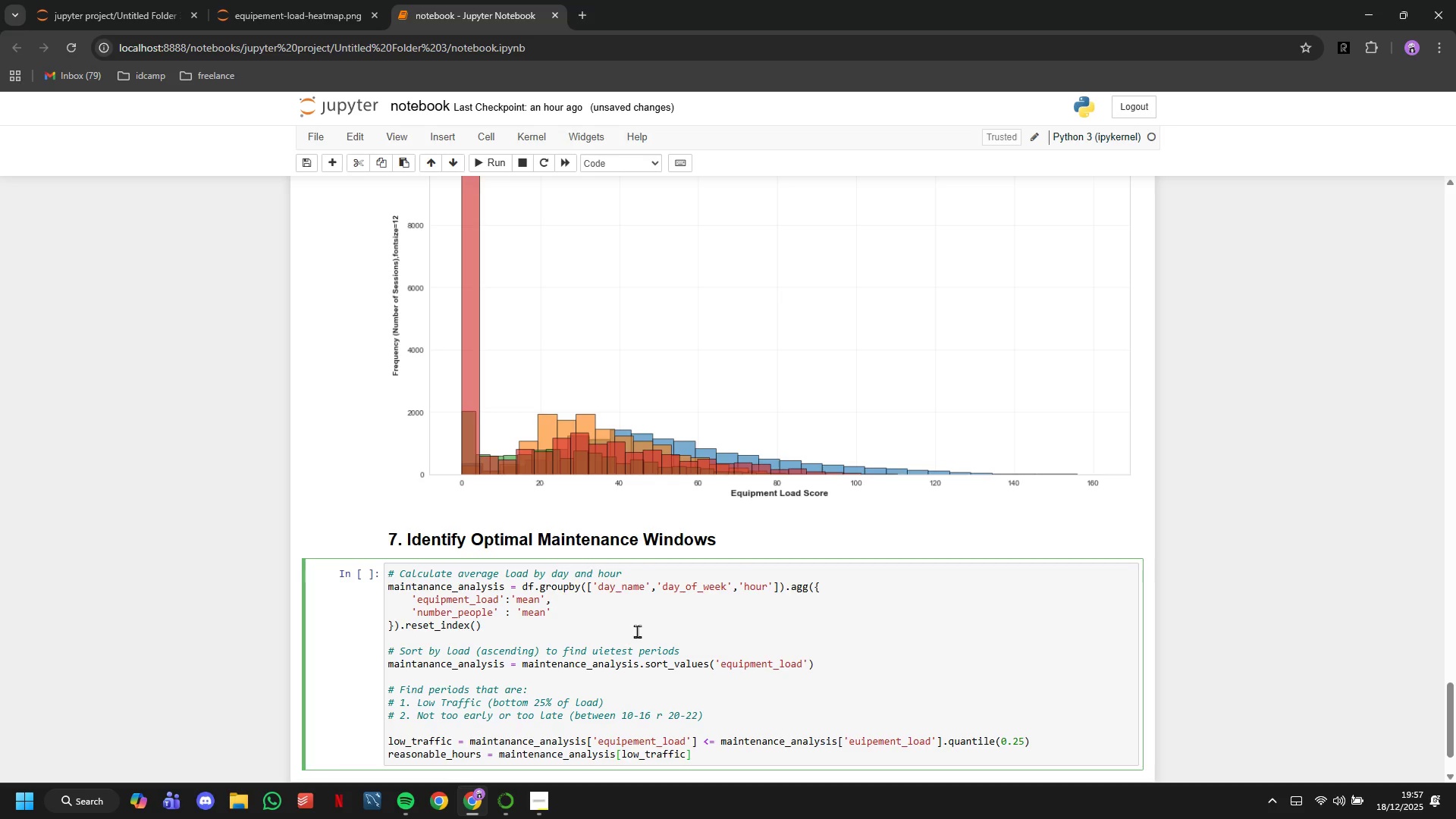 
wait(5.69)
 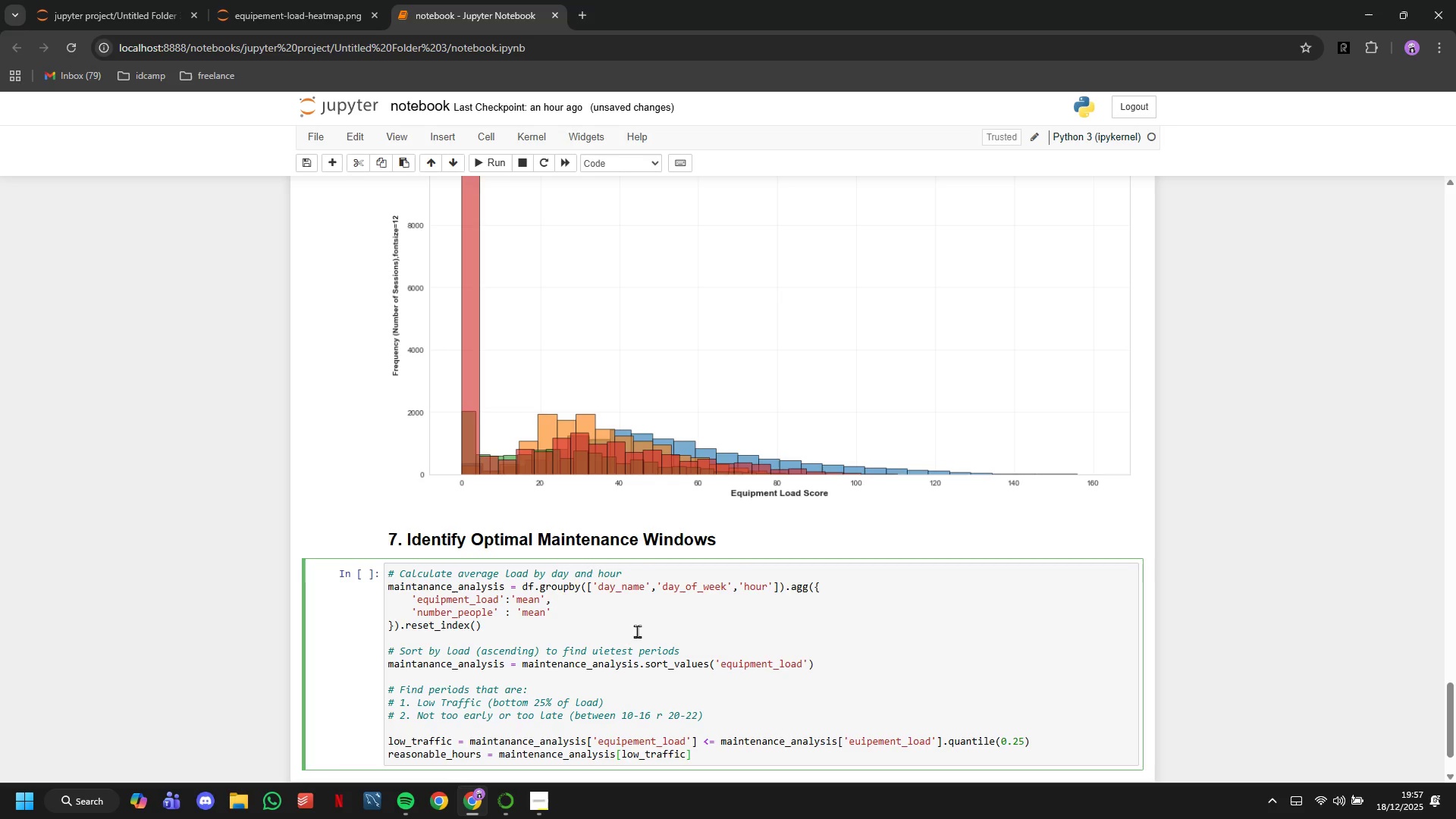 
hold_key(key=Backspace, duration=0.69)
 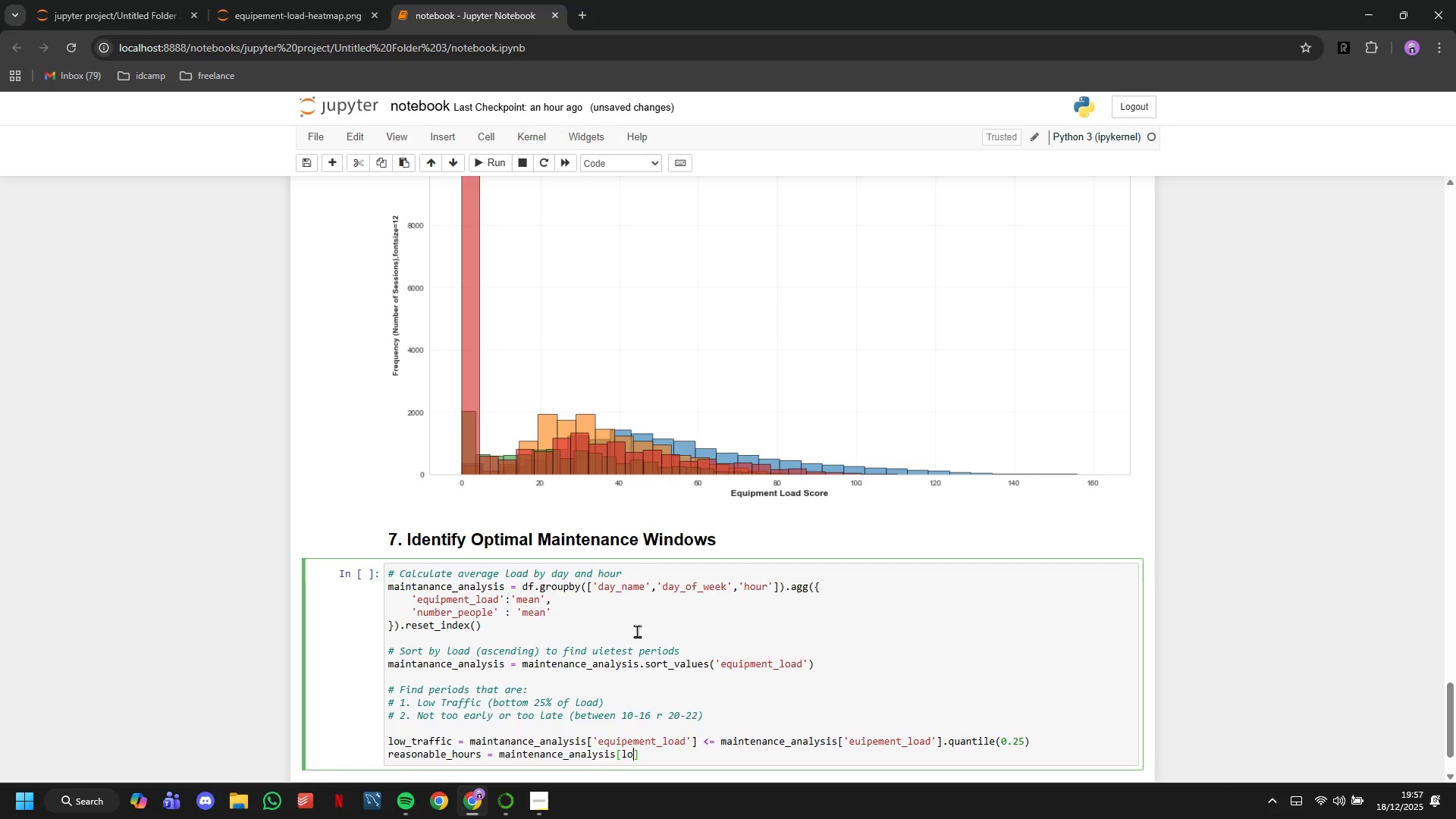 
key(Backspace)
key(Backspace)
key(Backspace)
type('hour)
 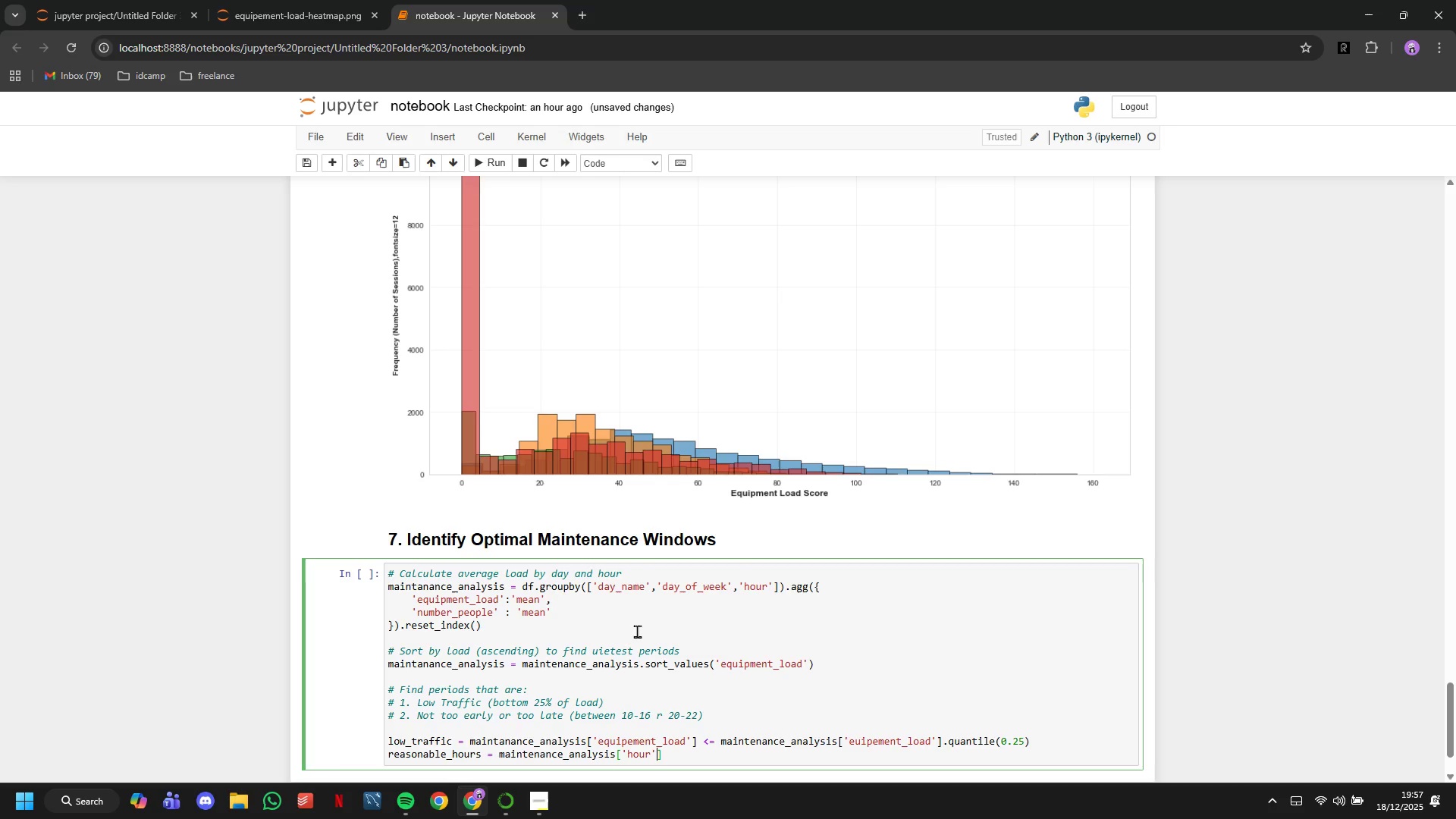 
key(ArrowRight)
 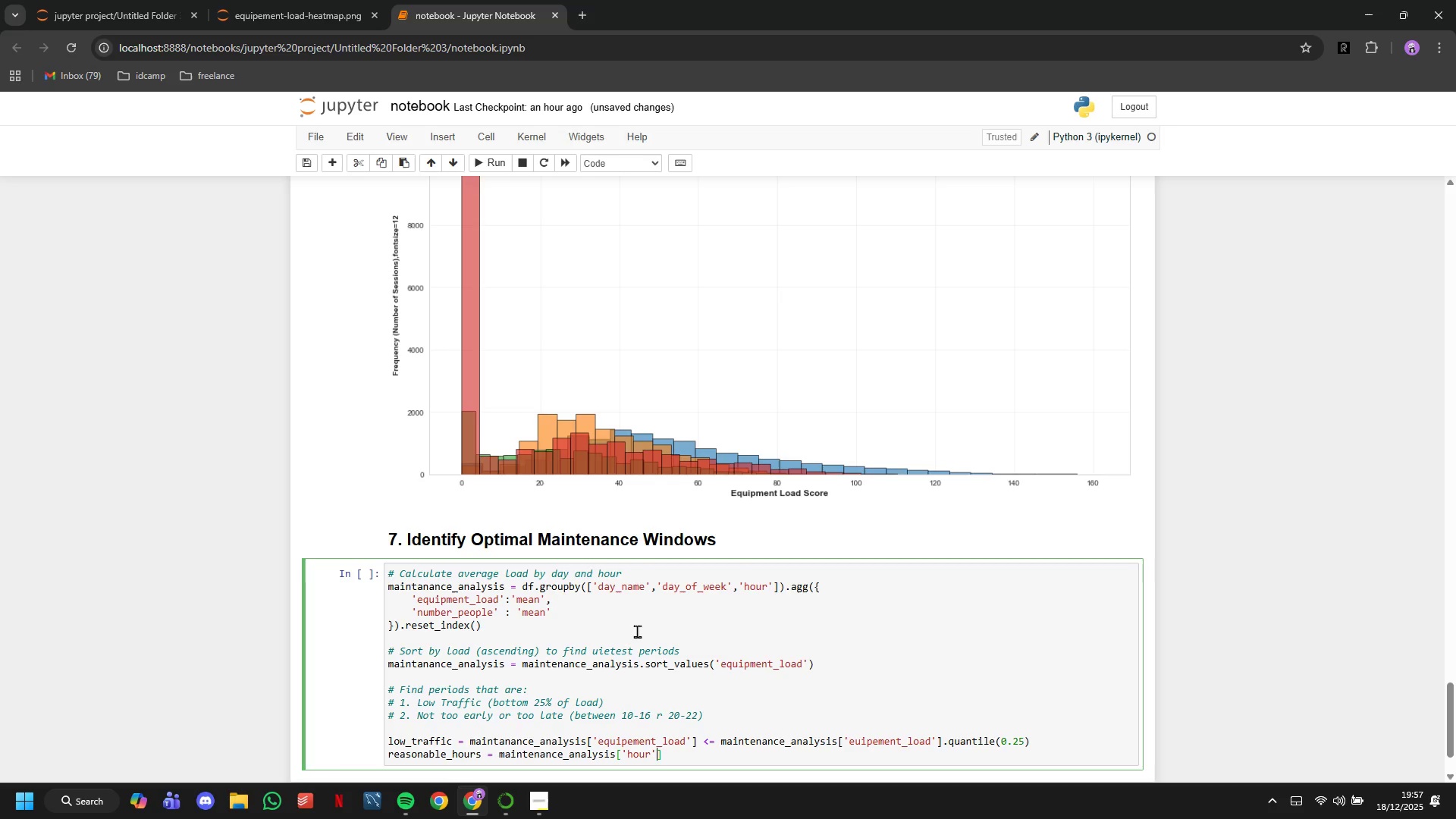 
key(ArrowRight)
 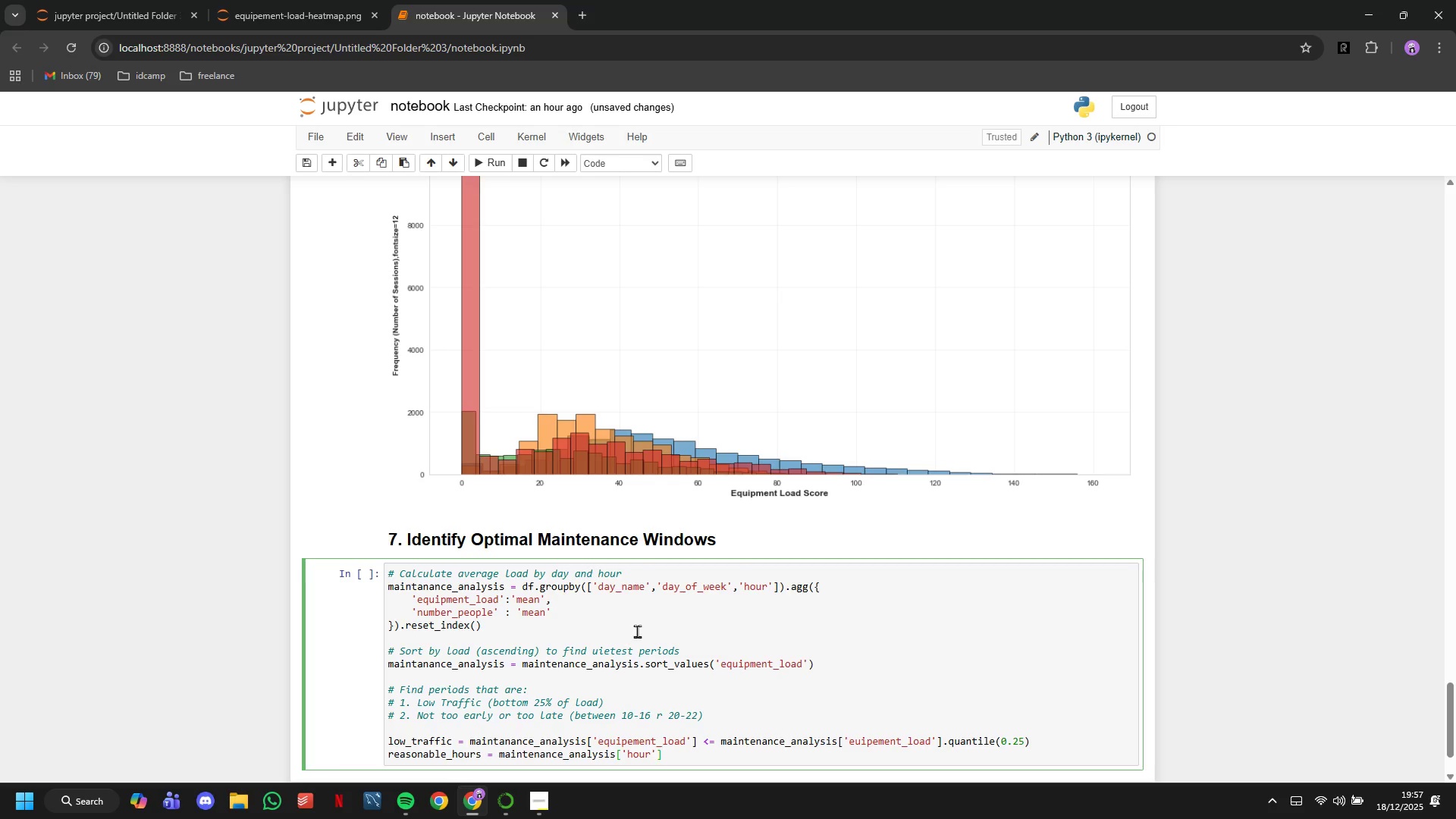 
type(.isin(list)
 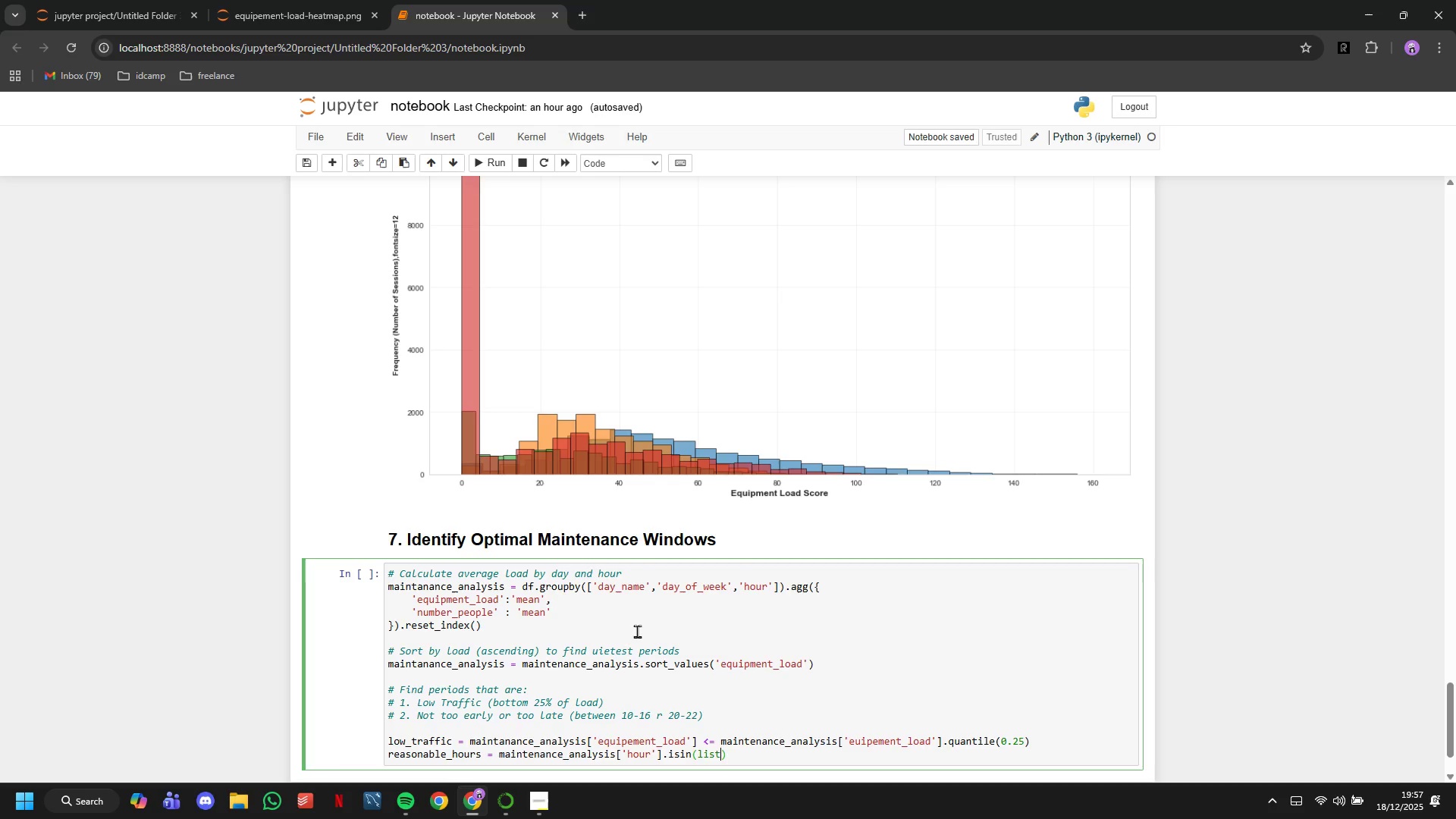 
wait(5.14)
 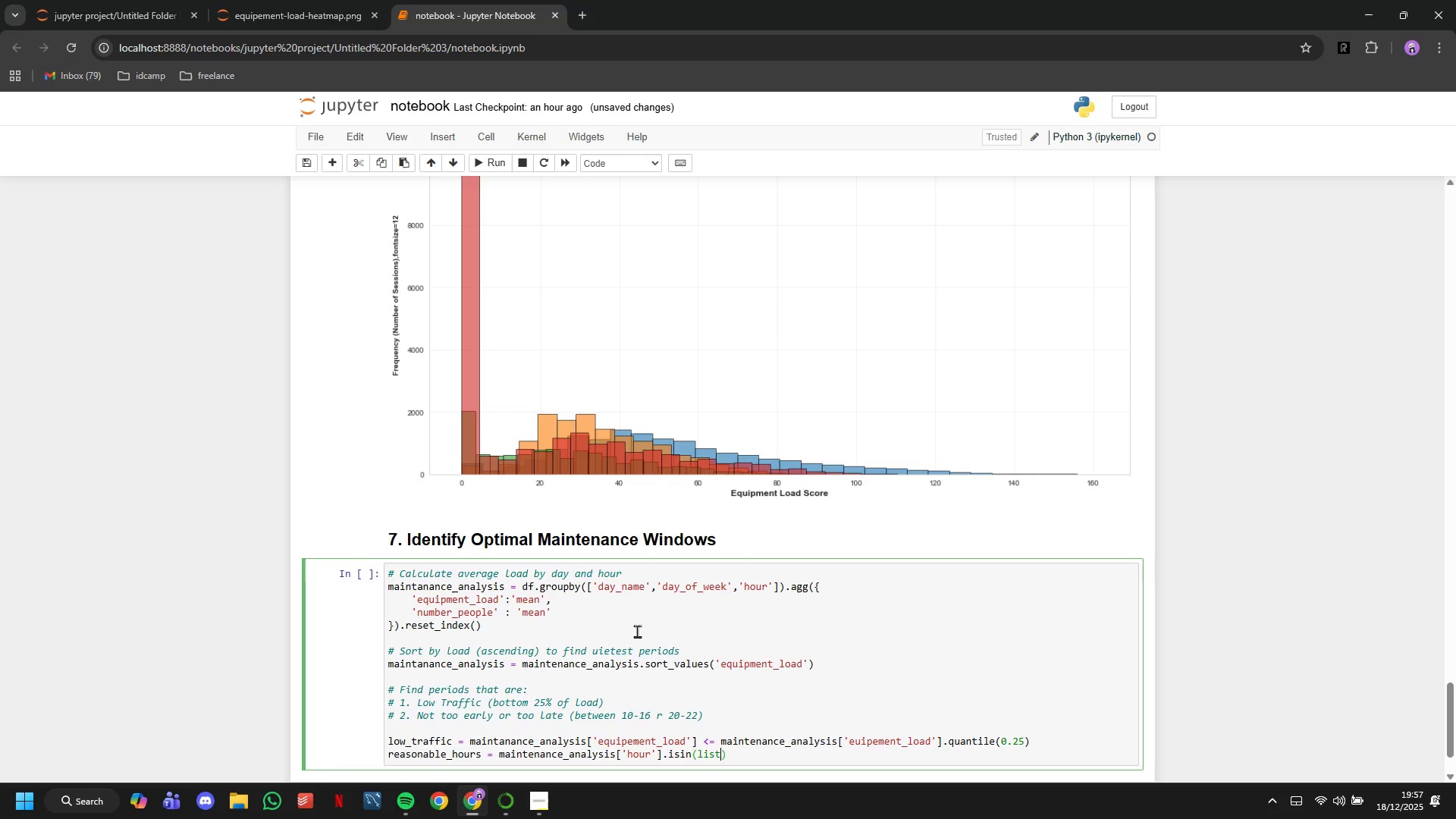 
type((range(10.)
key(Backspace)
type(,16)
 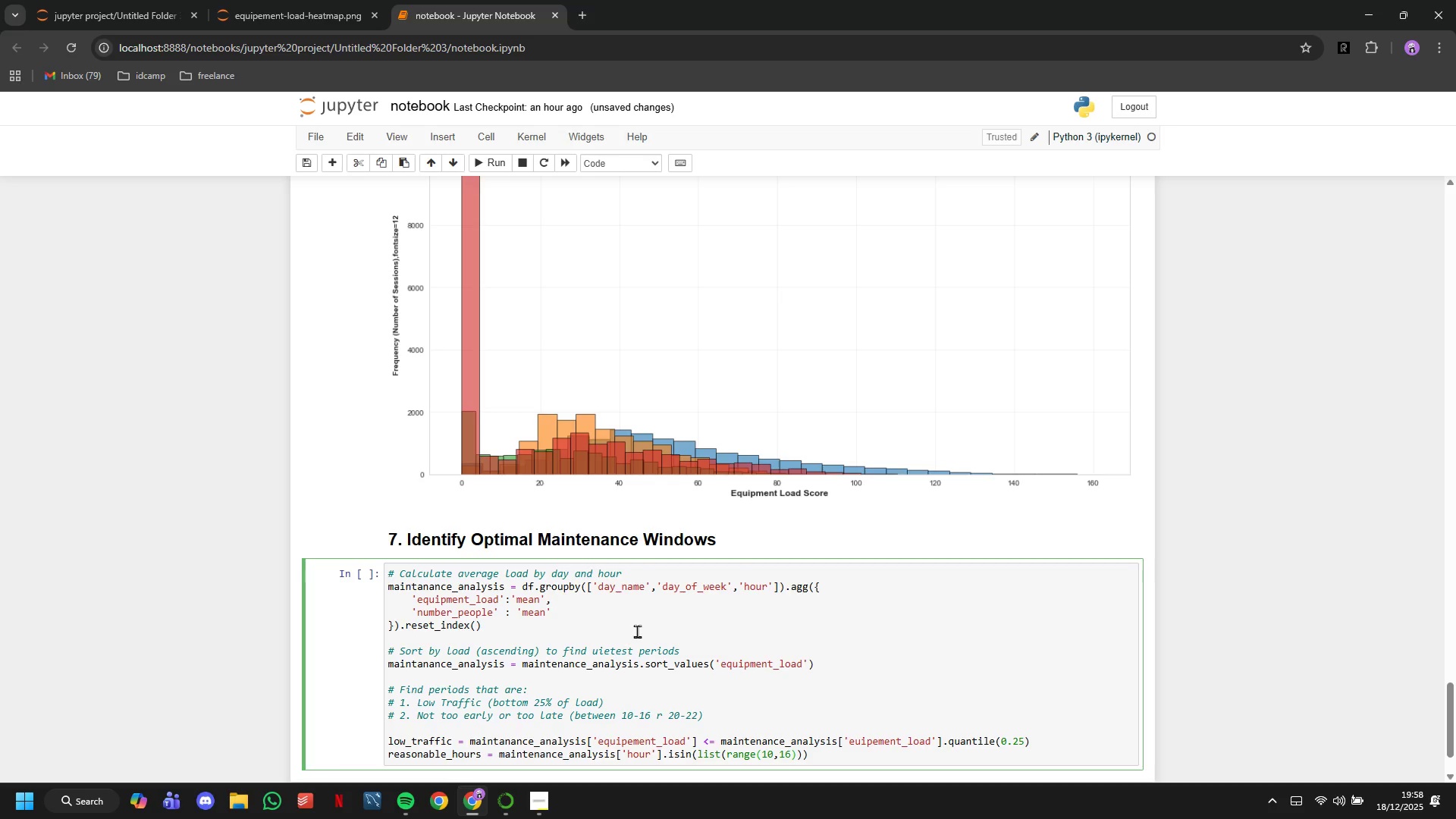 
key(ArrowRight)
 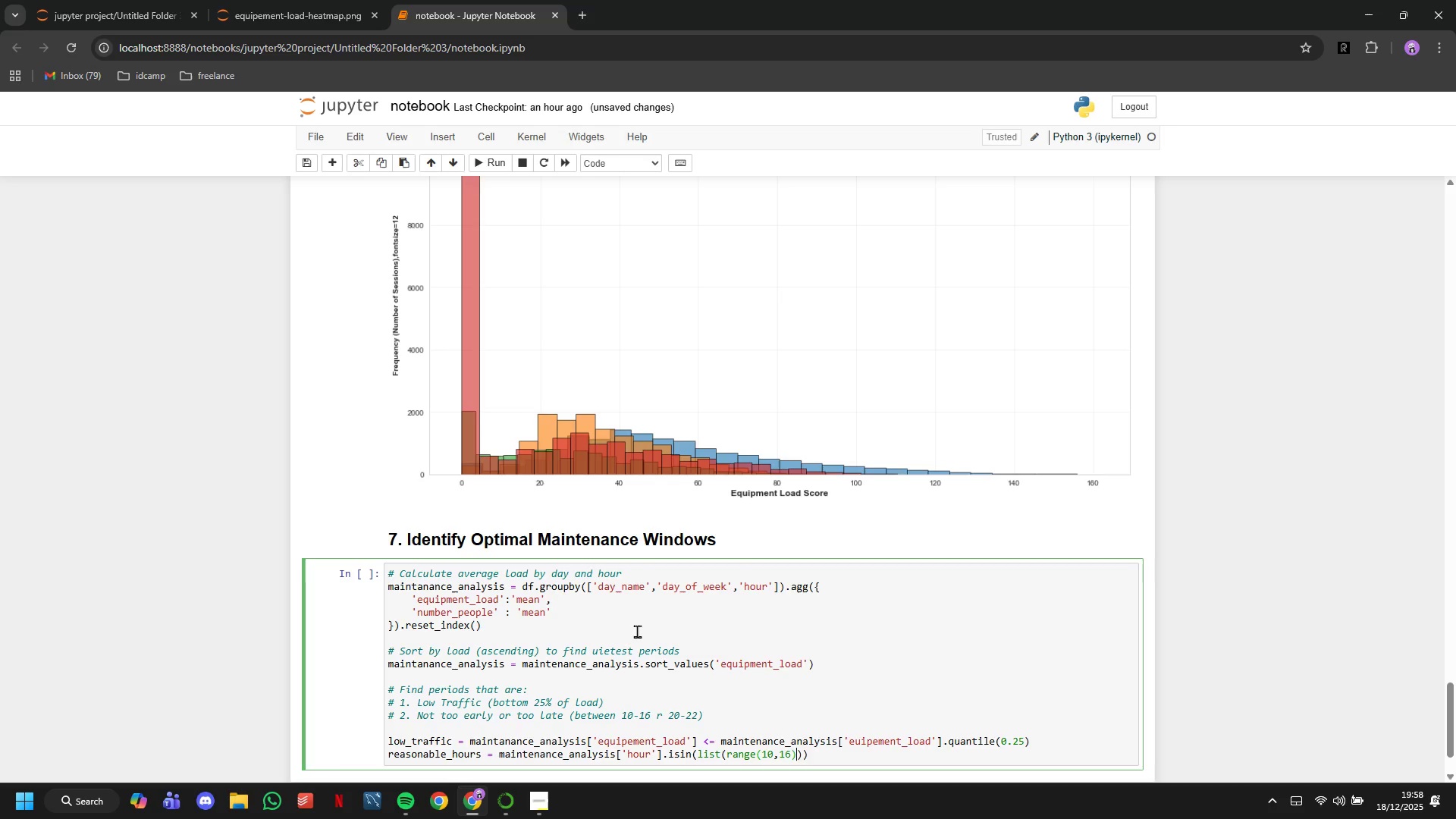 
key(ArrowRight)
 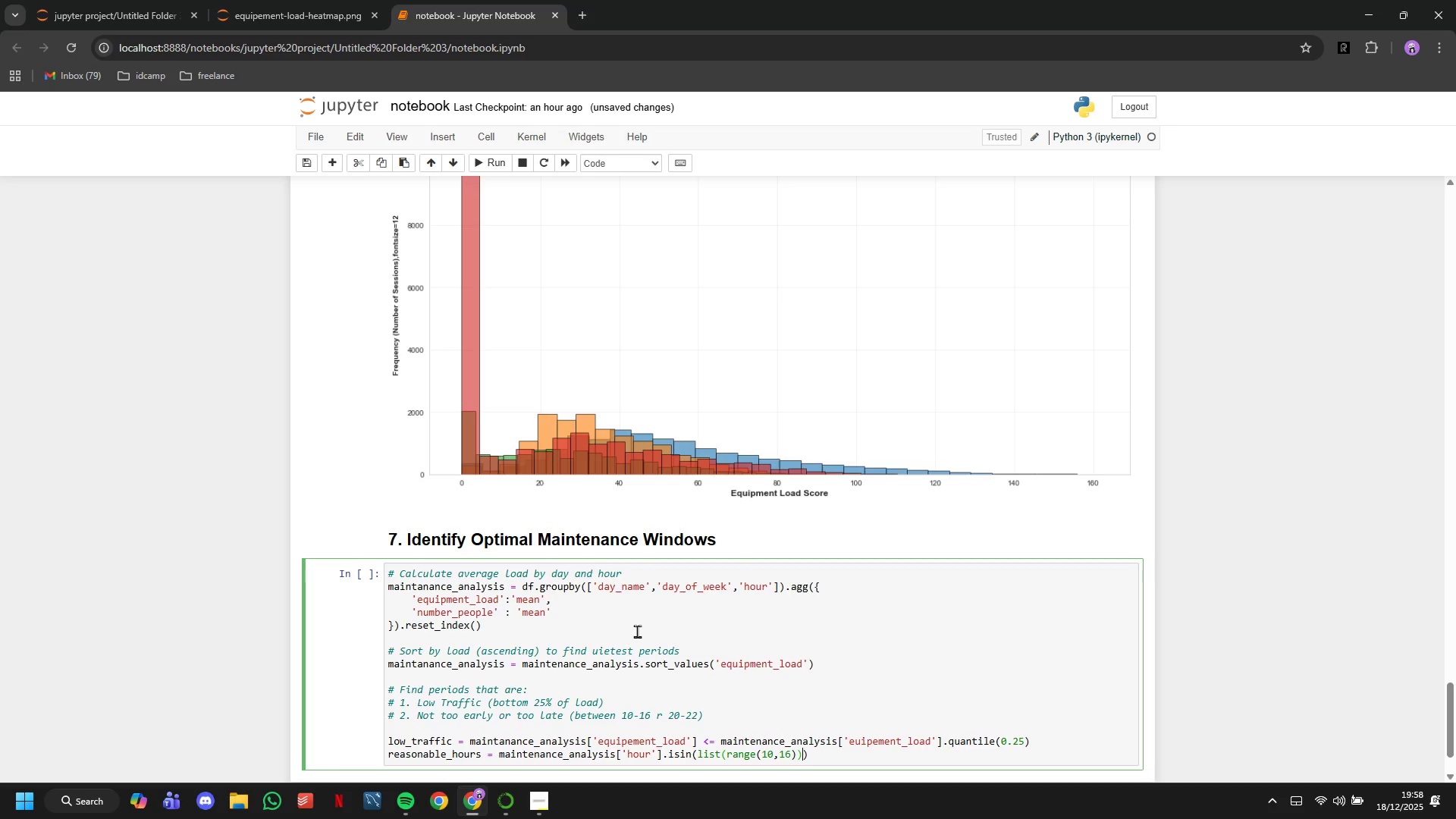 
type(+list(range(20,23)
 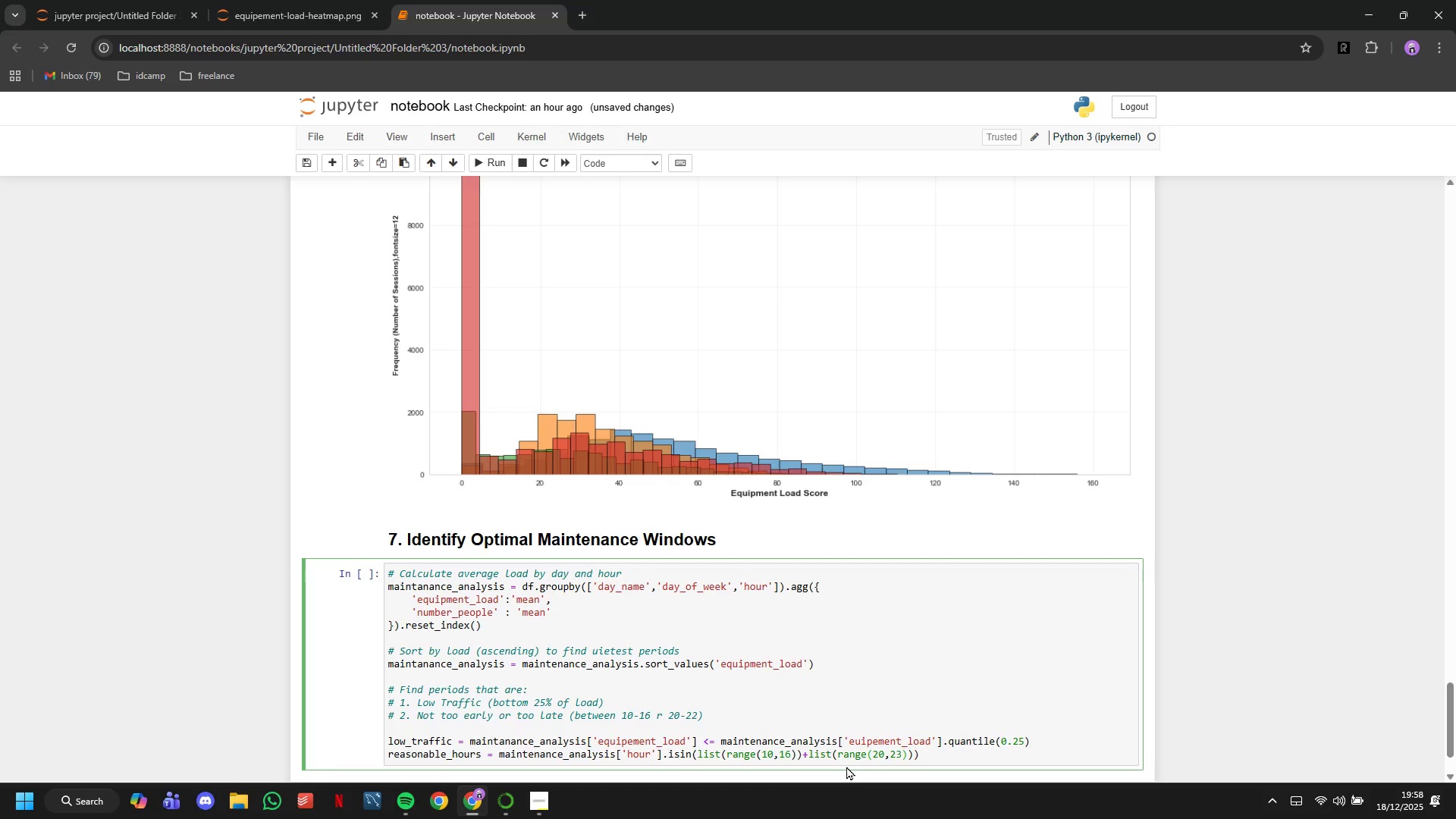 
wait(14.25)
 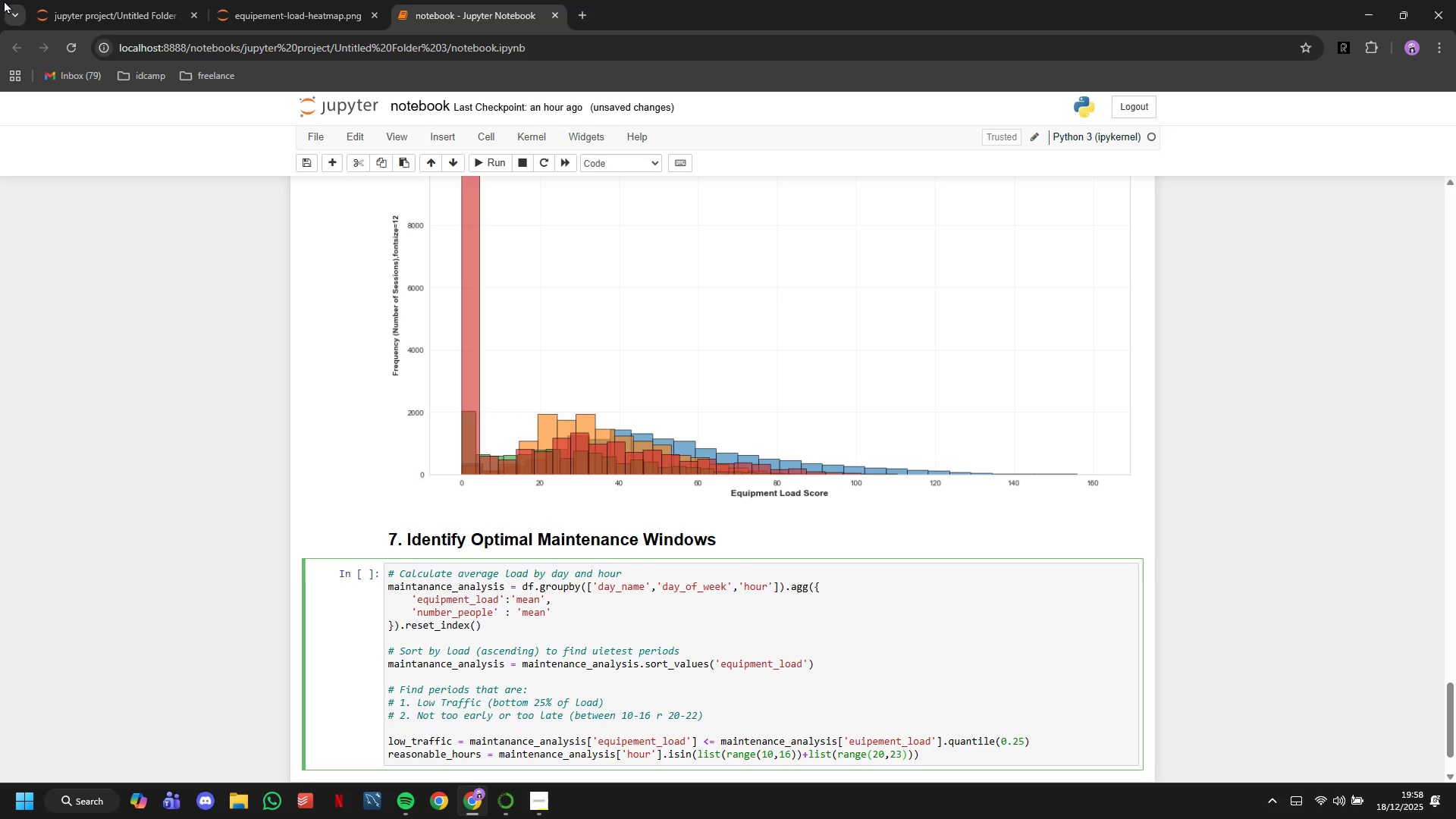 
left_click([1119, 752])
 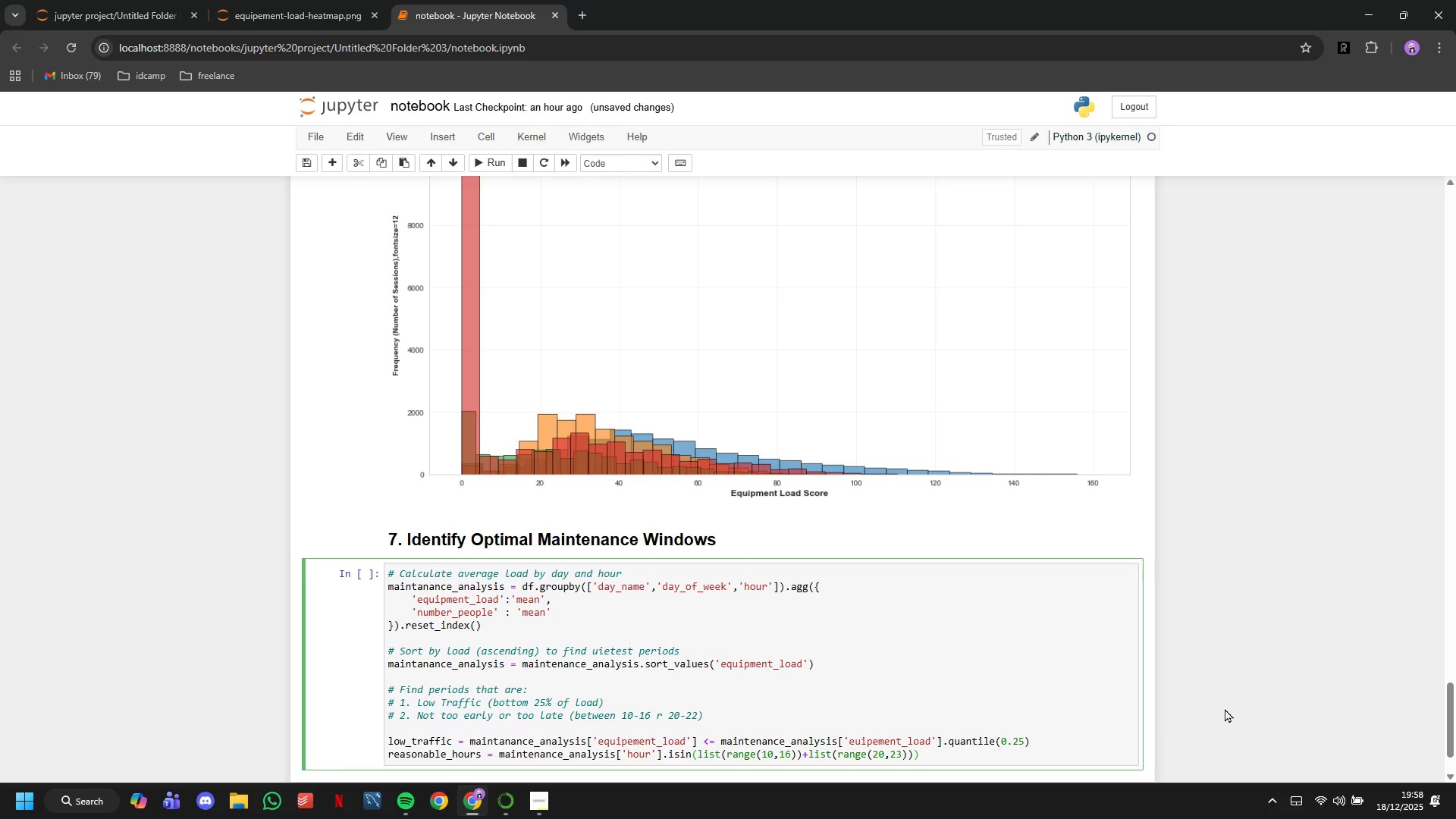 
key(Enter)
 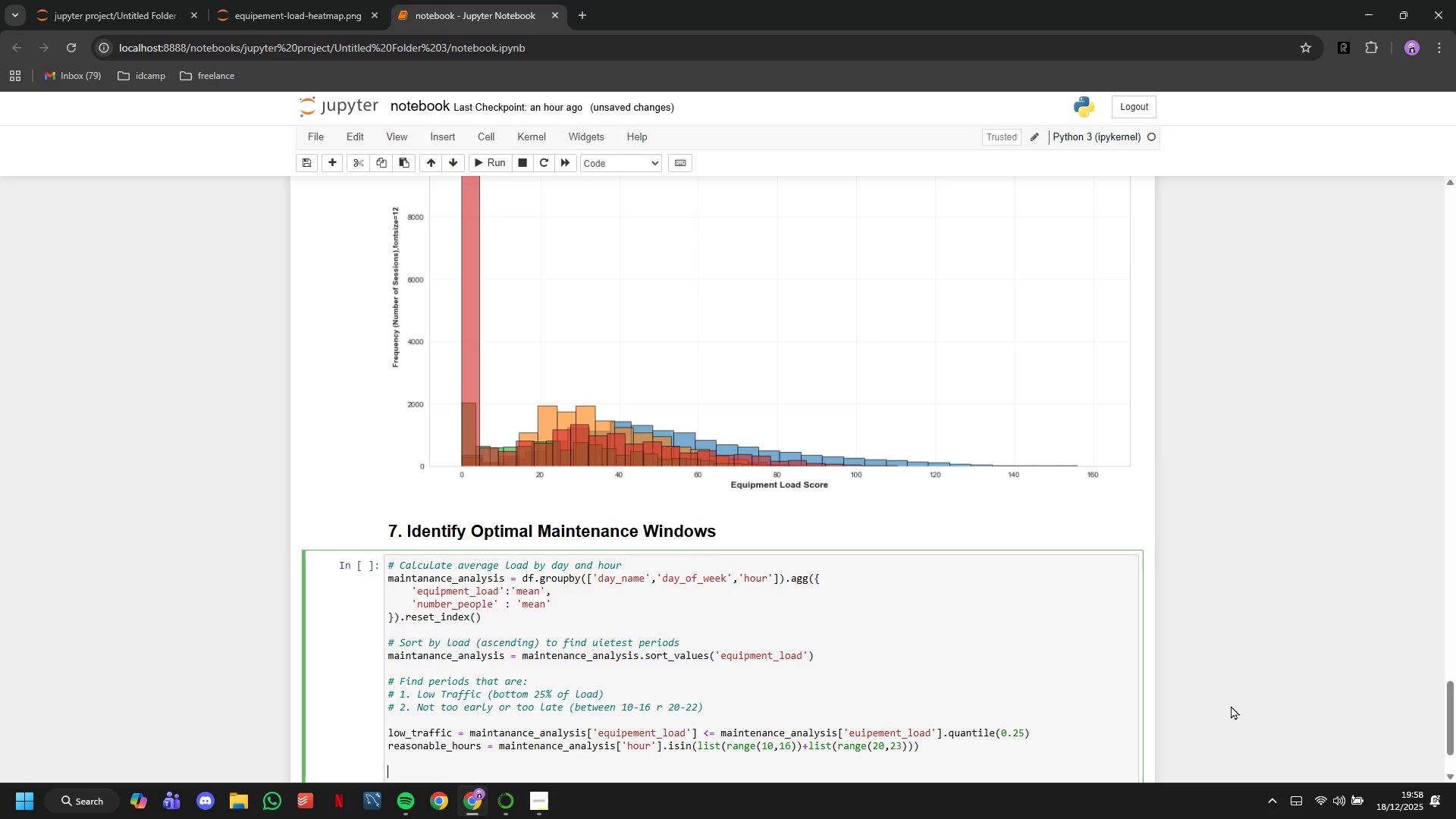 
key(Enter)
 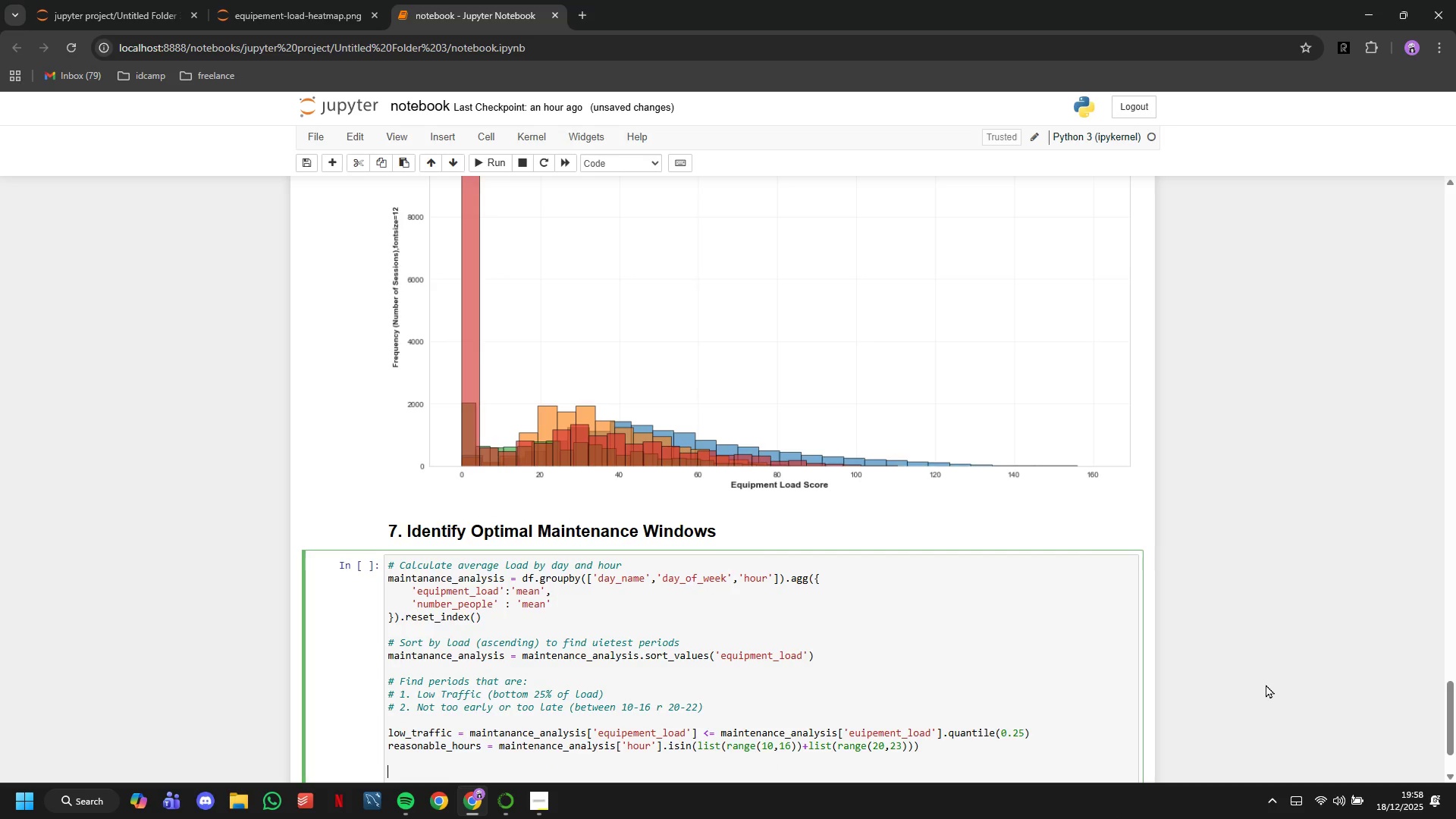 
type(optimal_windows = maintenance_analysis[low_traffic & reasonable_hours)
 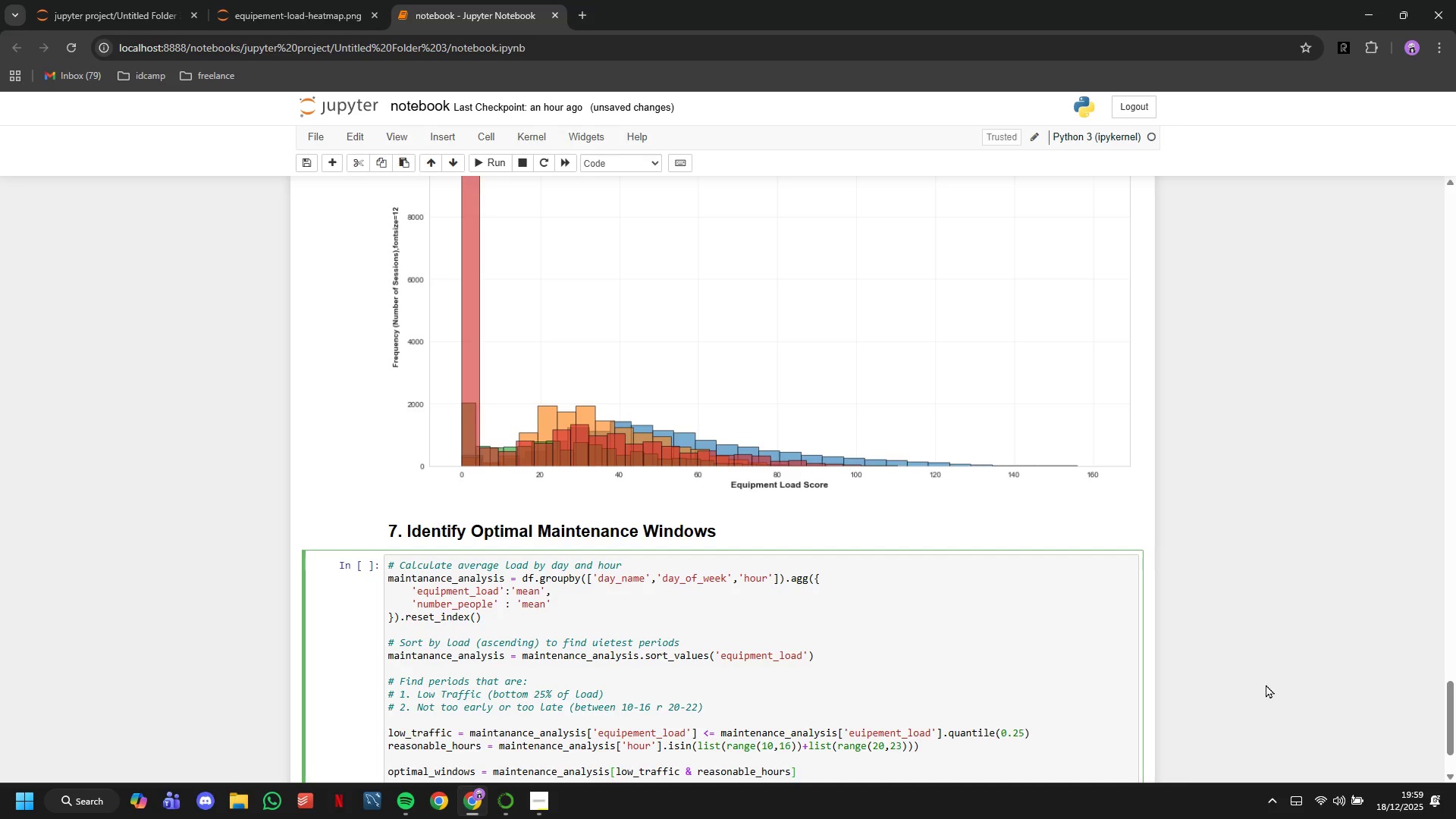 
key(ArrowRight)
 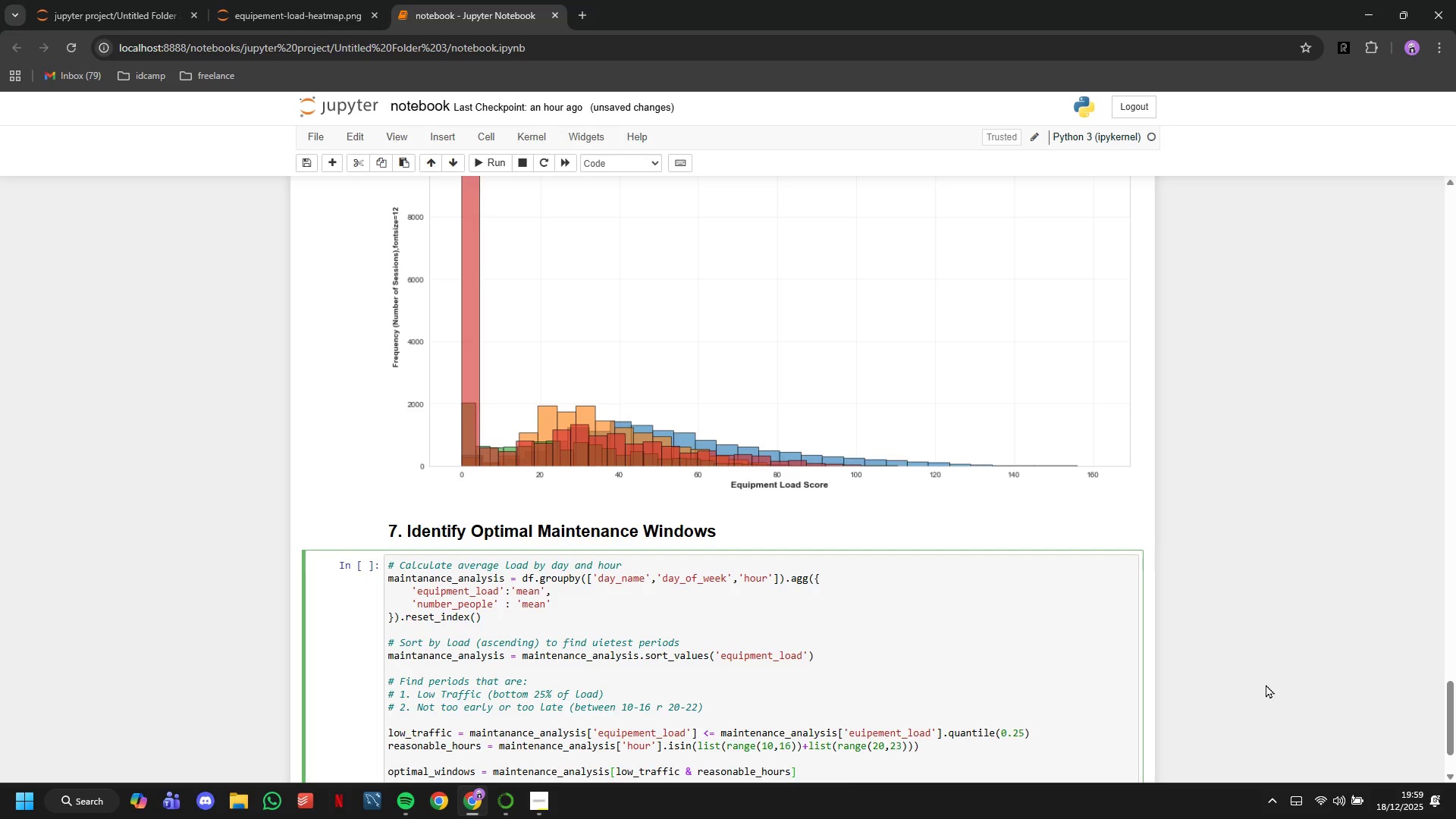 
type(.head(10)
 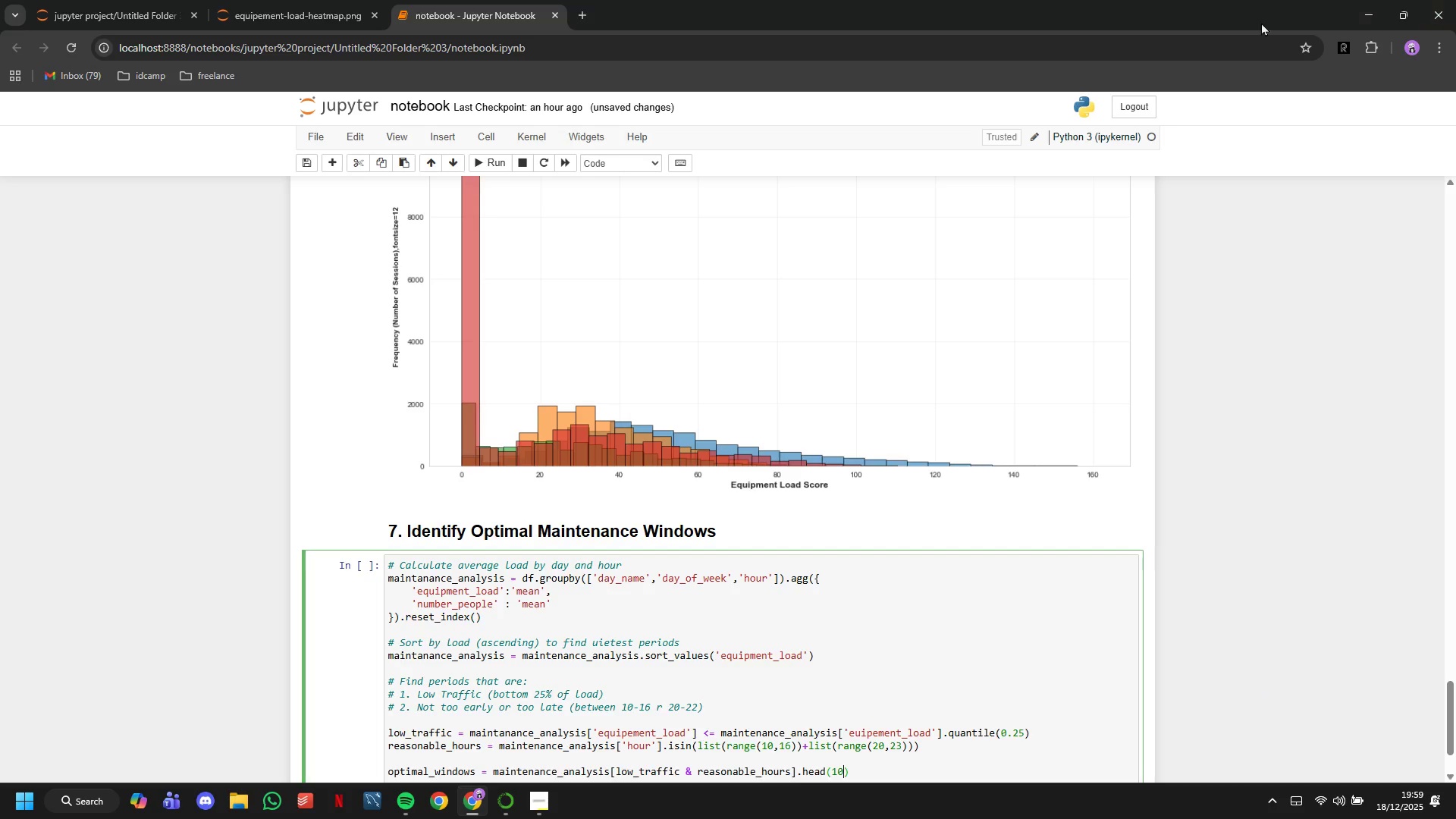 
scroll: coordinate [789, 715], scroll_direction: down, amount: 12.0
 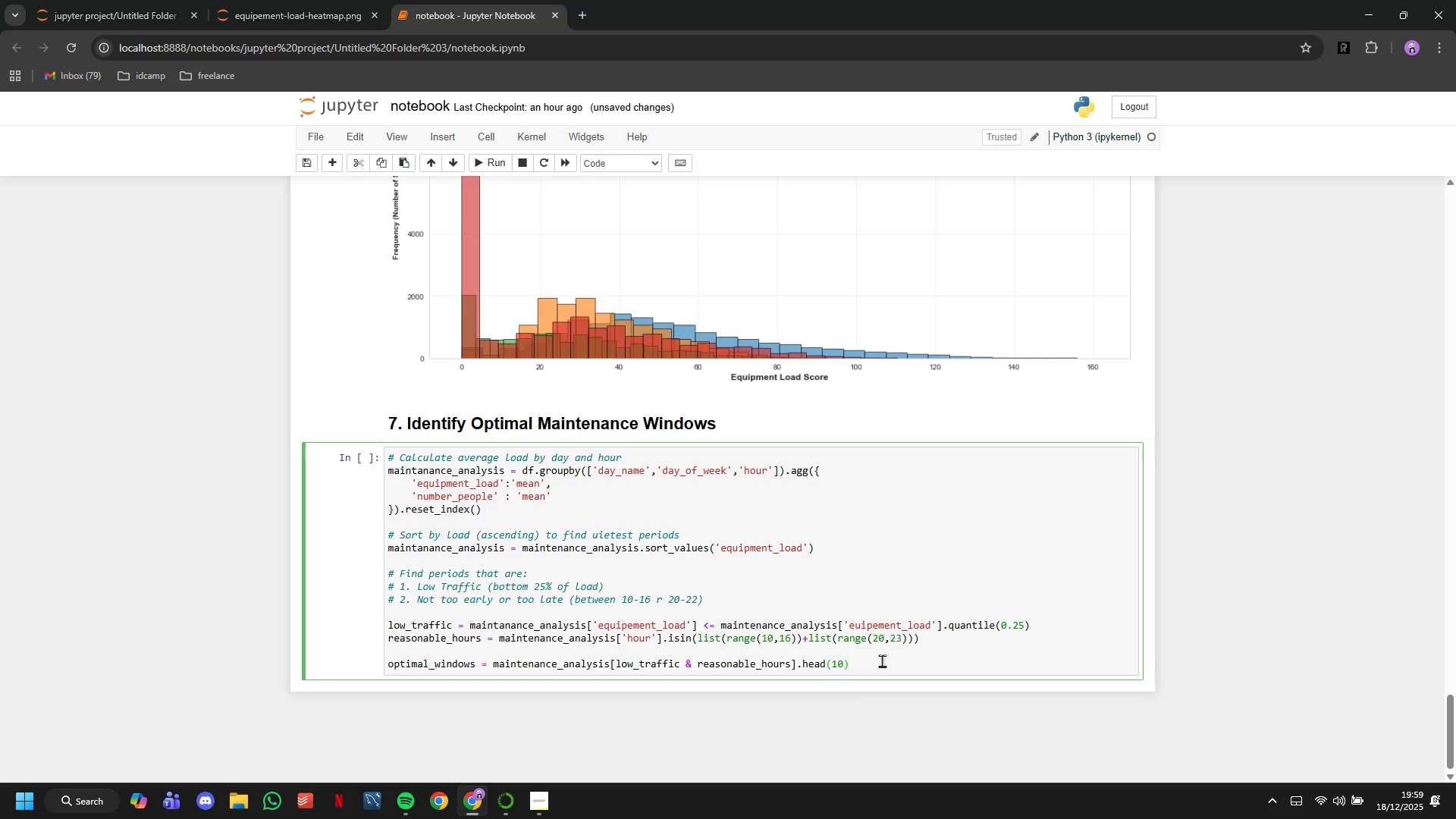 
left_click([887, 657])
 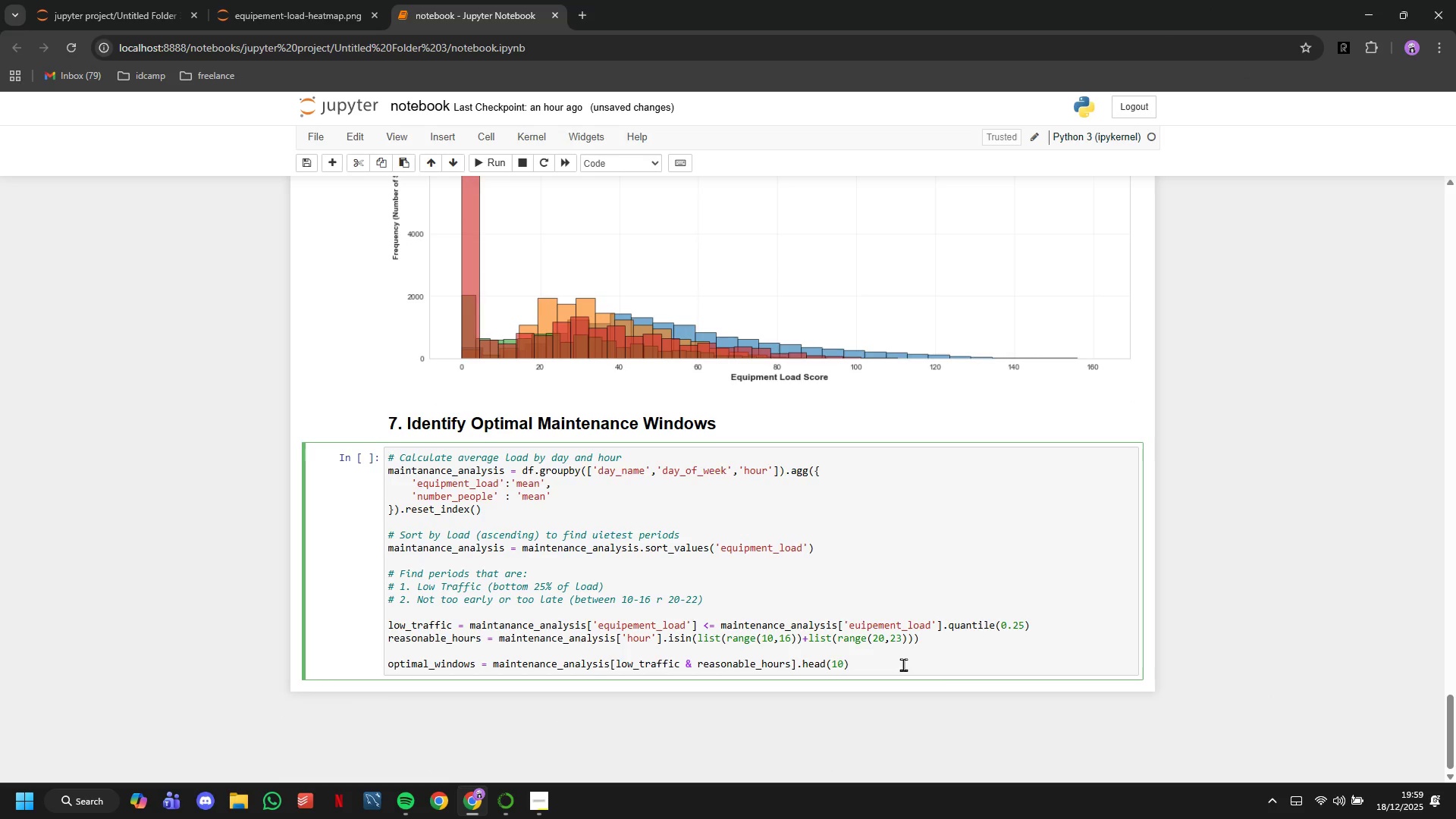 
left_click([903, 664])
 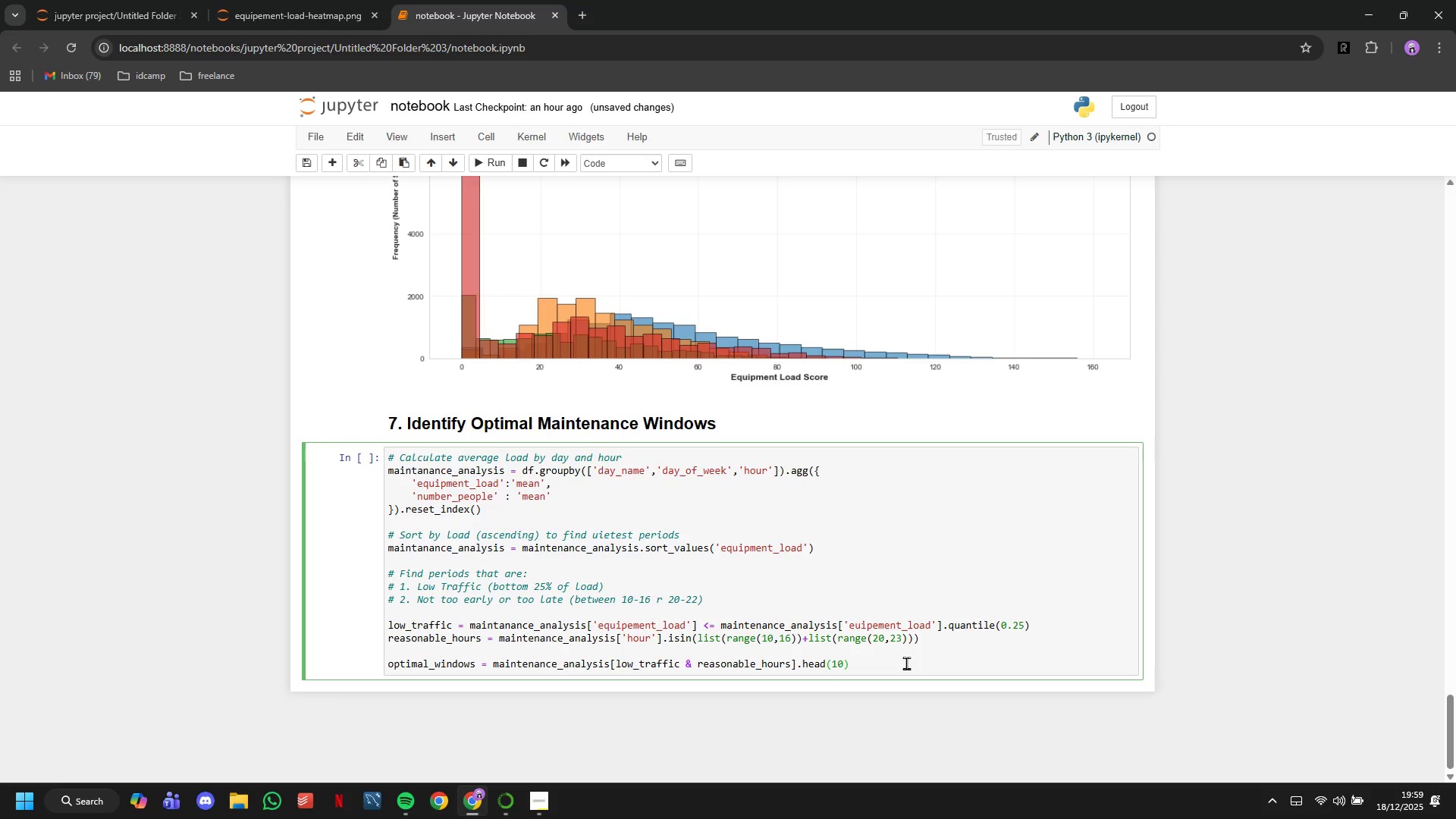 
key(Enter)
 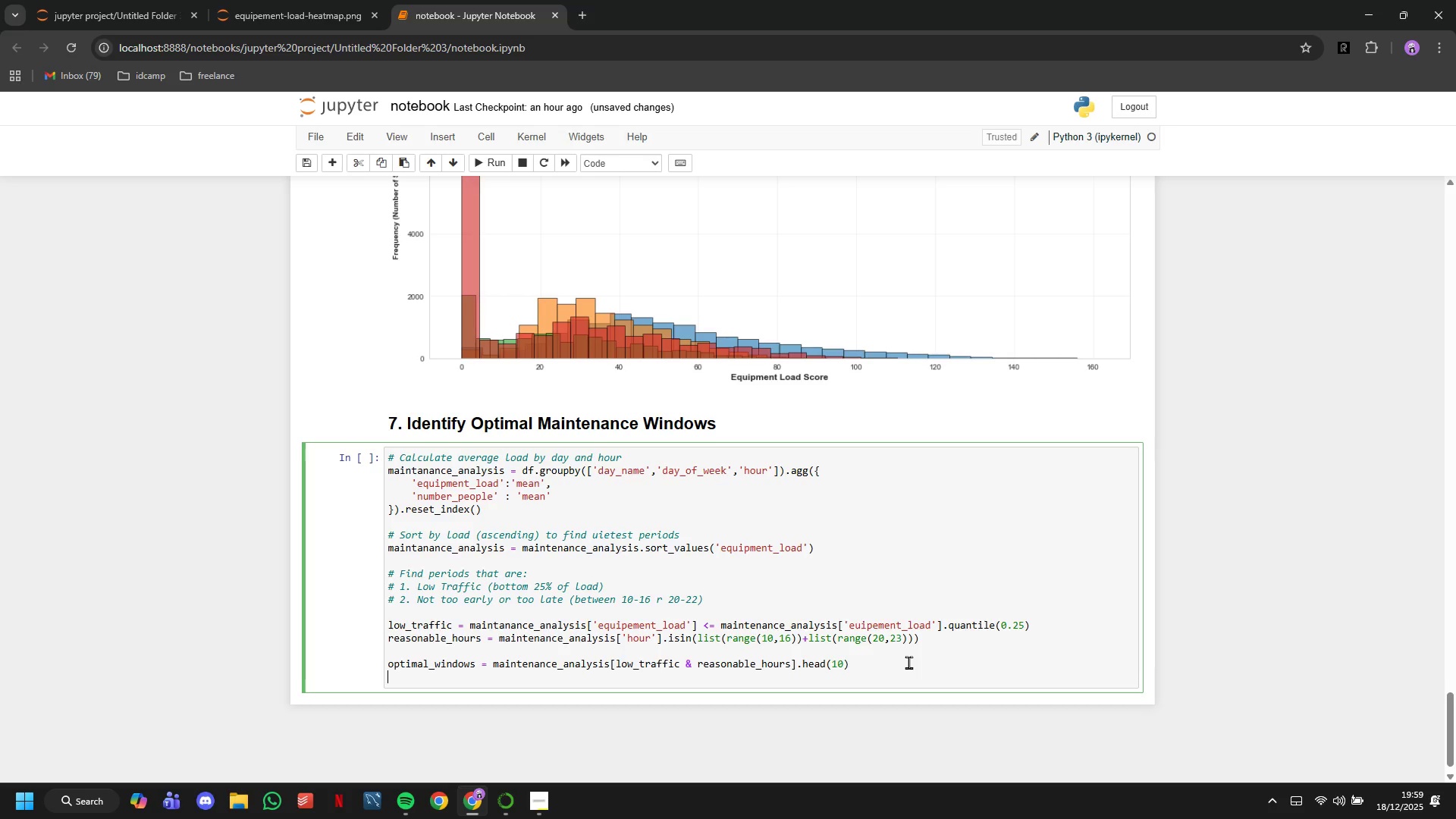 
key(Enter)
 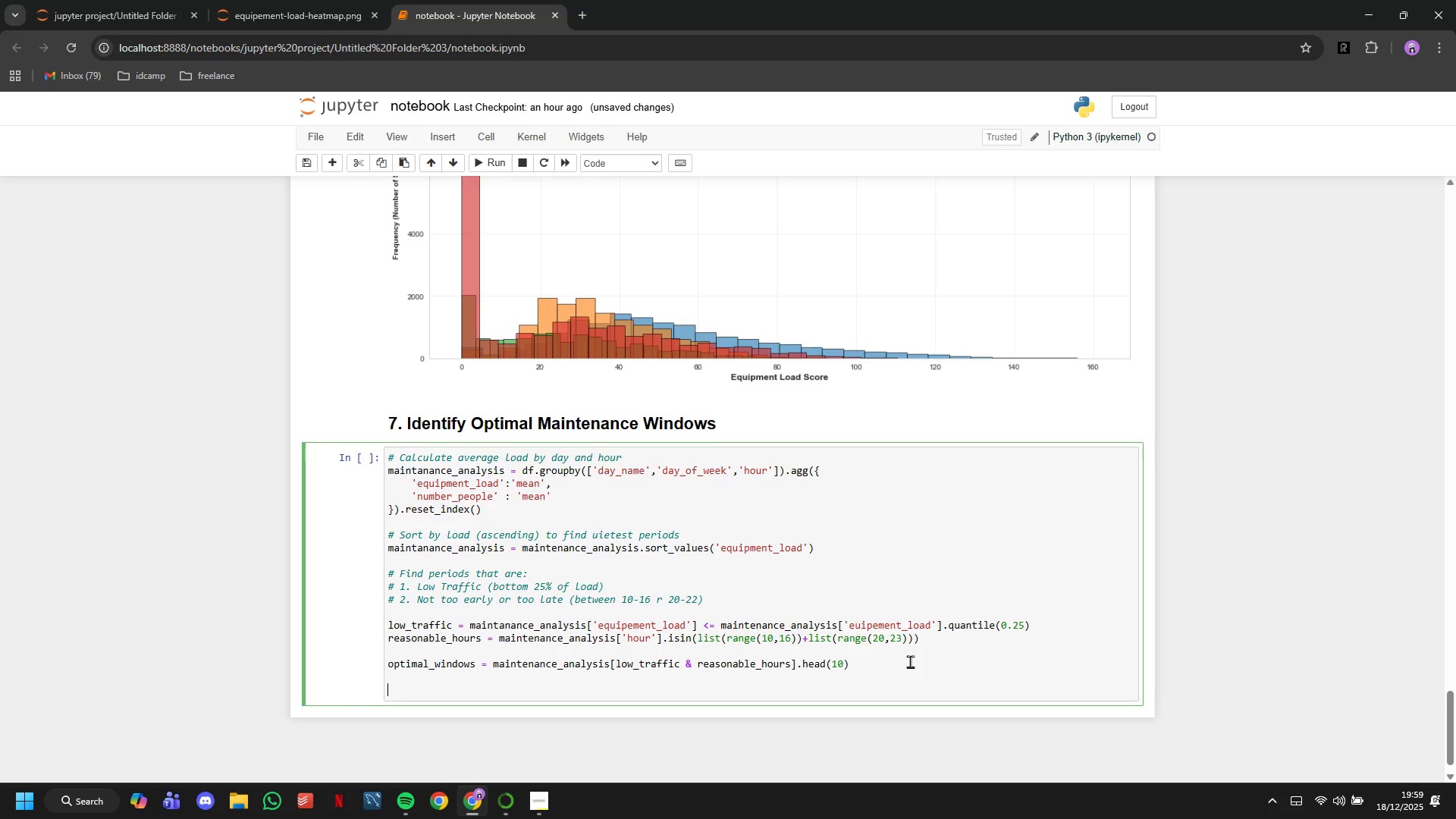 
type(print("Top 10 Optimal Maintenance Windows: )
 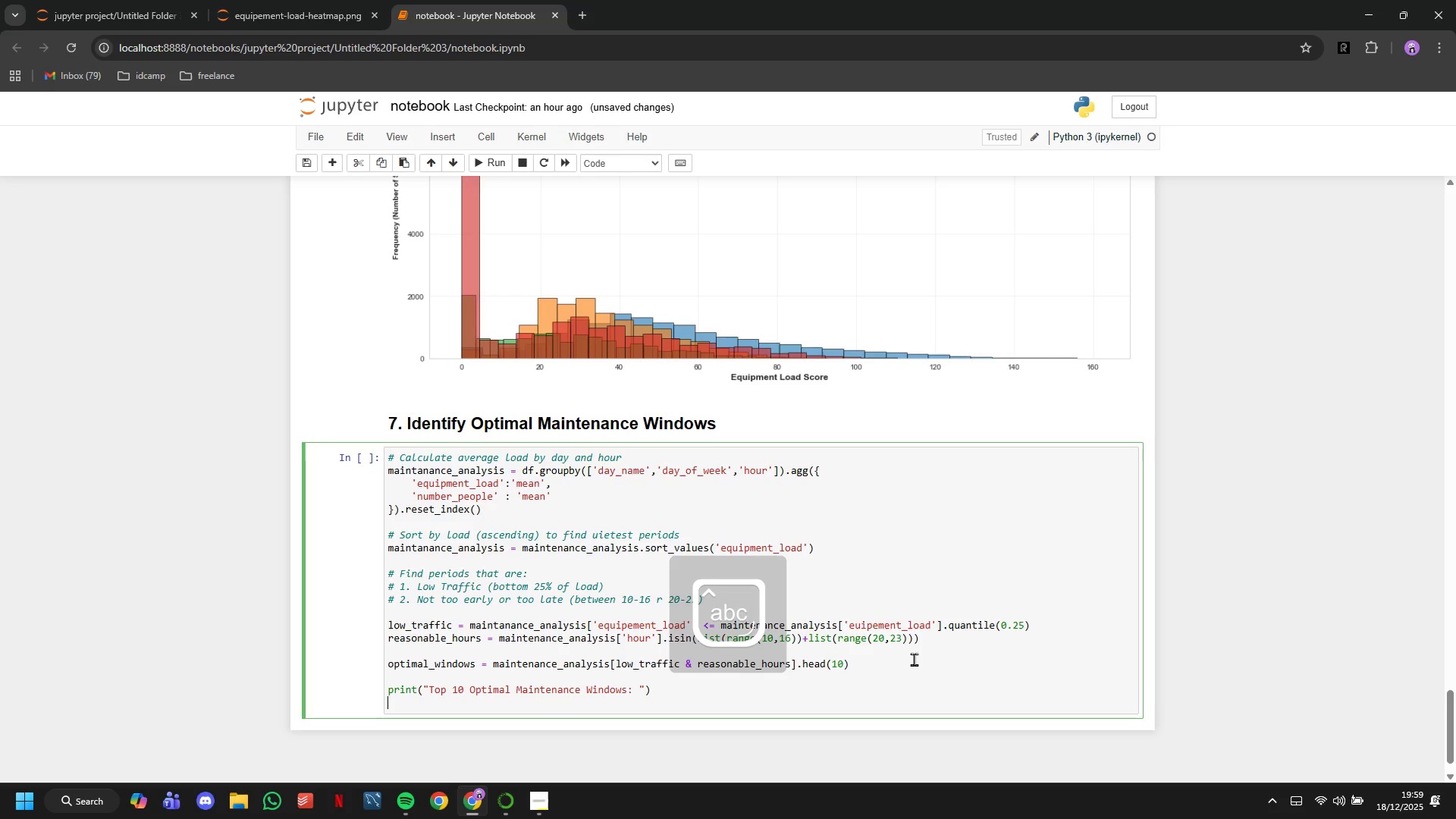 
 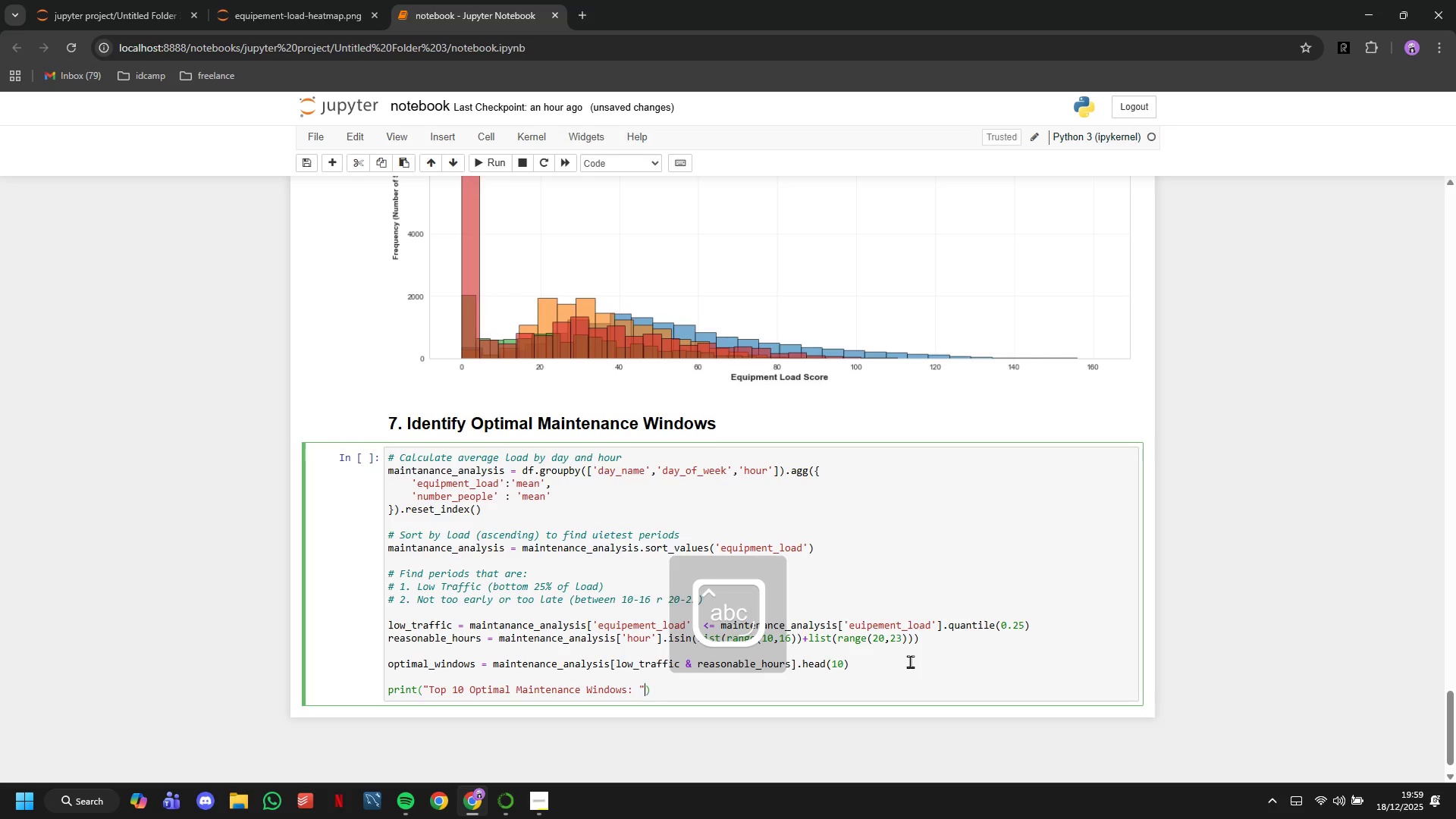 
key(ArrowRight)
 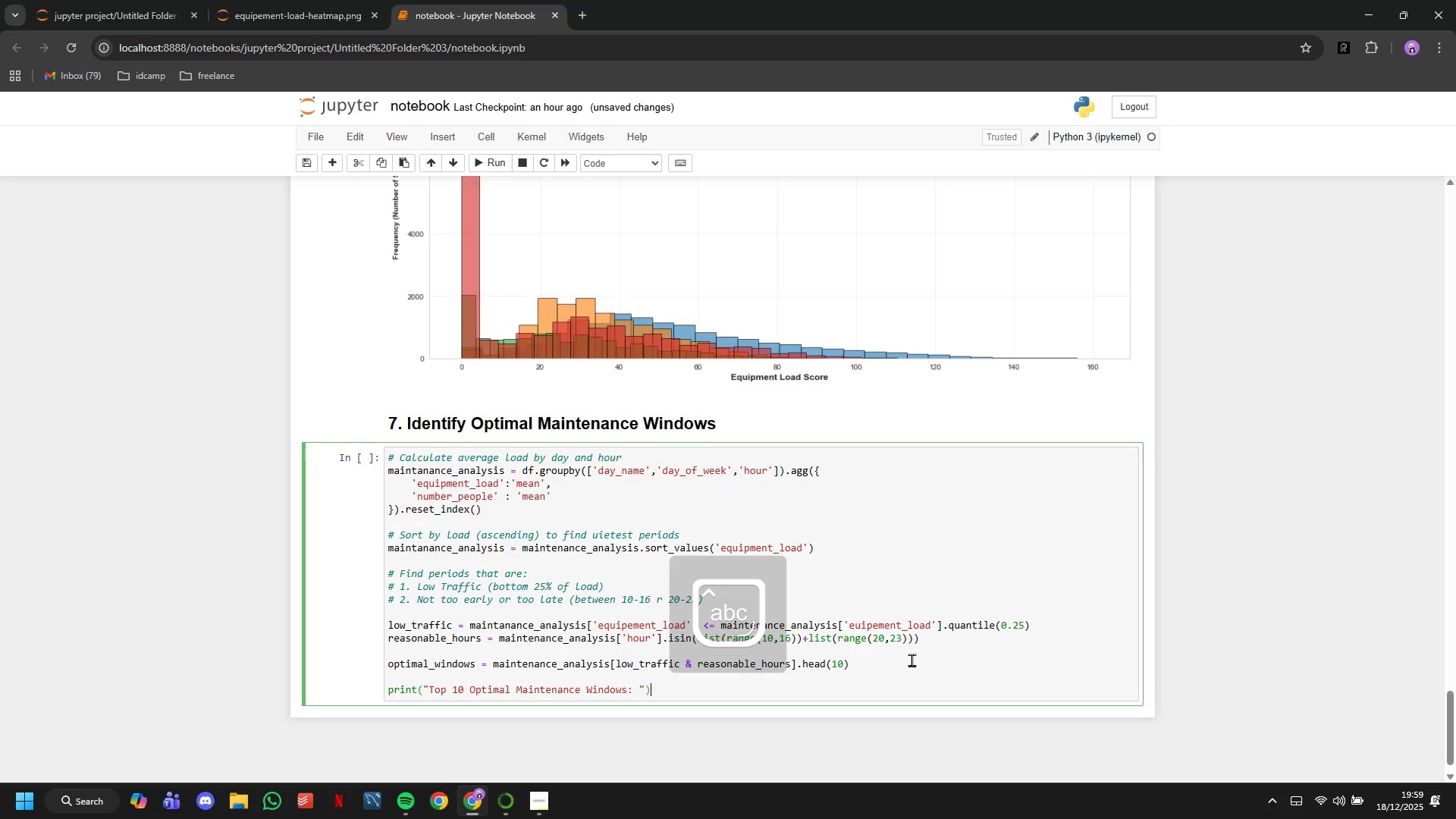 
key(ArrowRight)
 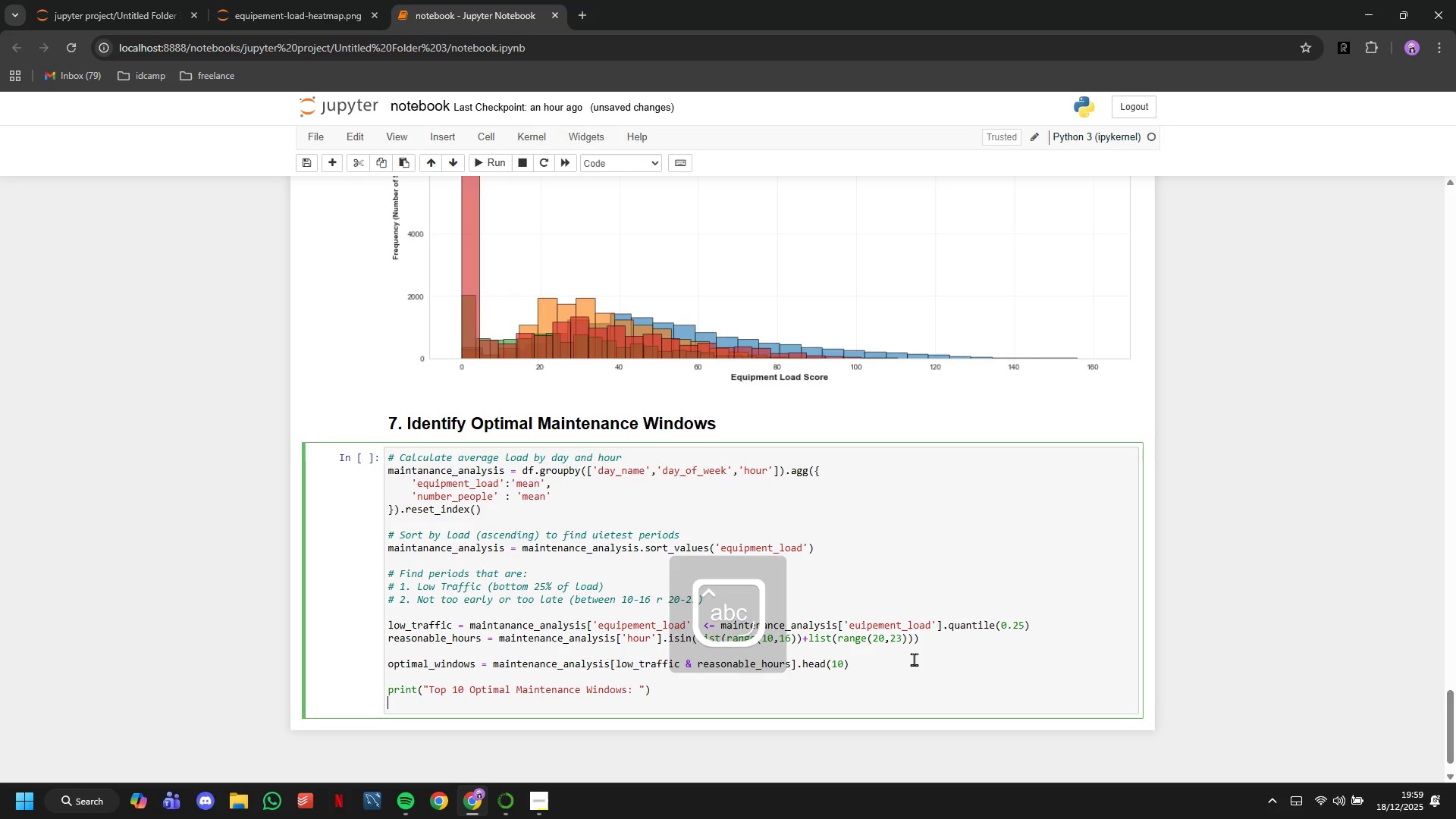 
key(Enter)
 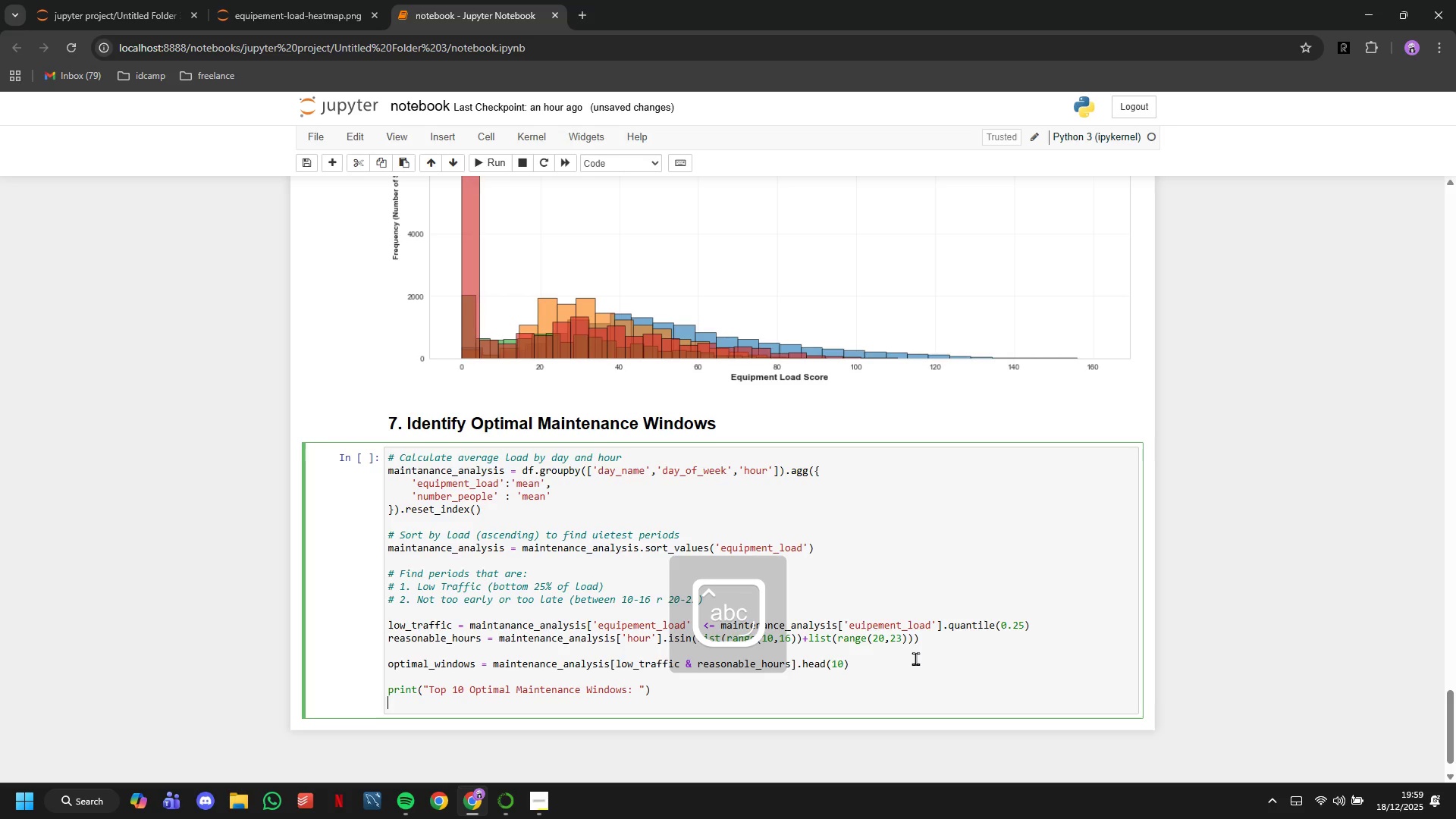 
type(print(:)
key(Backspace)
type("Lod)
key(Backspace)
key(Backspace)
key(Backspace)
type((Low Traffoc )
key(Backspace)
key(Backspace)
key(Backspace)
type(ic )
 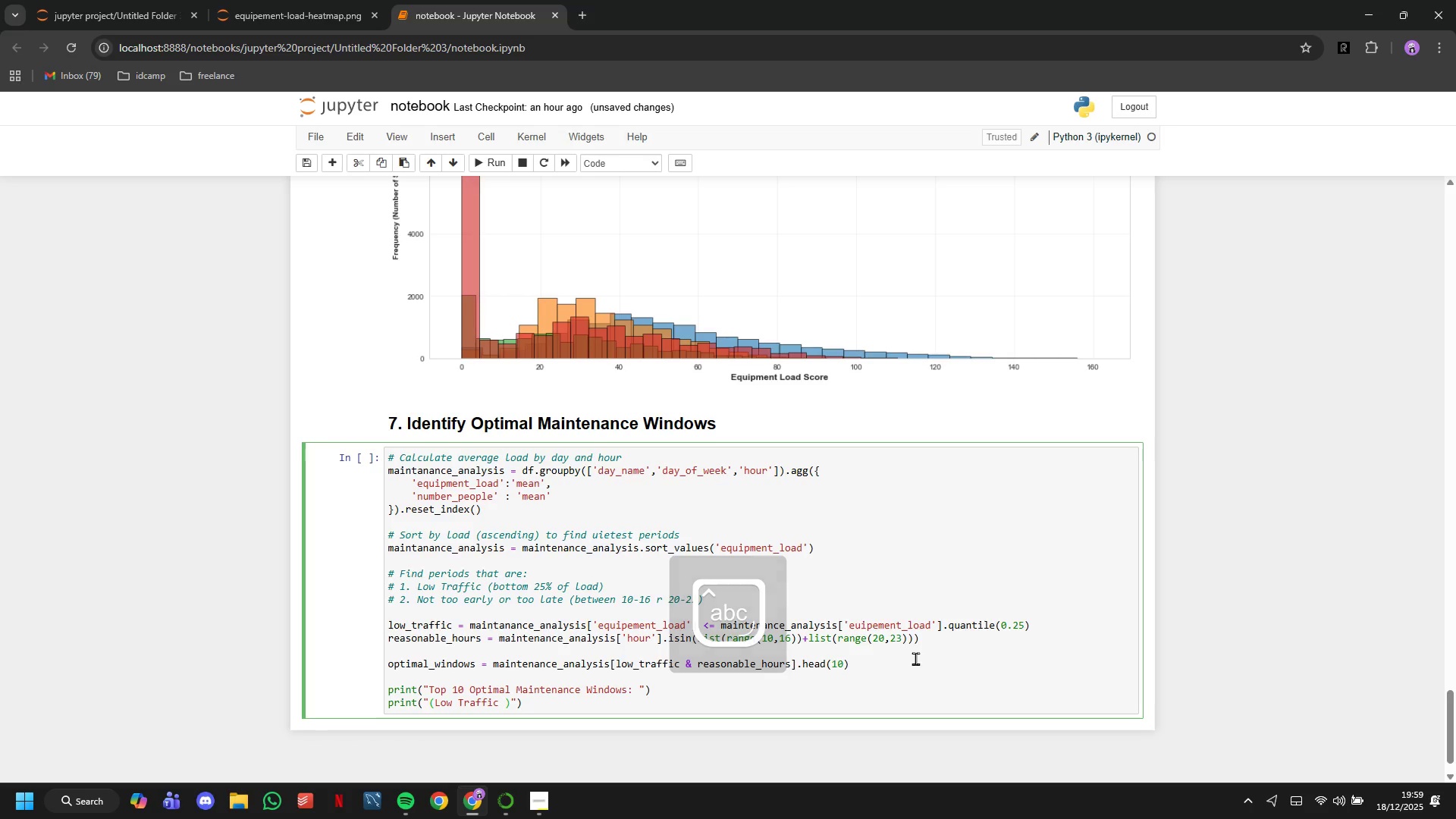 
wait(6.16)
 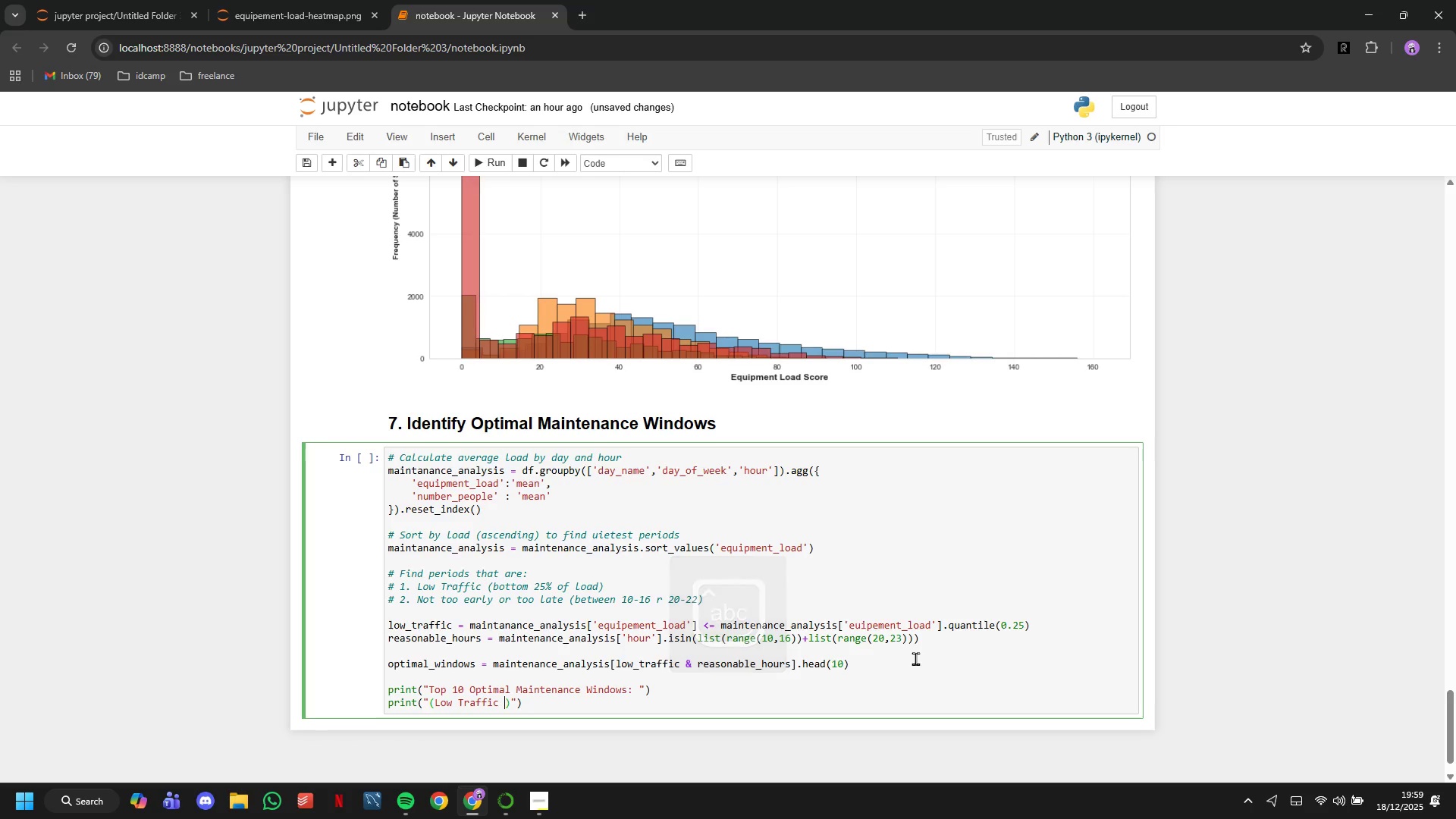 
key(ArrowLeft)
 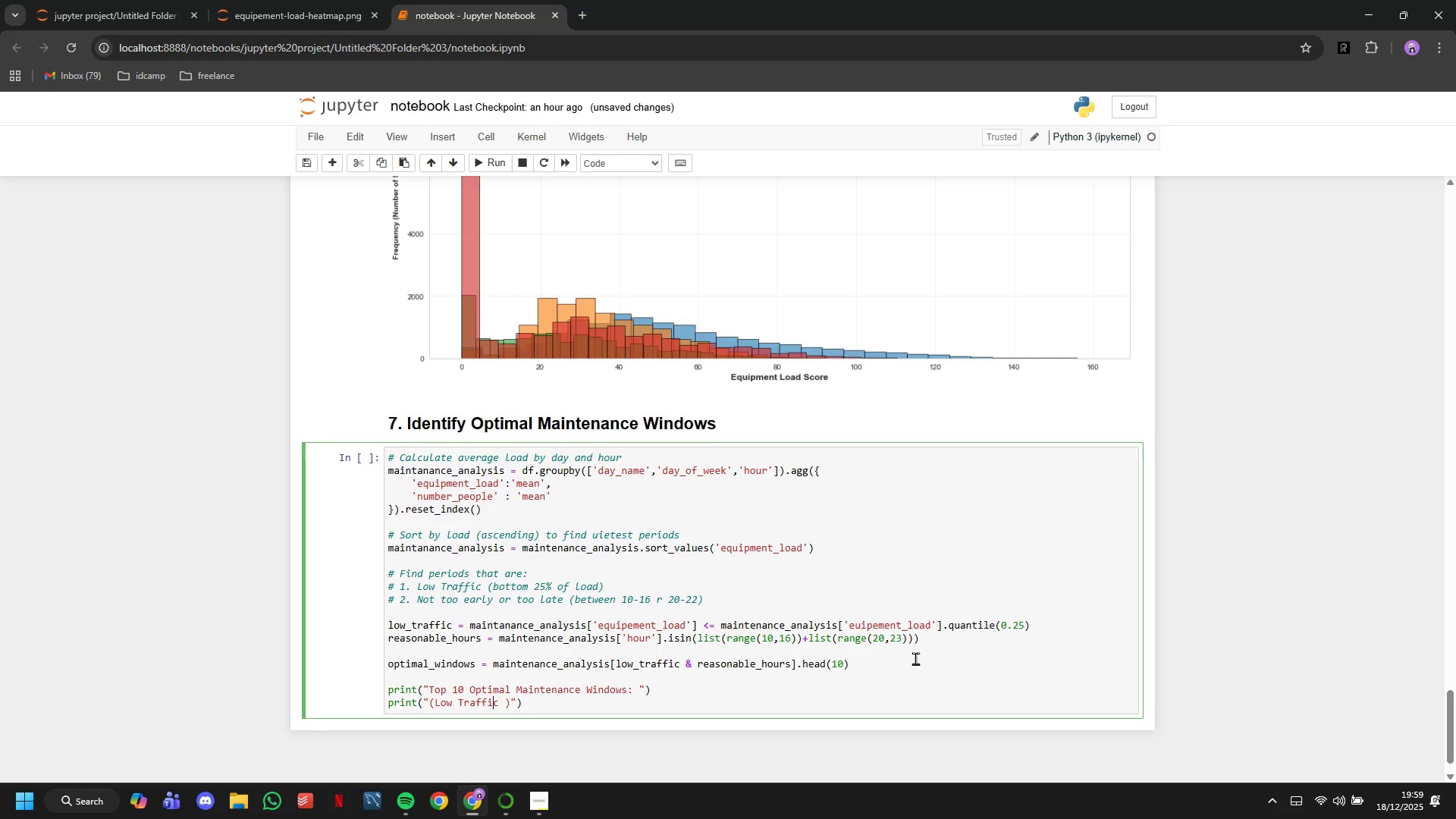 
key(ArrowLeft)
 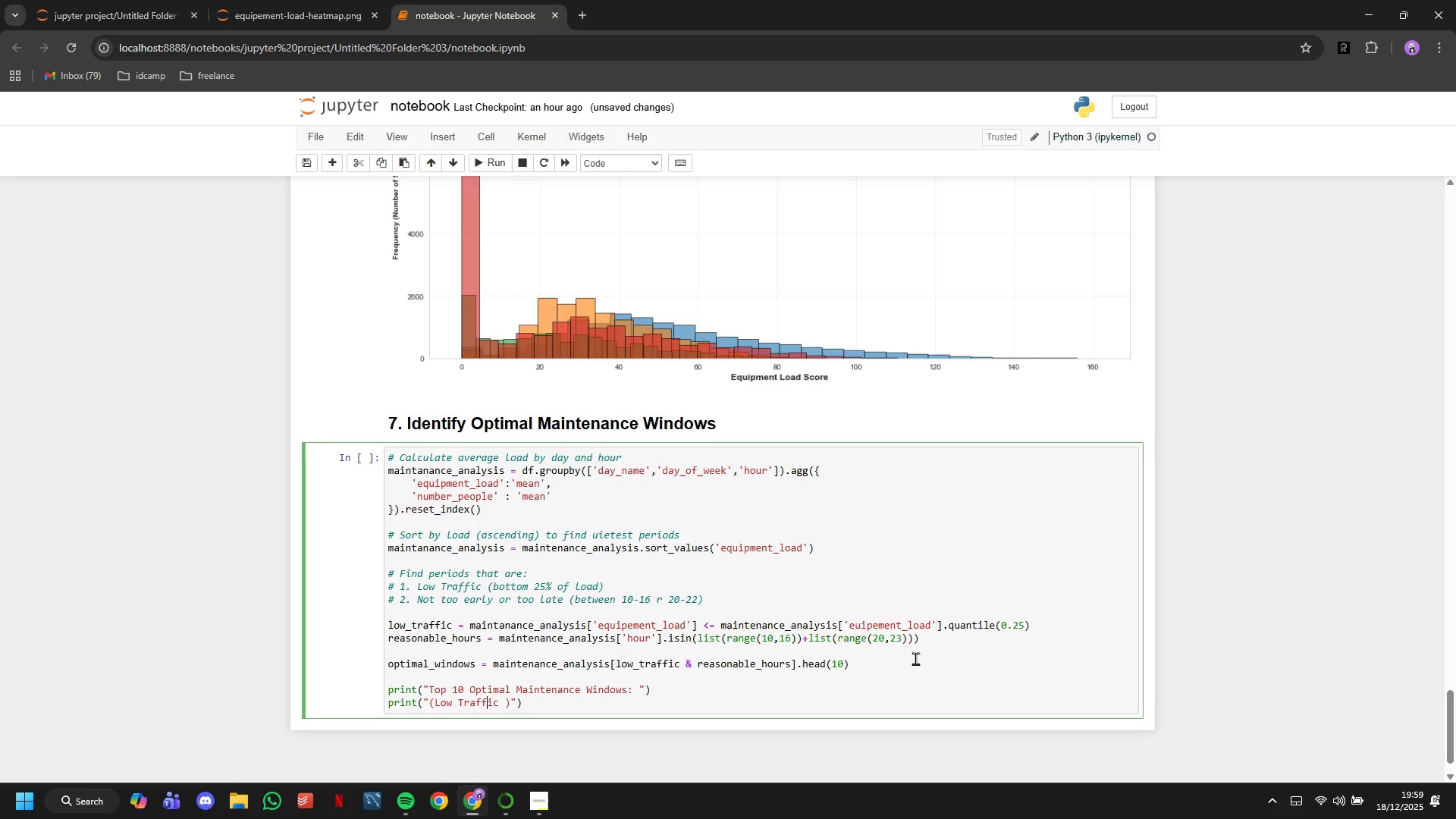 
key(ArrowLeft)
 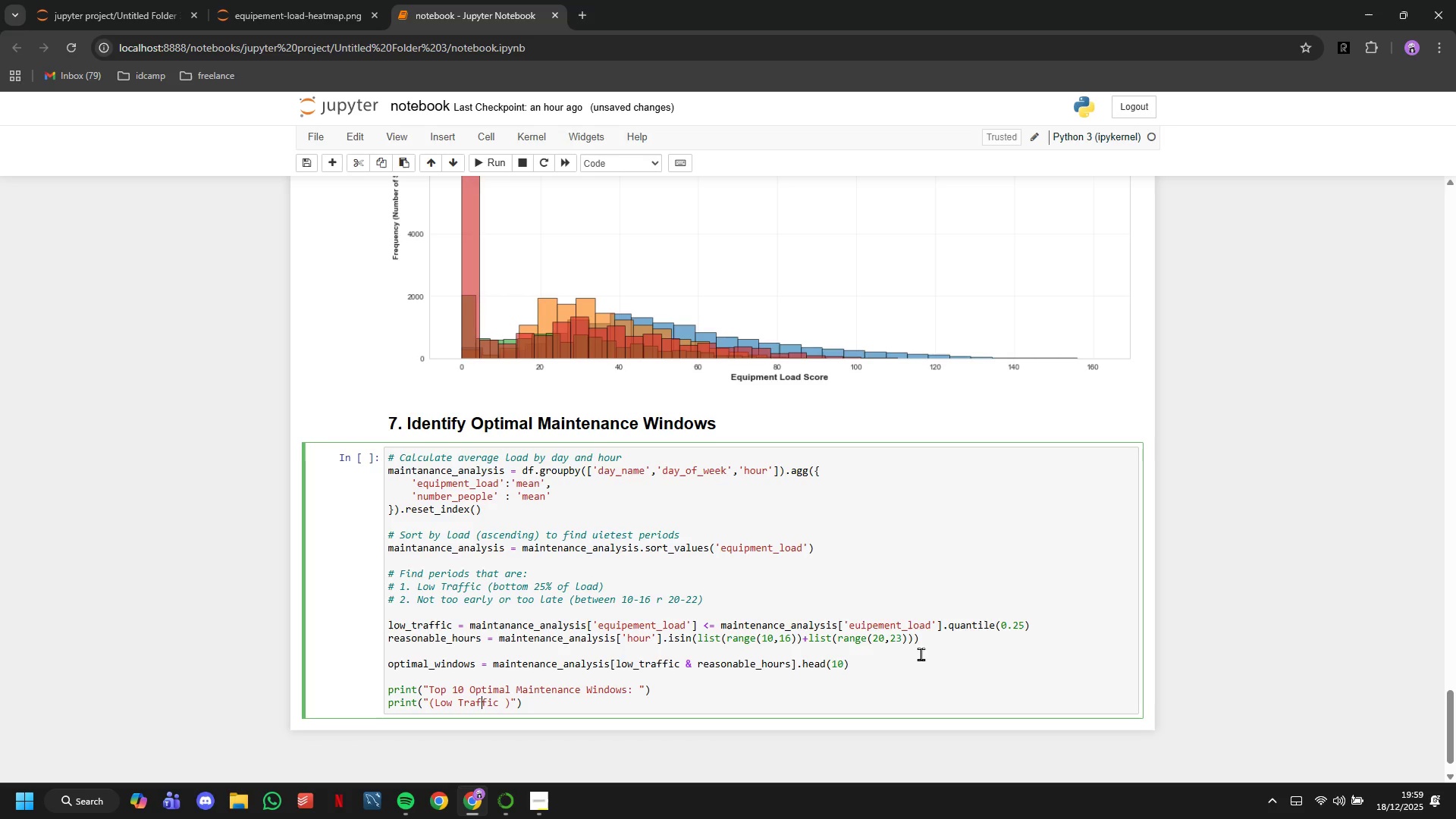 
key(ArrowLeft)
 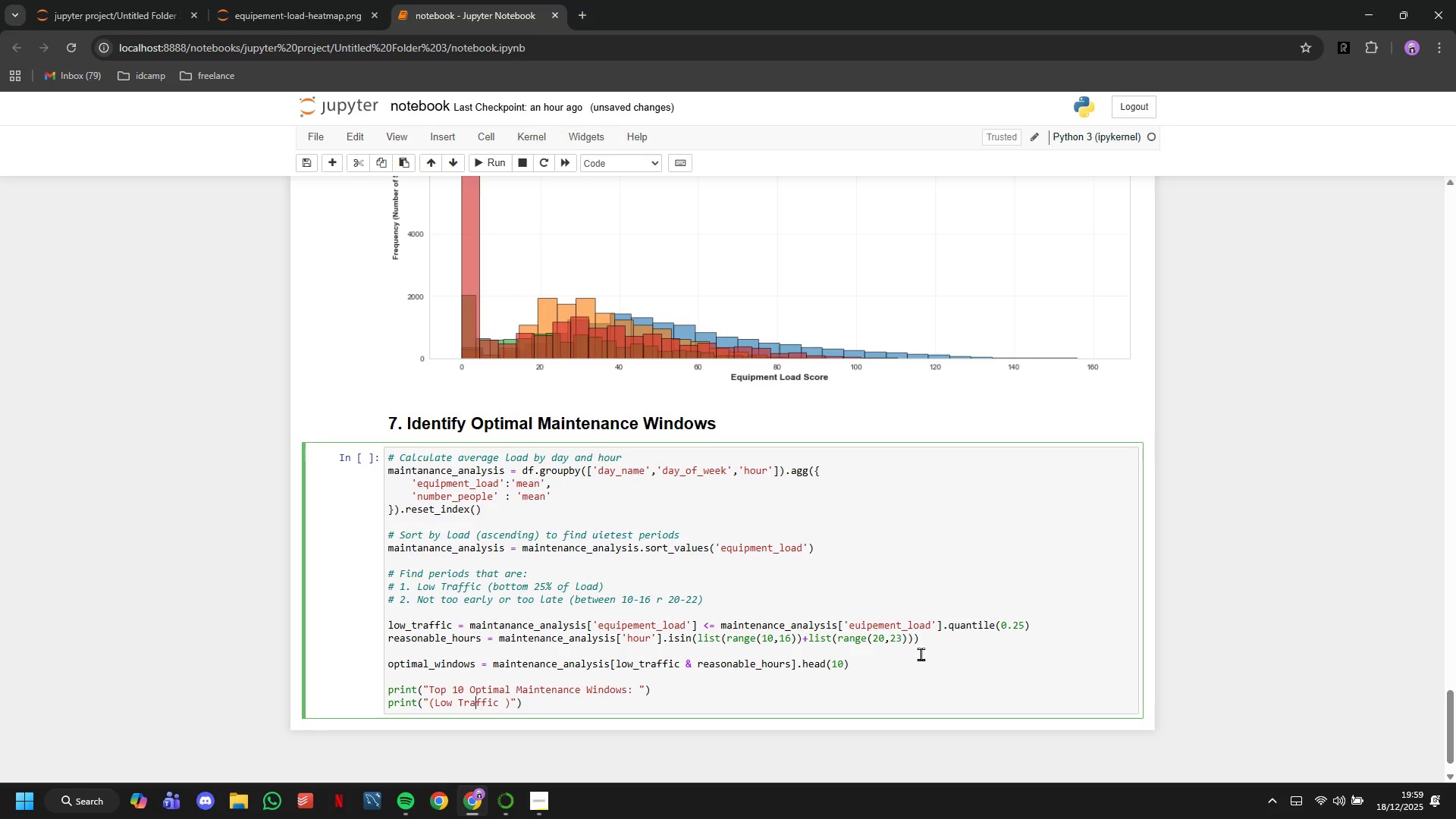 
key(ArrowLeft)
 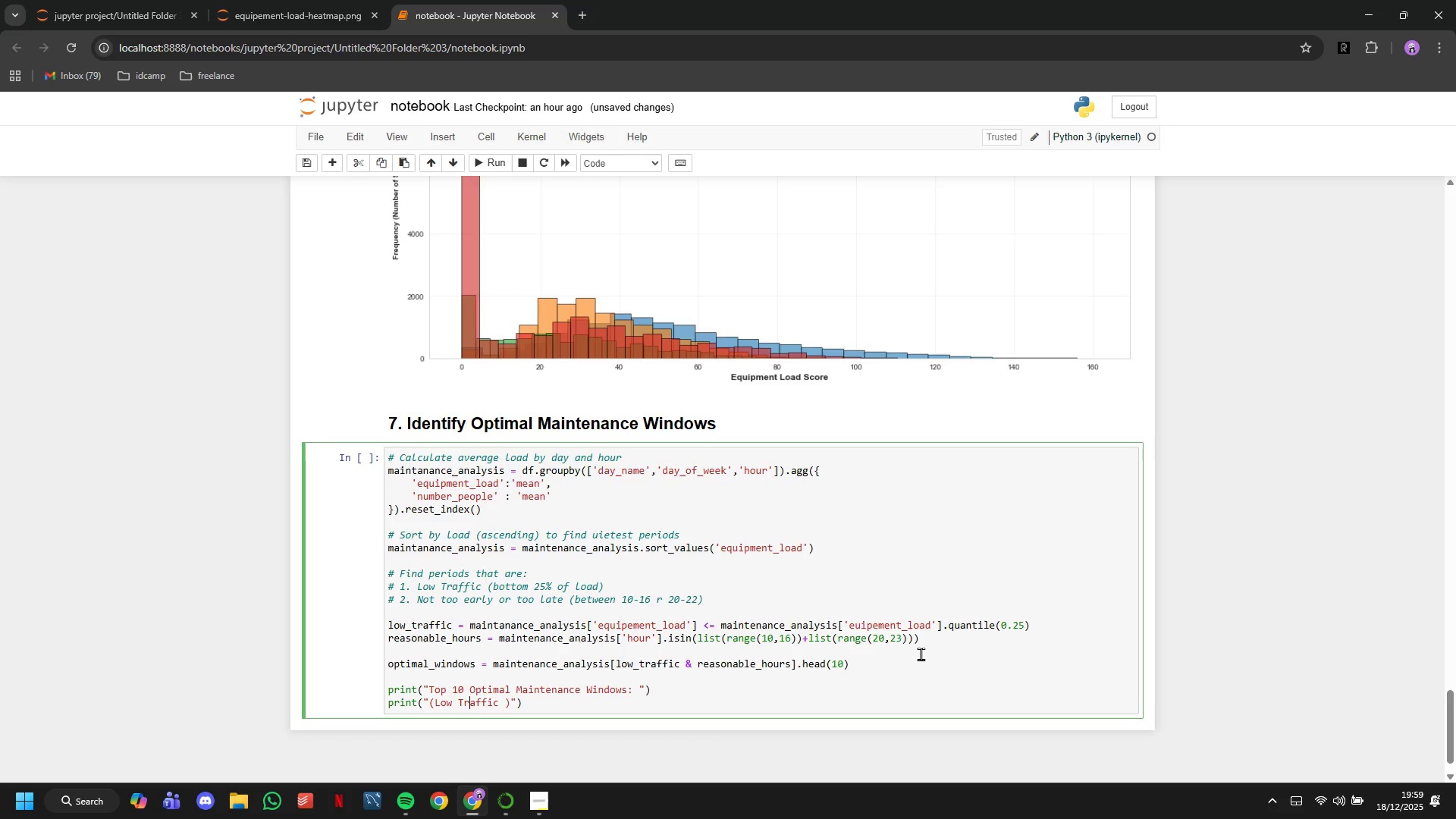 
key(ArrowLeft)
 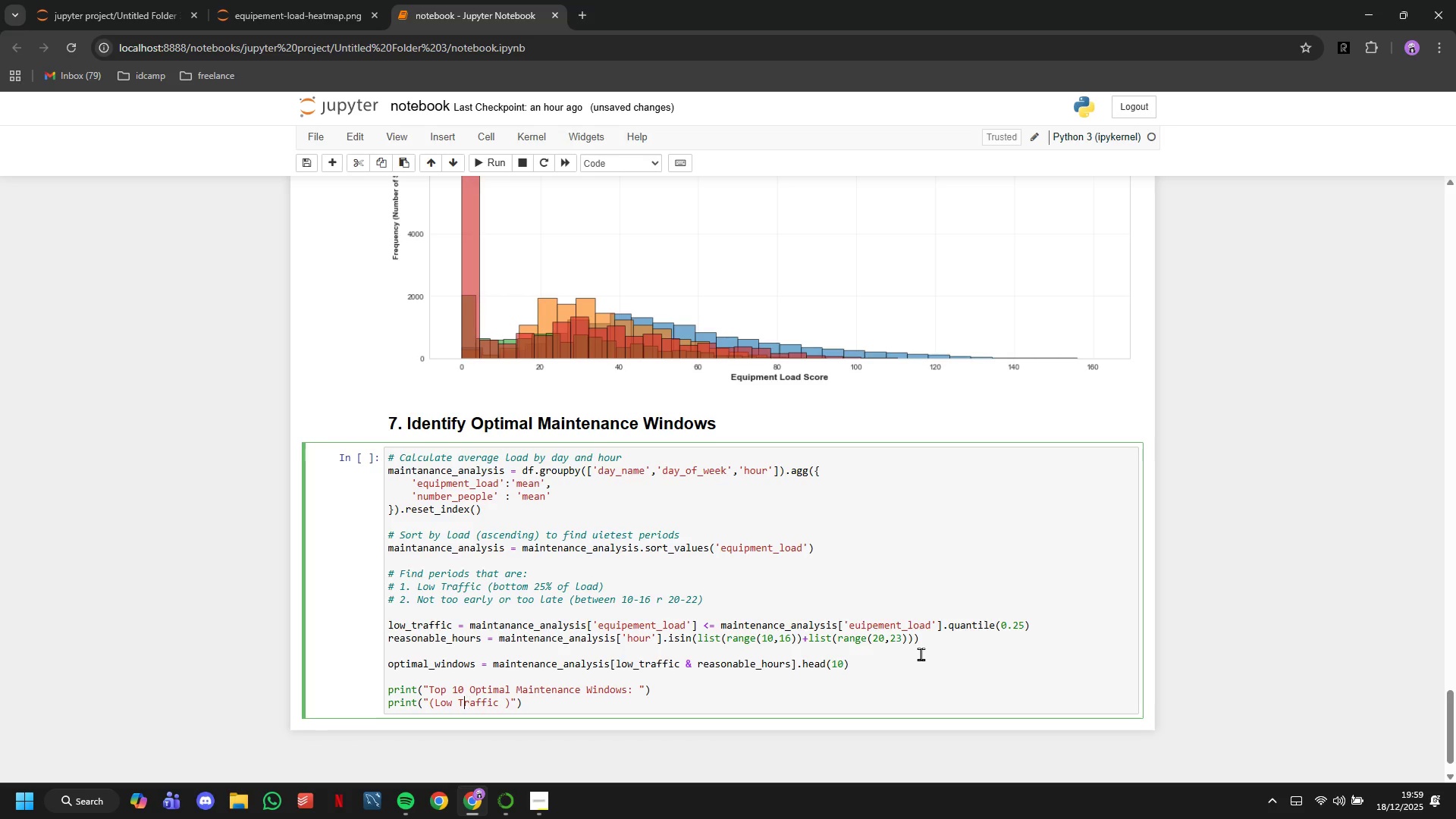 
key(ArrowLeft)
 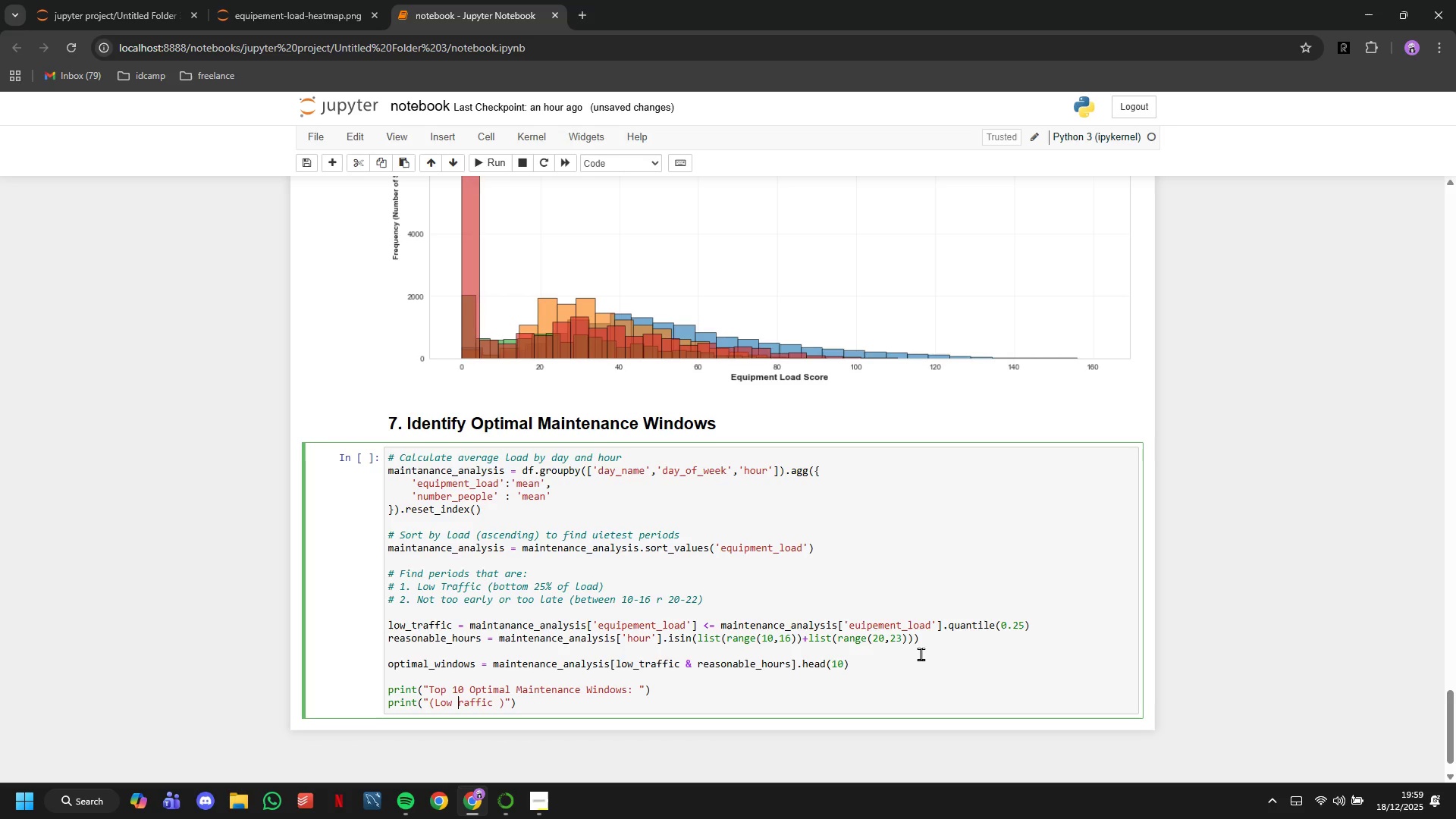 
key(Backspace)
 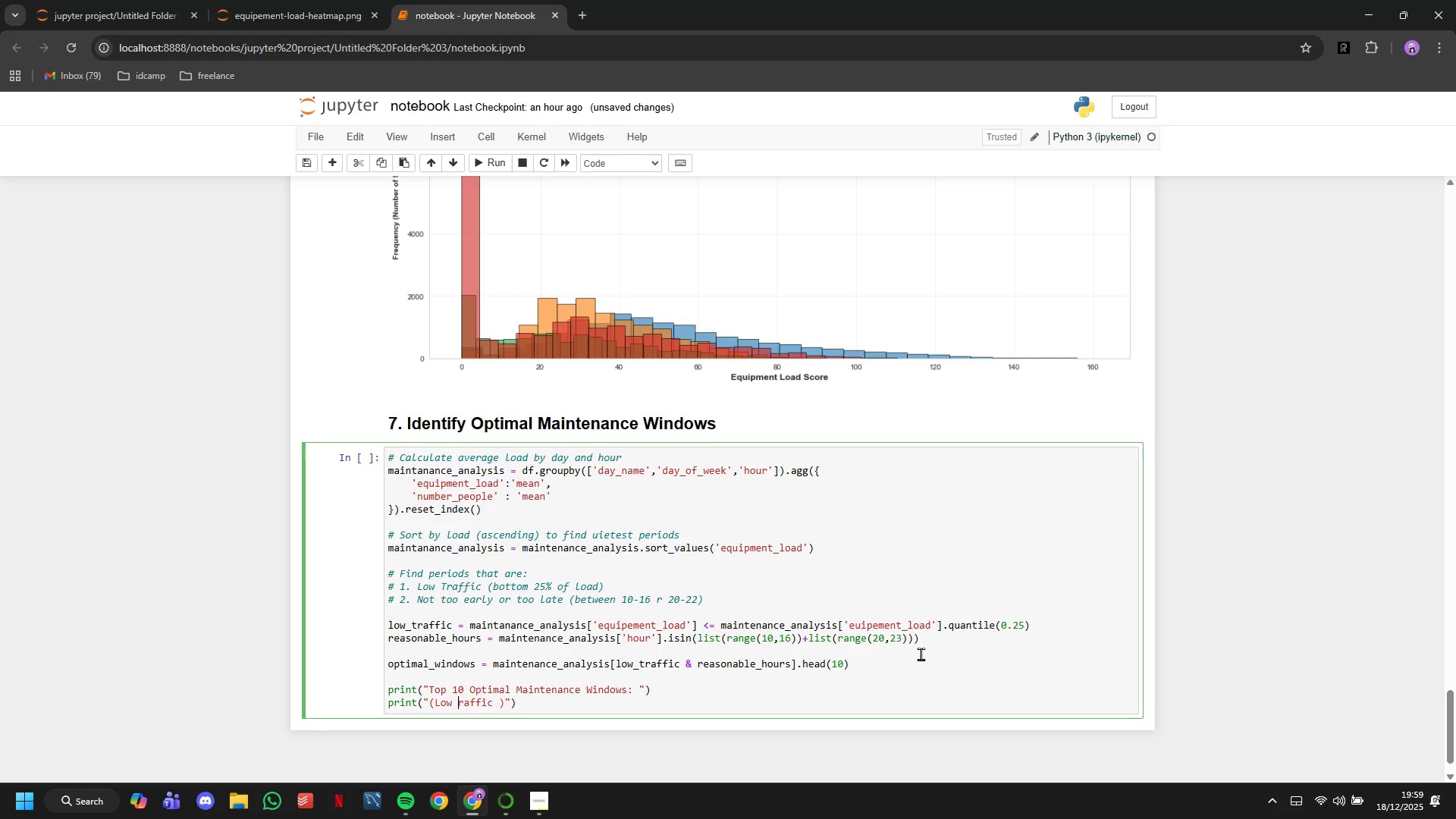 
key(T)
 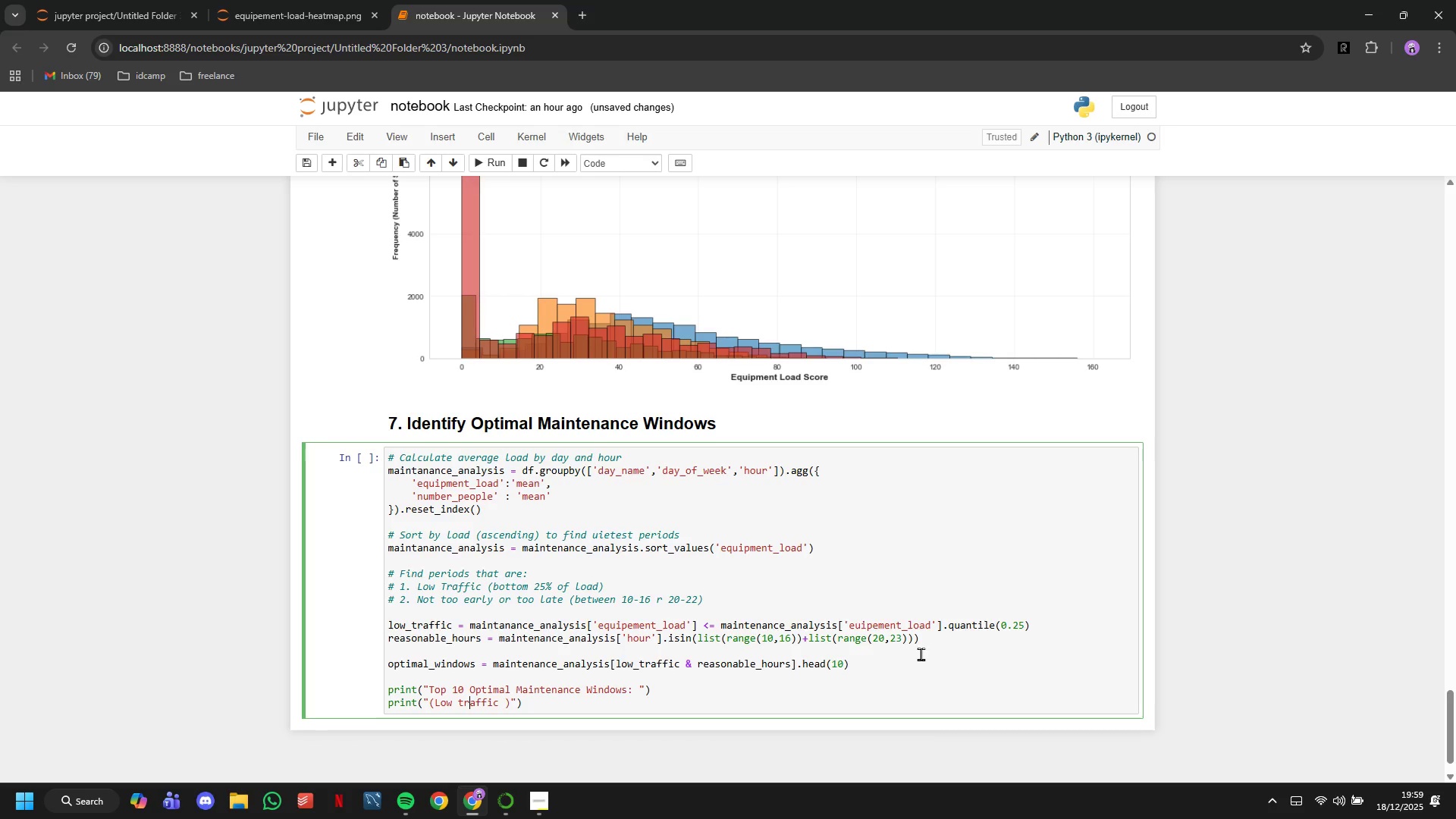 
hold_key(key=ArrowRight, duration=0.67)
 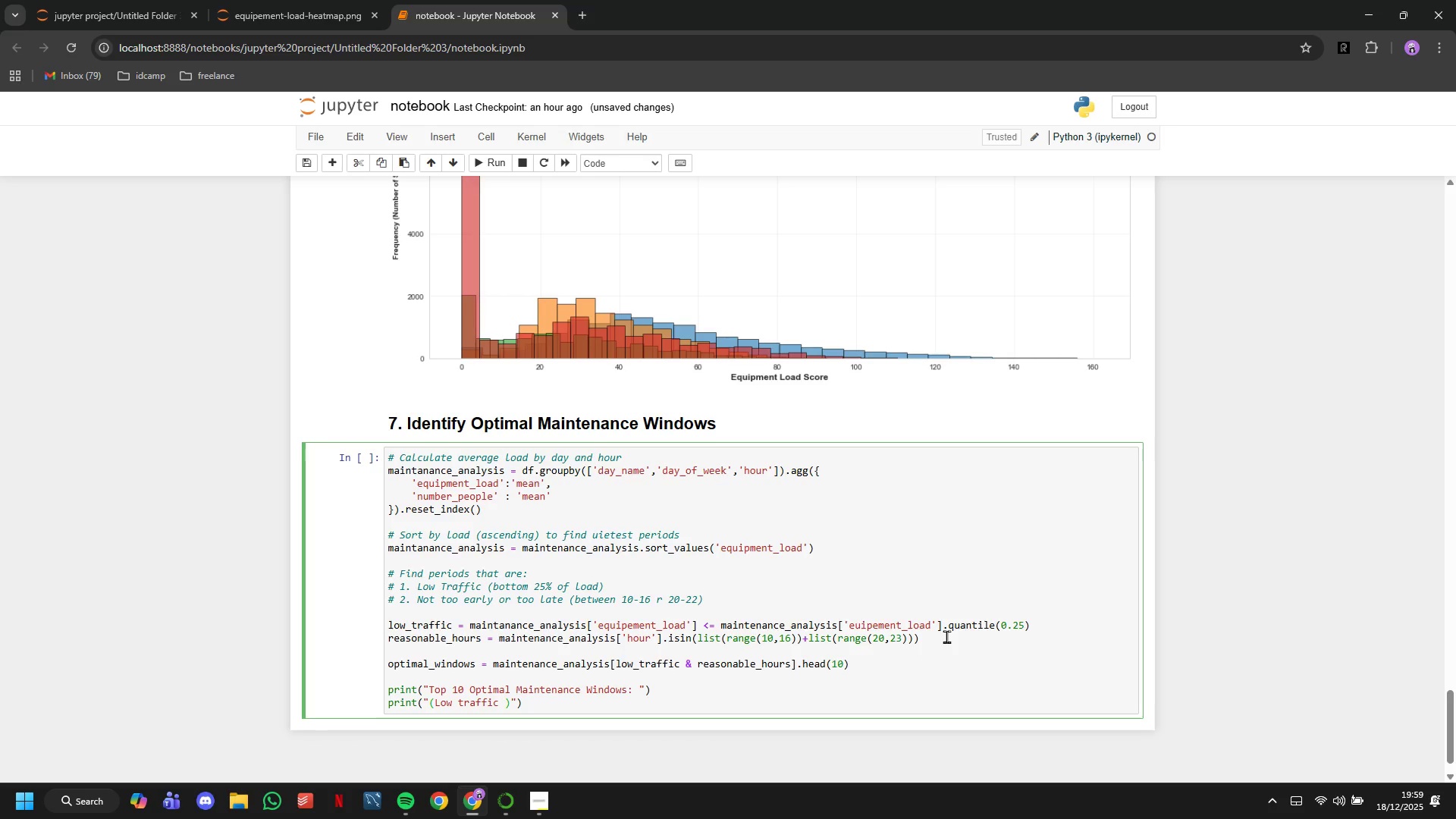 
type(periods )
 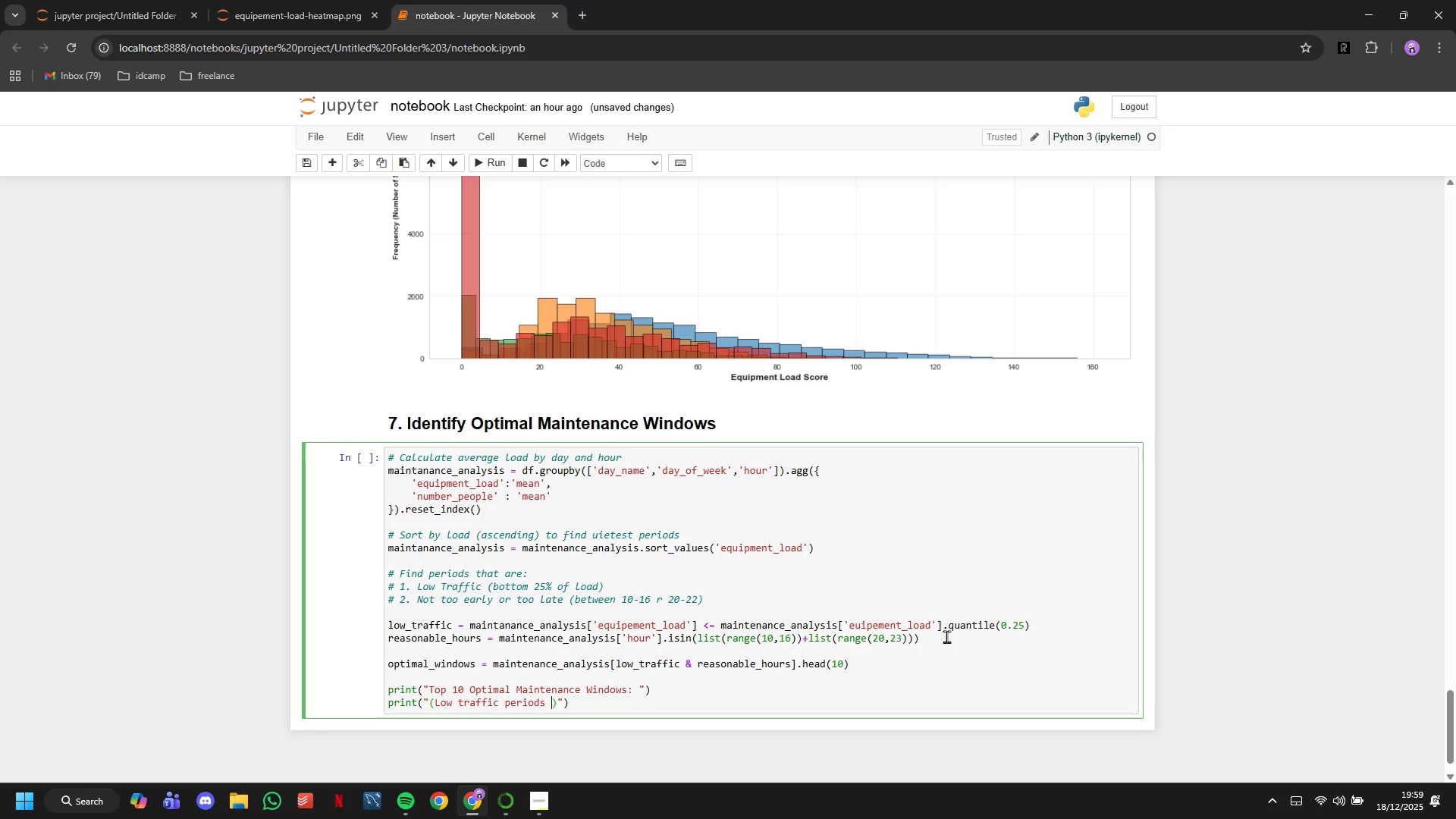 
type(suitable for euip)
key(Backspace)
key(Backspace)
type(quipment inspection)
 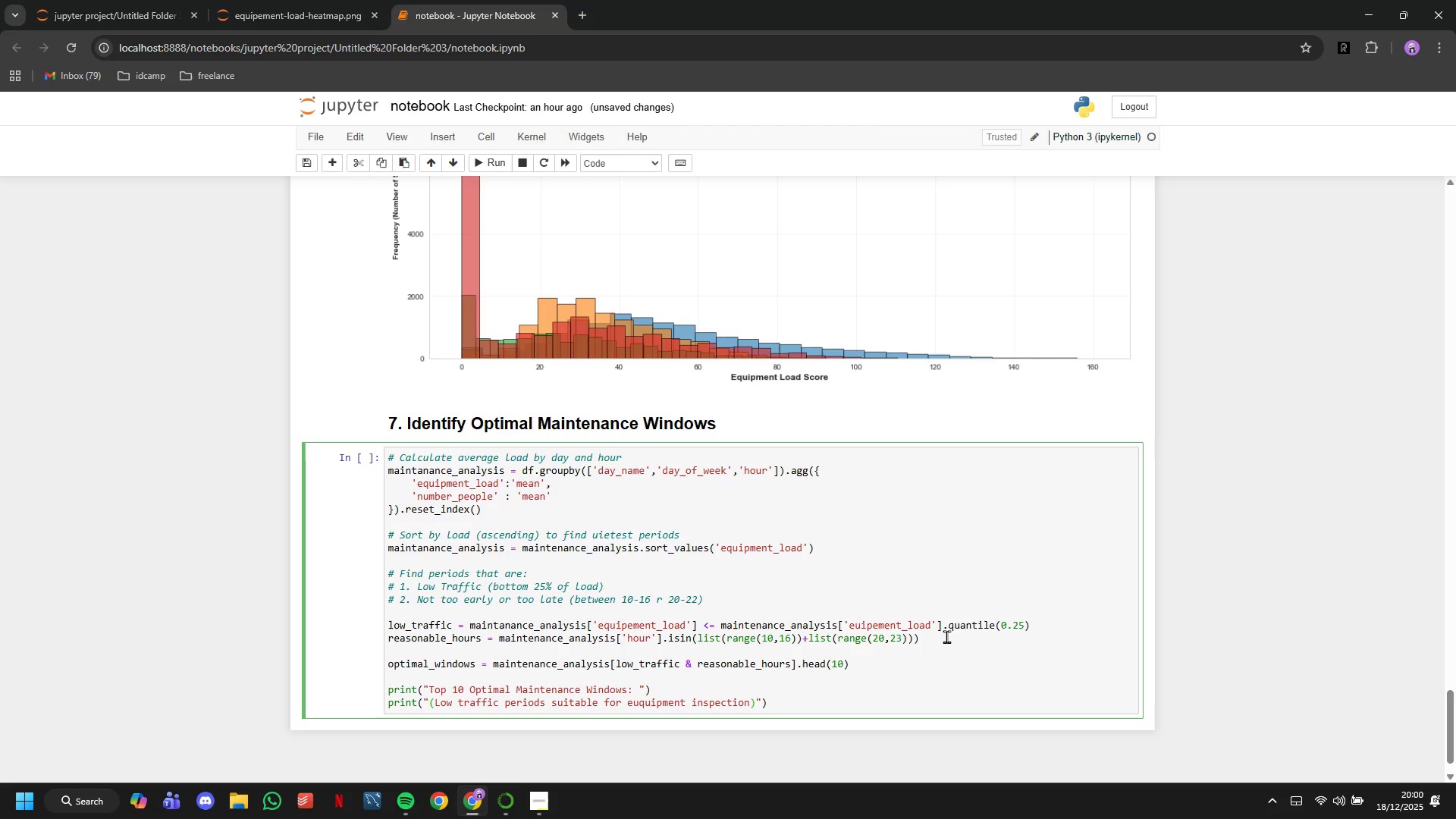 
key(ArrowRight)
 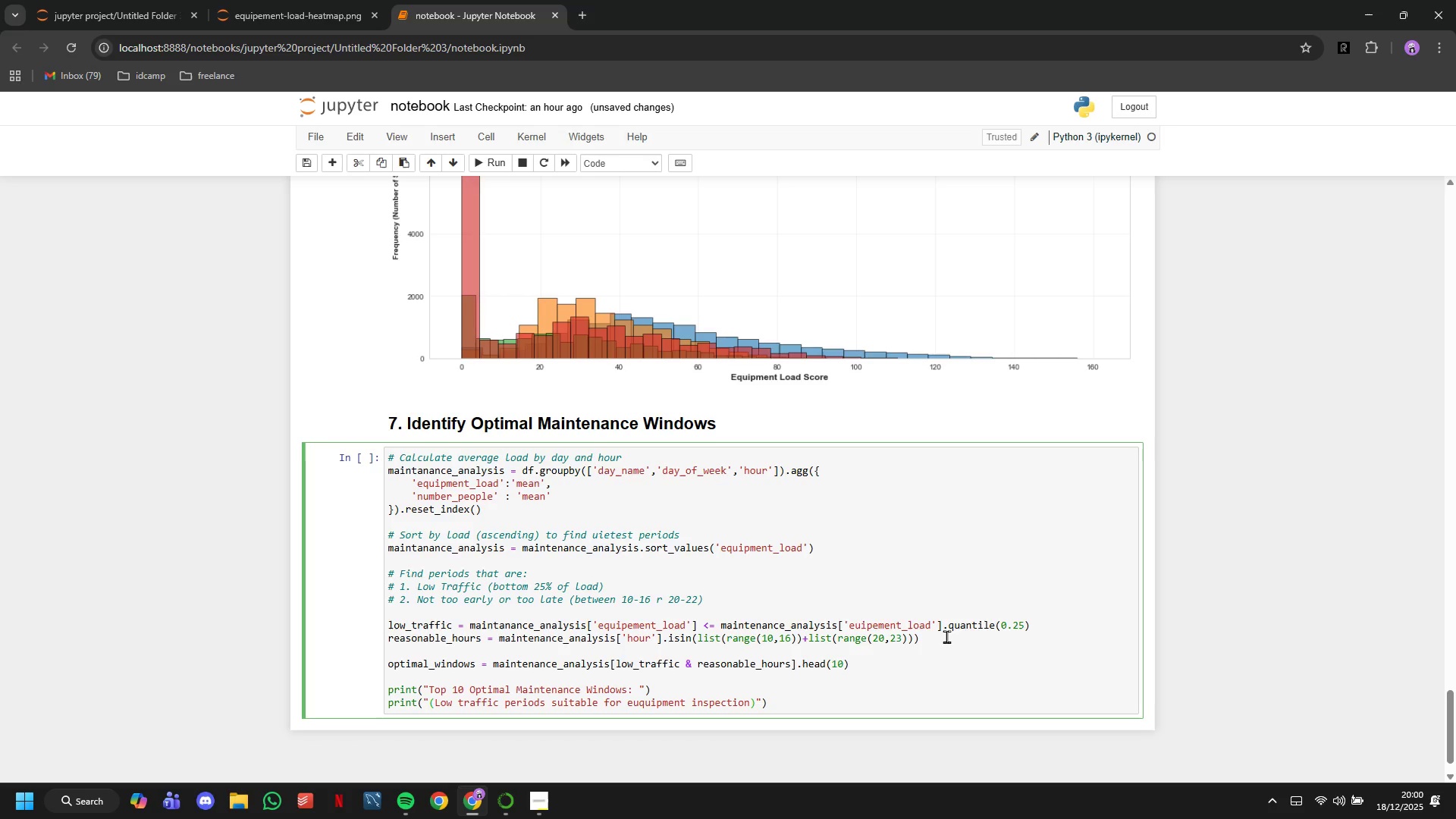 
key(ArrowRight)
 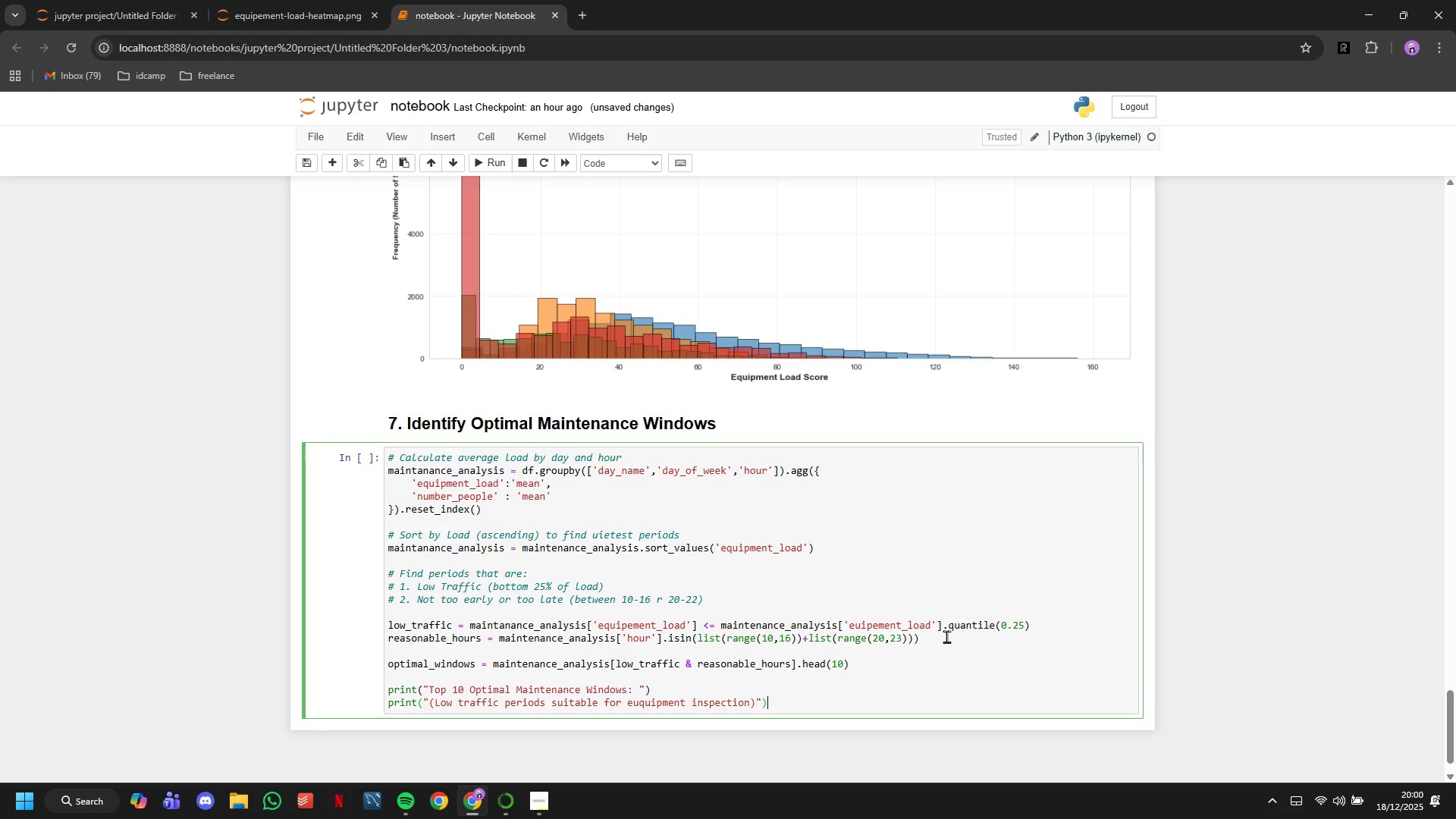 
key(ArrowRight)
 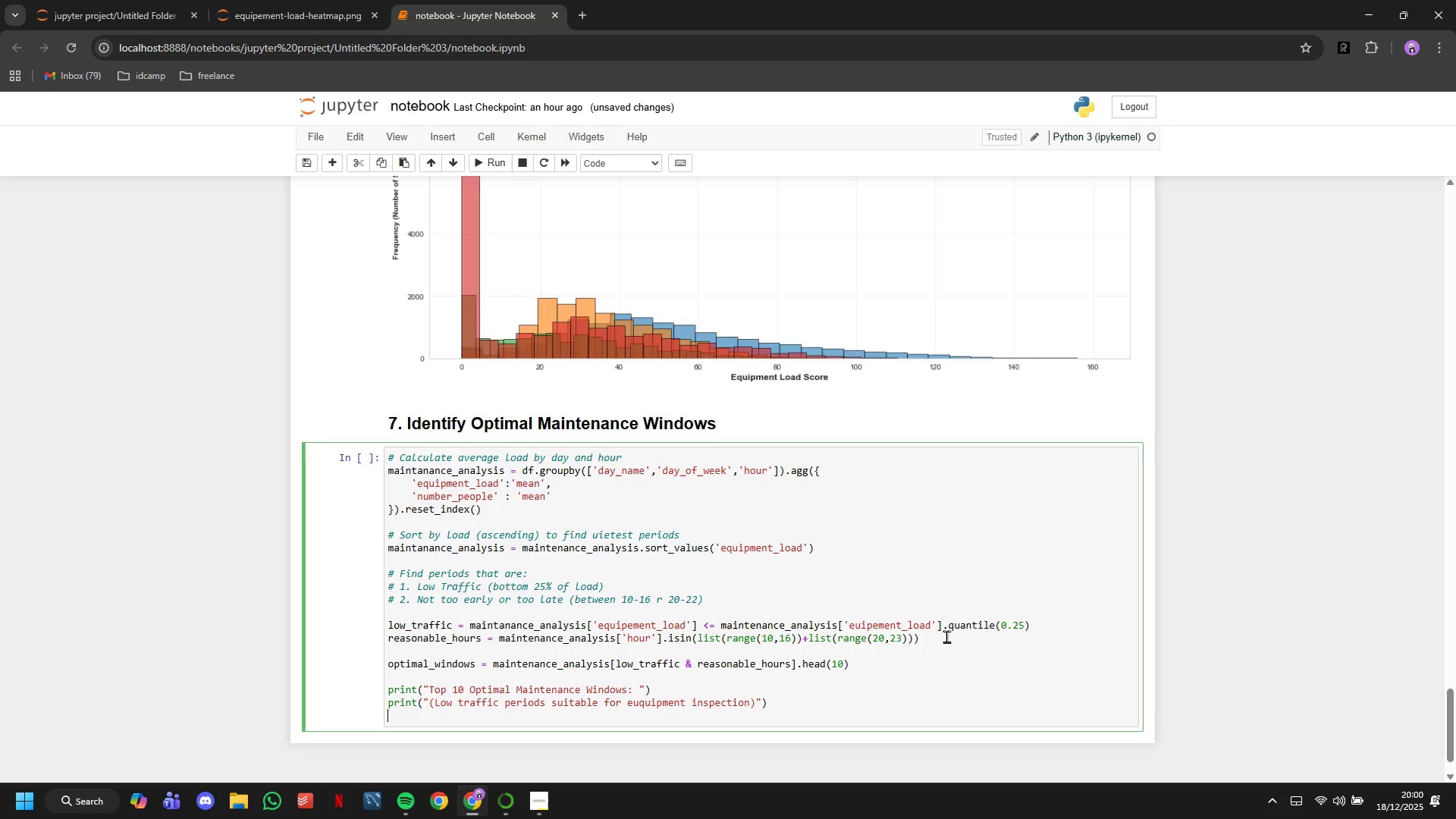 
key(Enter)
 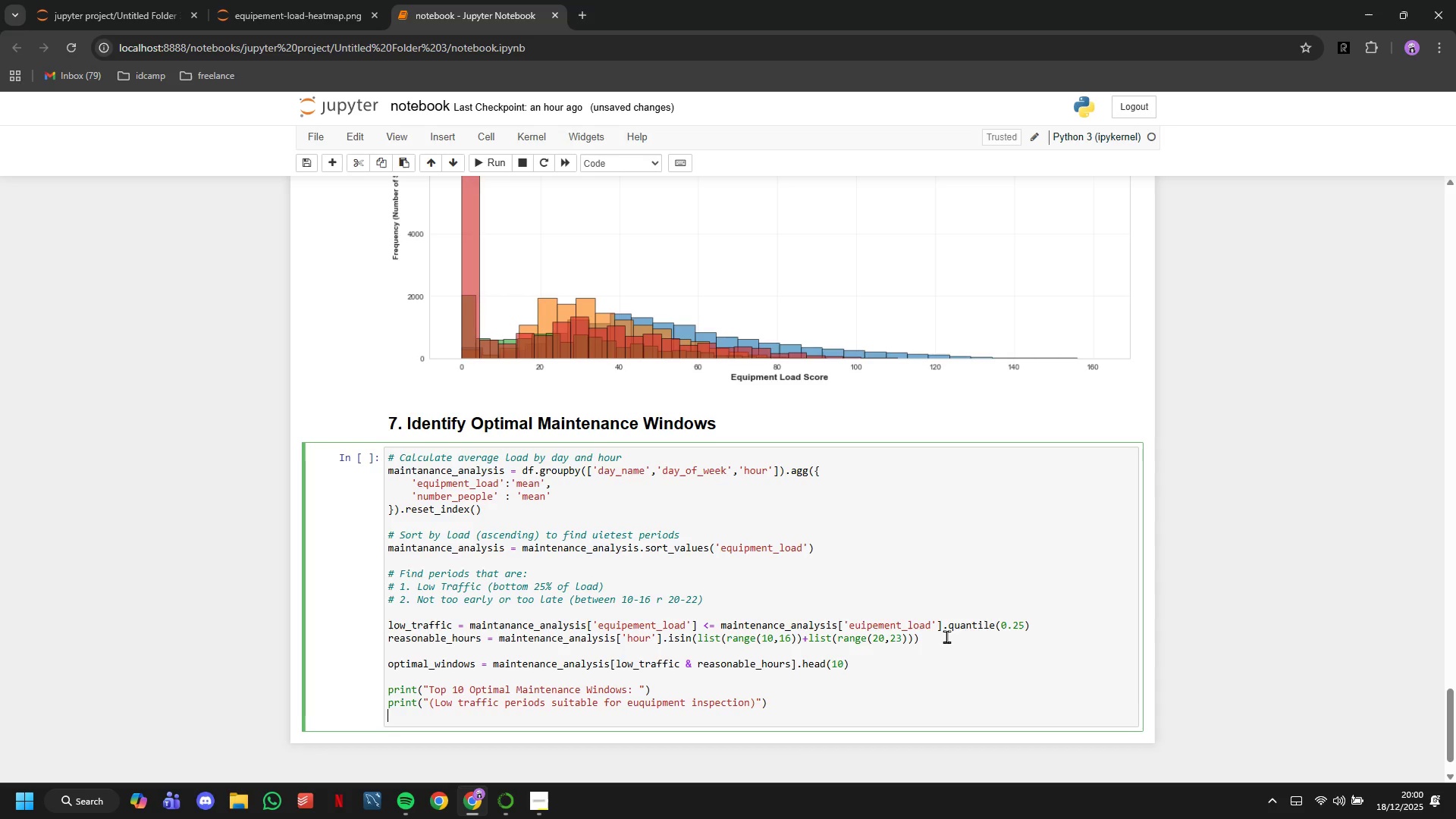 
key(Enter)
 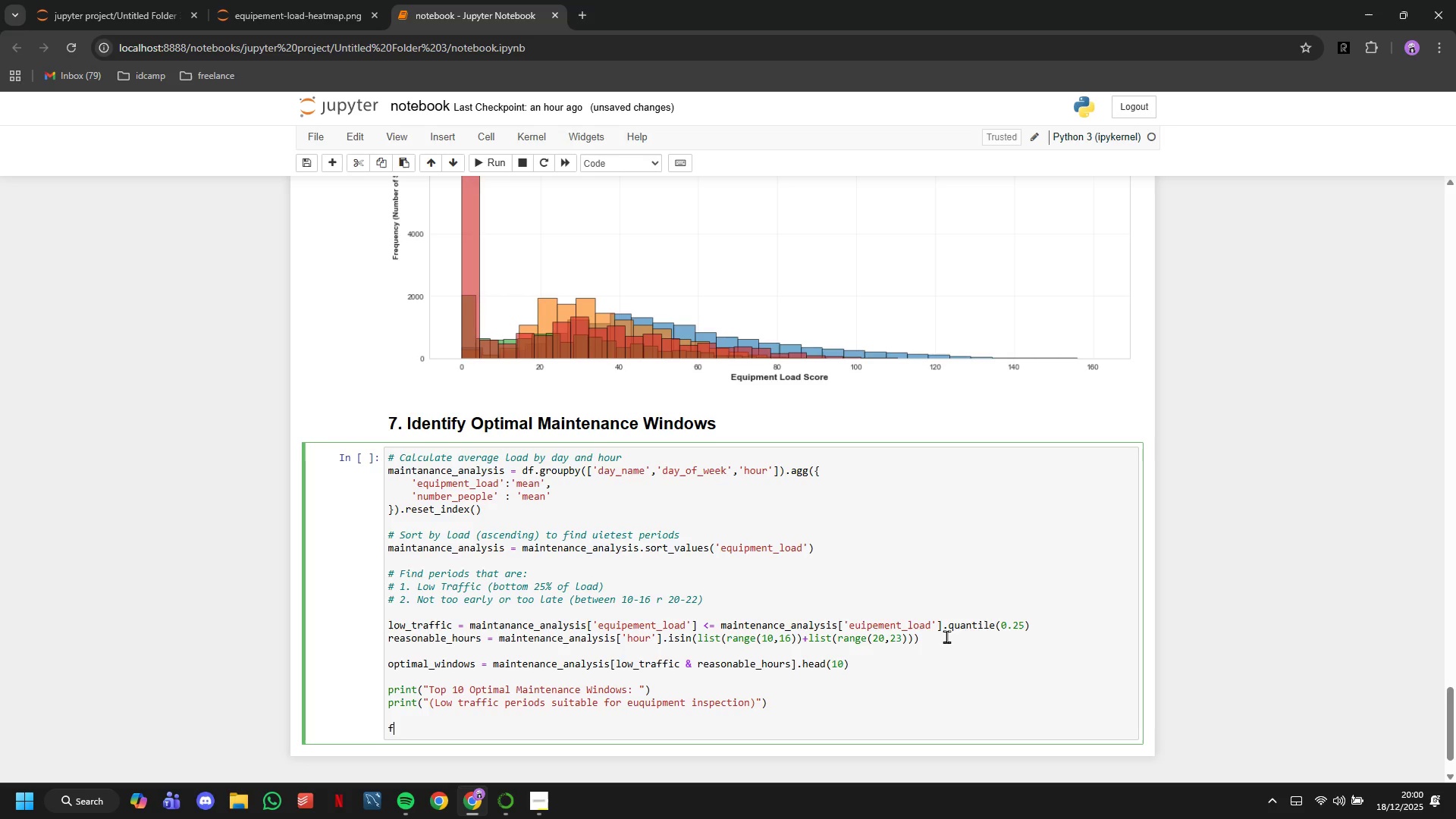 
type(for i, row in optimal_windows.iterrows()
 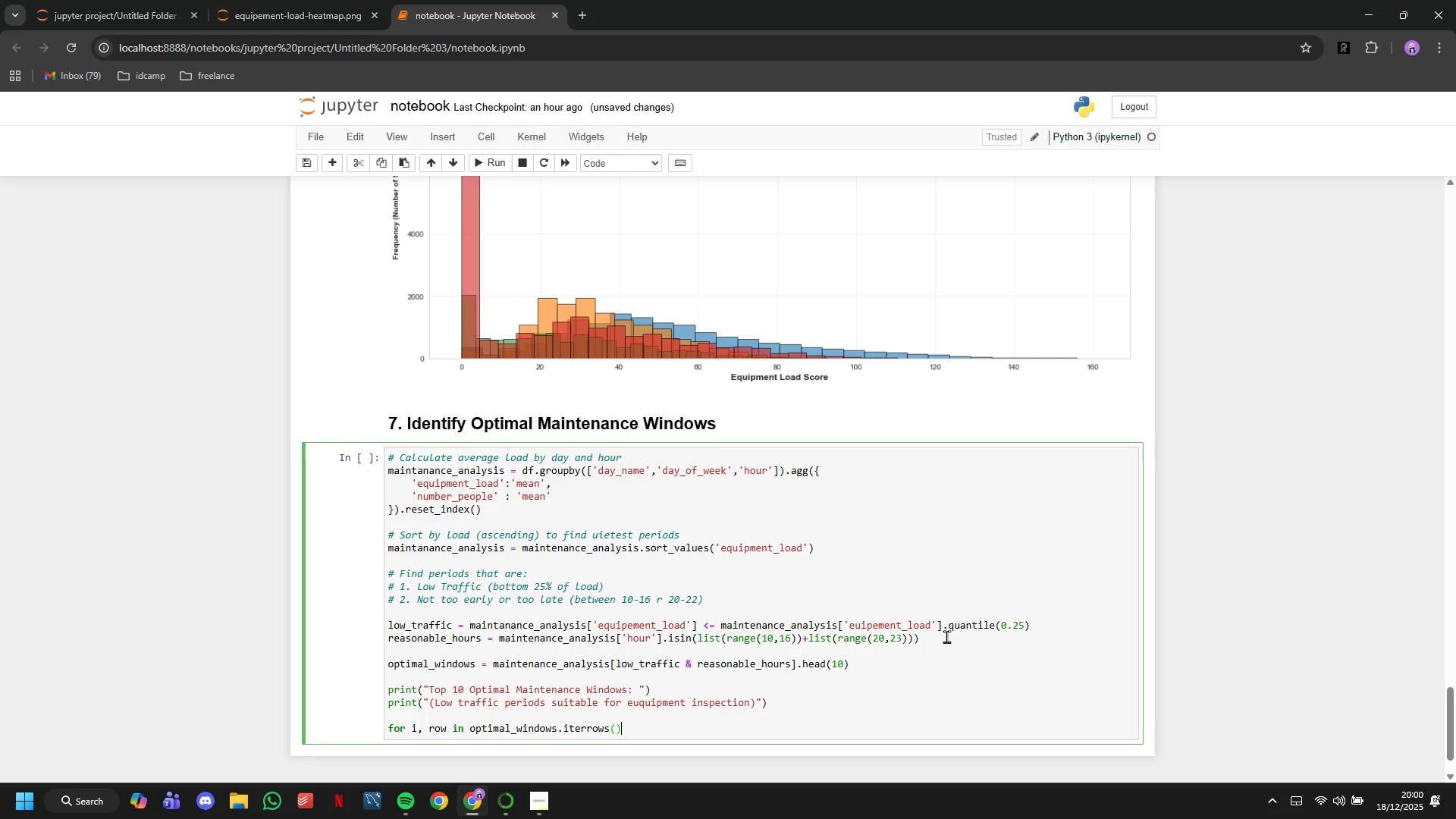 
 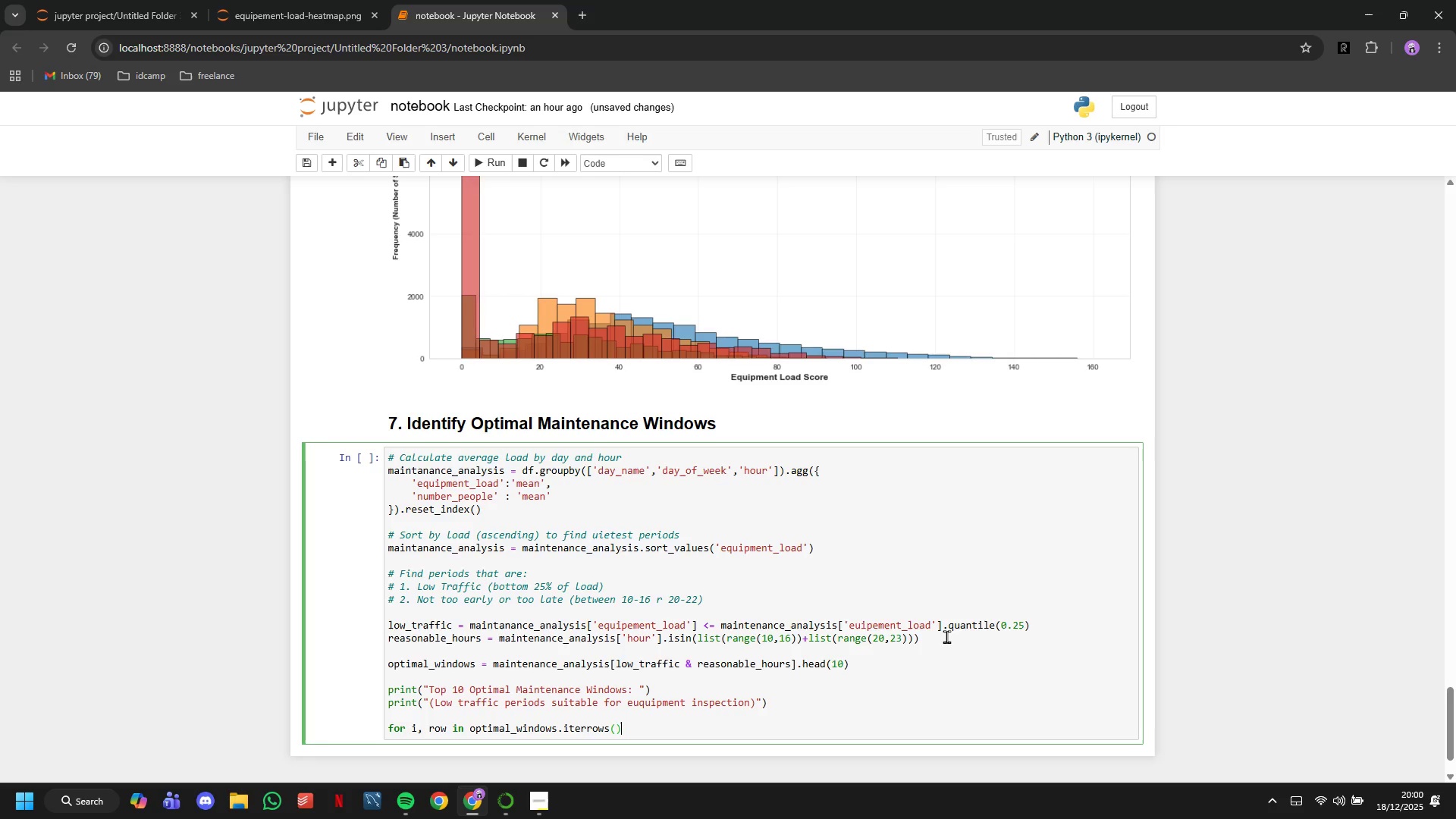 
key(ArrowRight)
 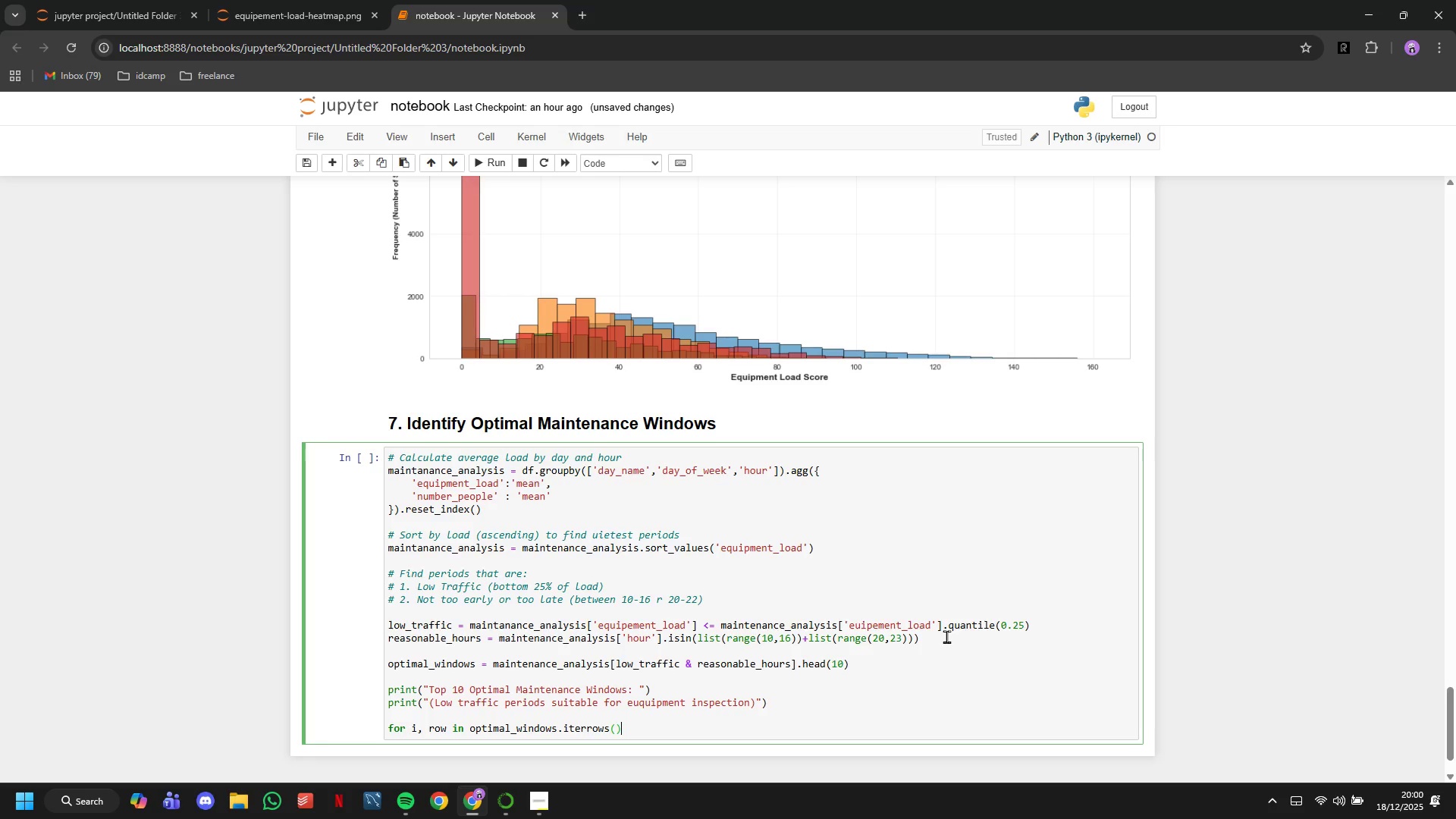 
key(Shift+ShiftLeft)
 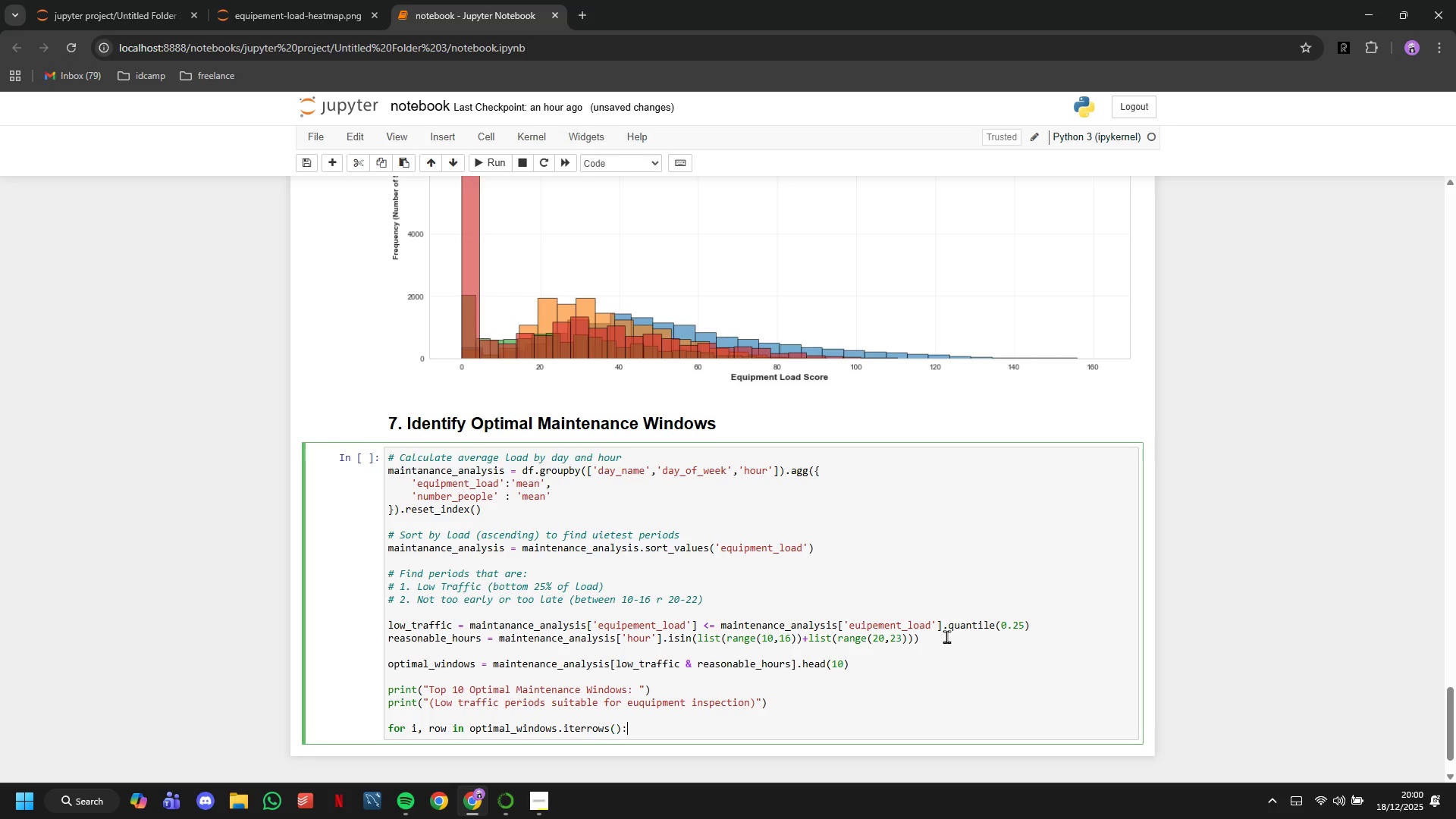 
key(Shift+Semicolon)
 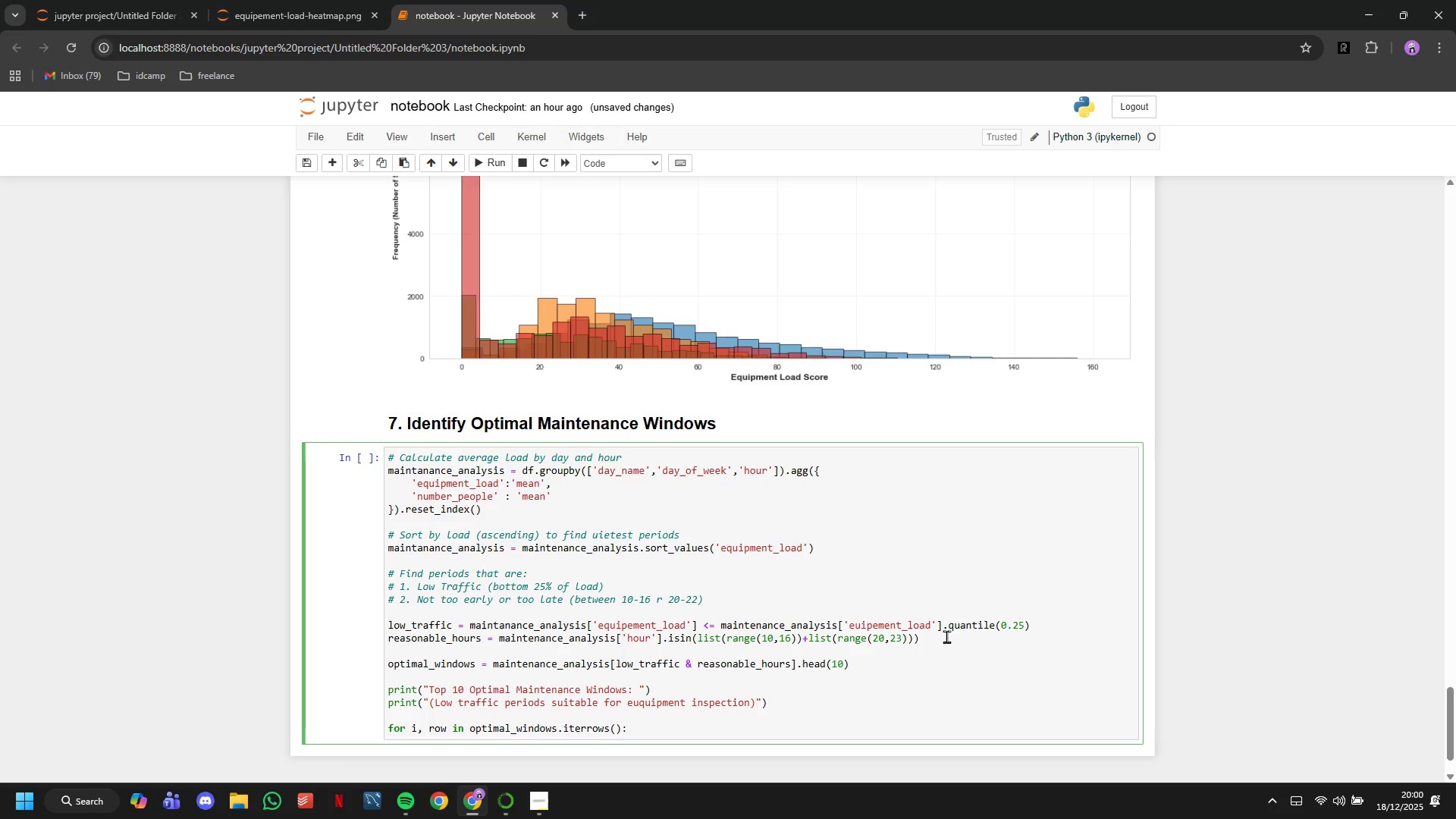 
key(Enter)
 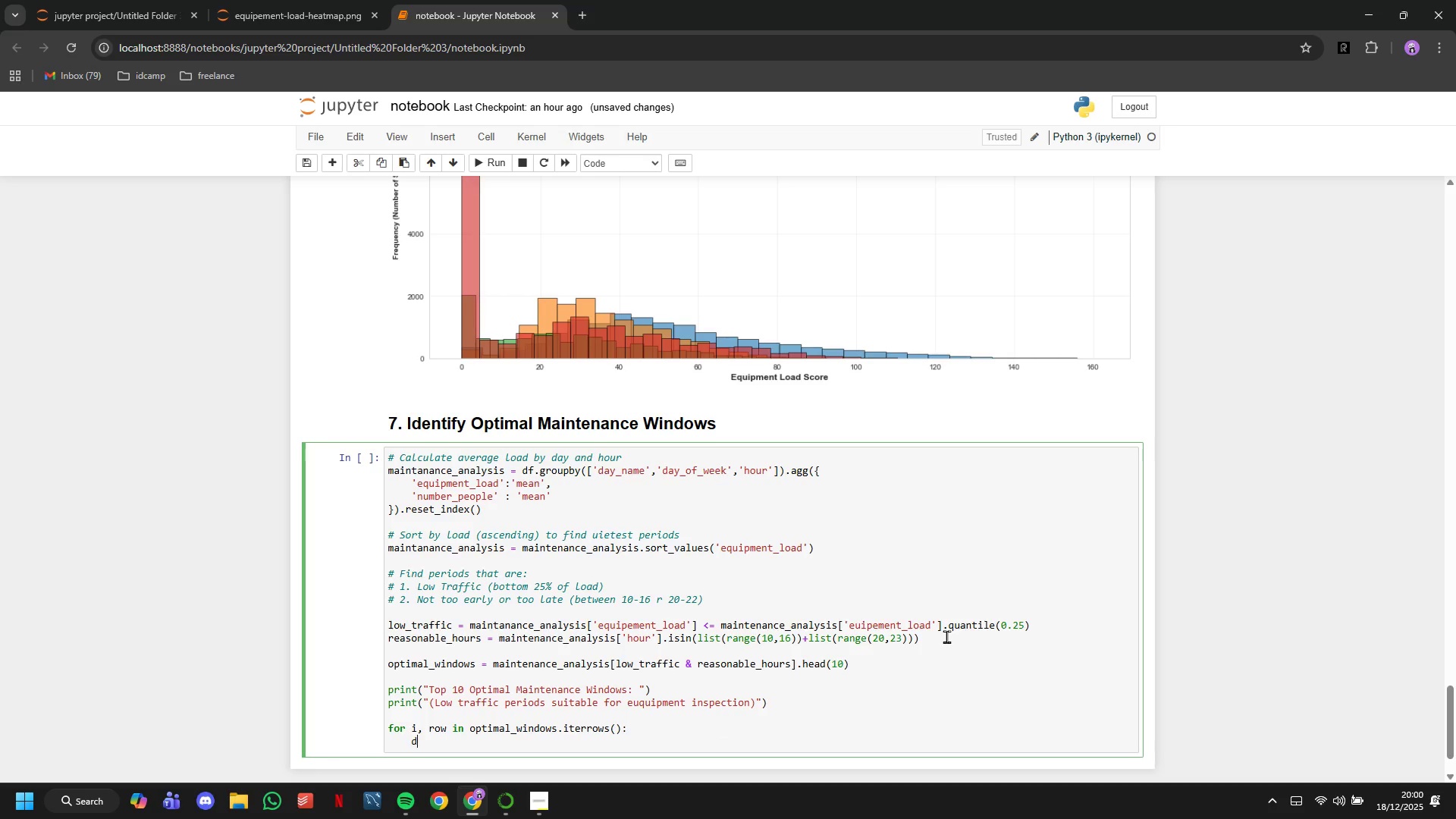 
type(day = row['day_name)
 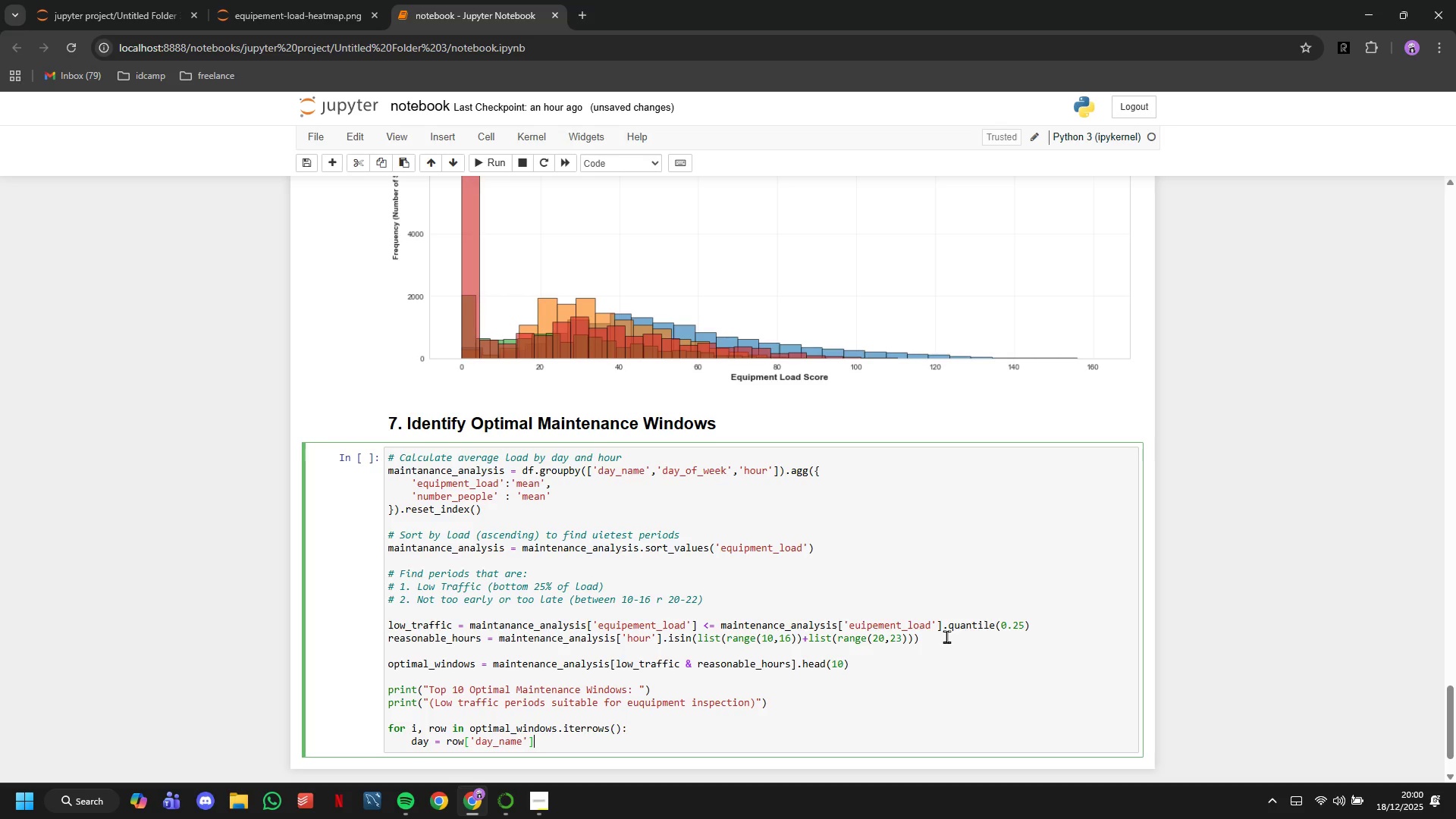 
 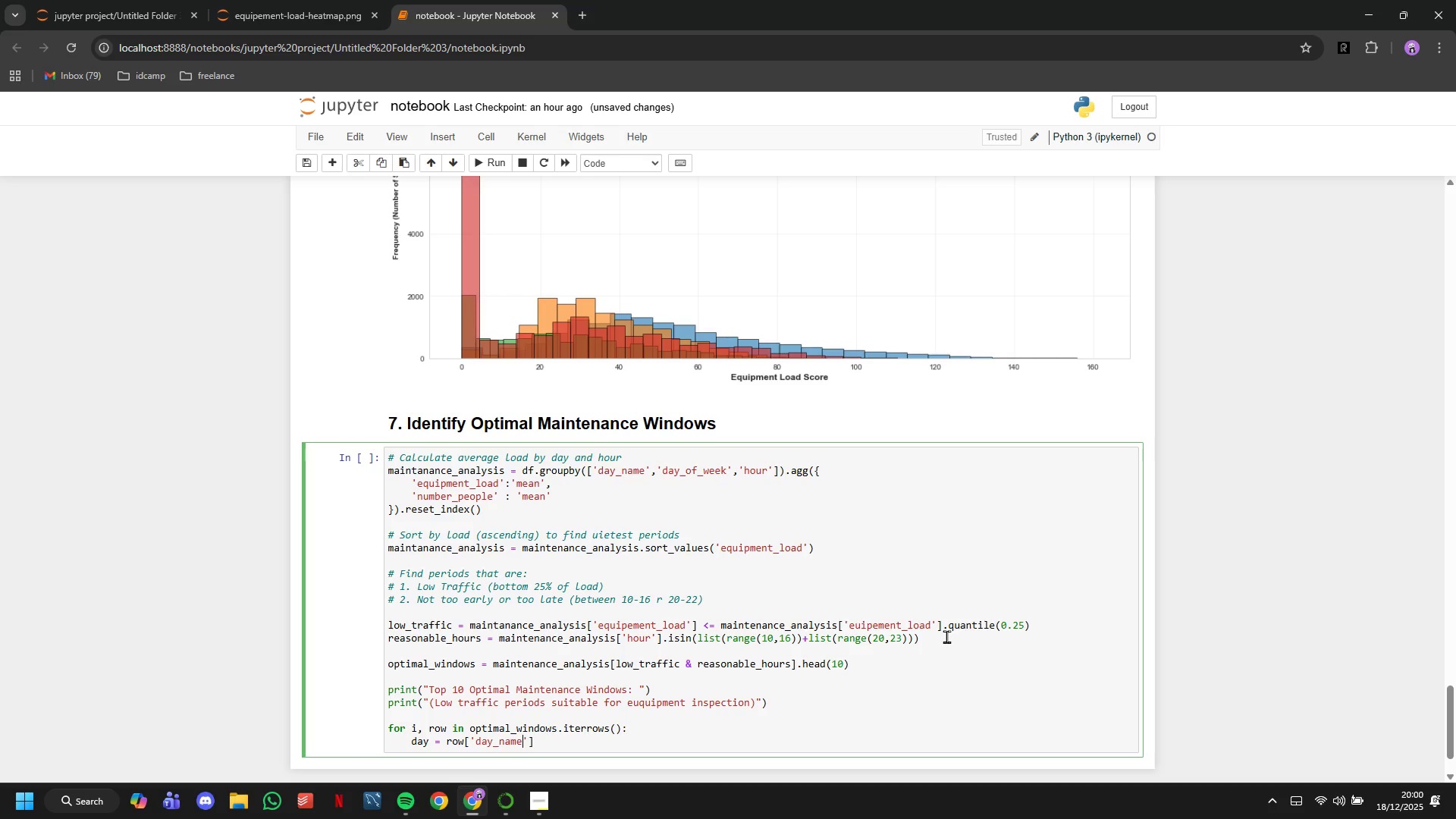 
key(ArrowRight)
 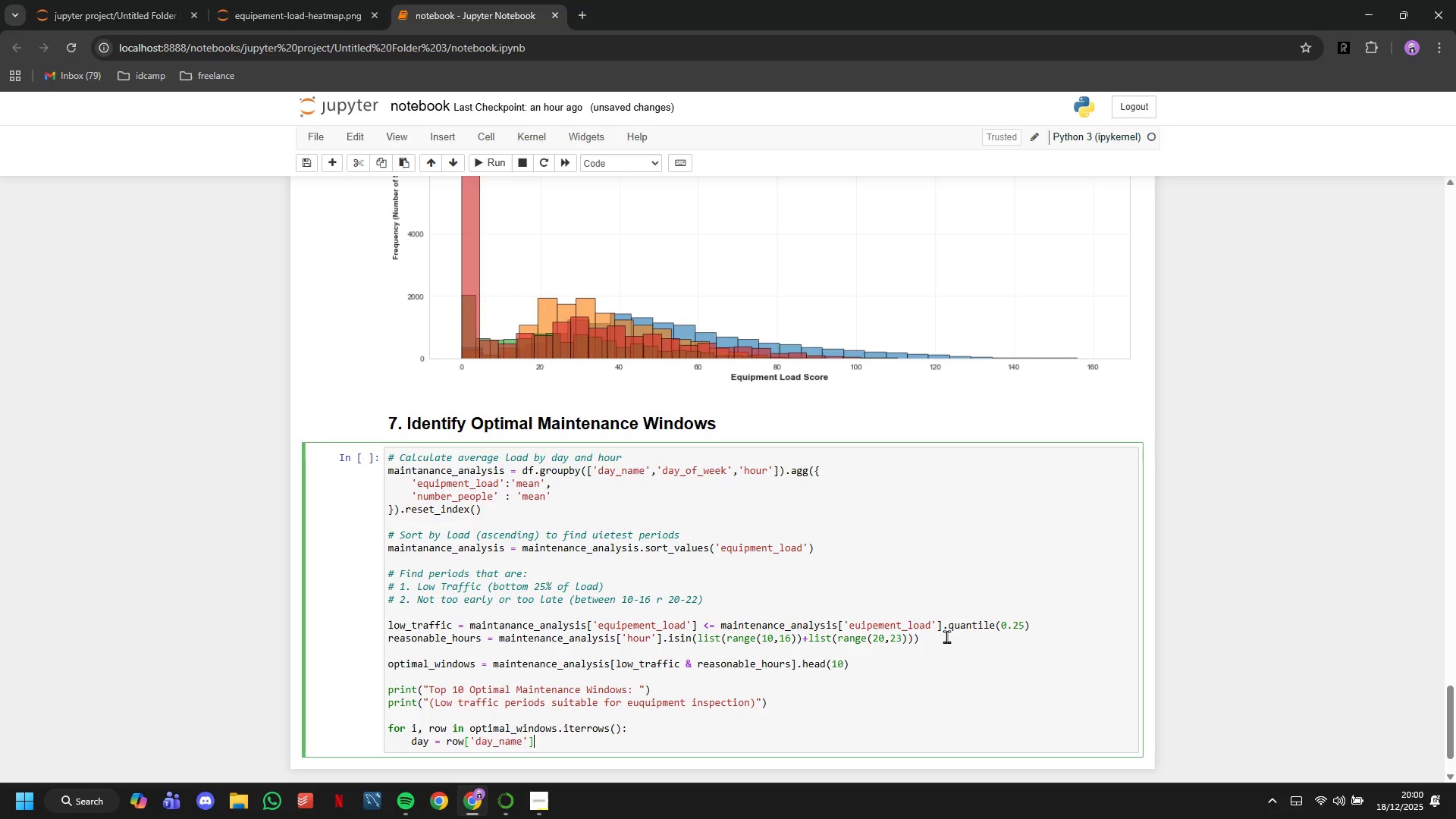 
key(ArrowRight)
 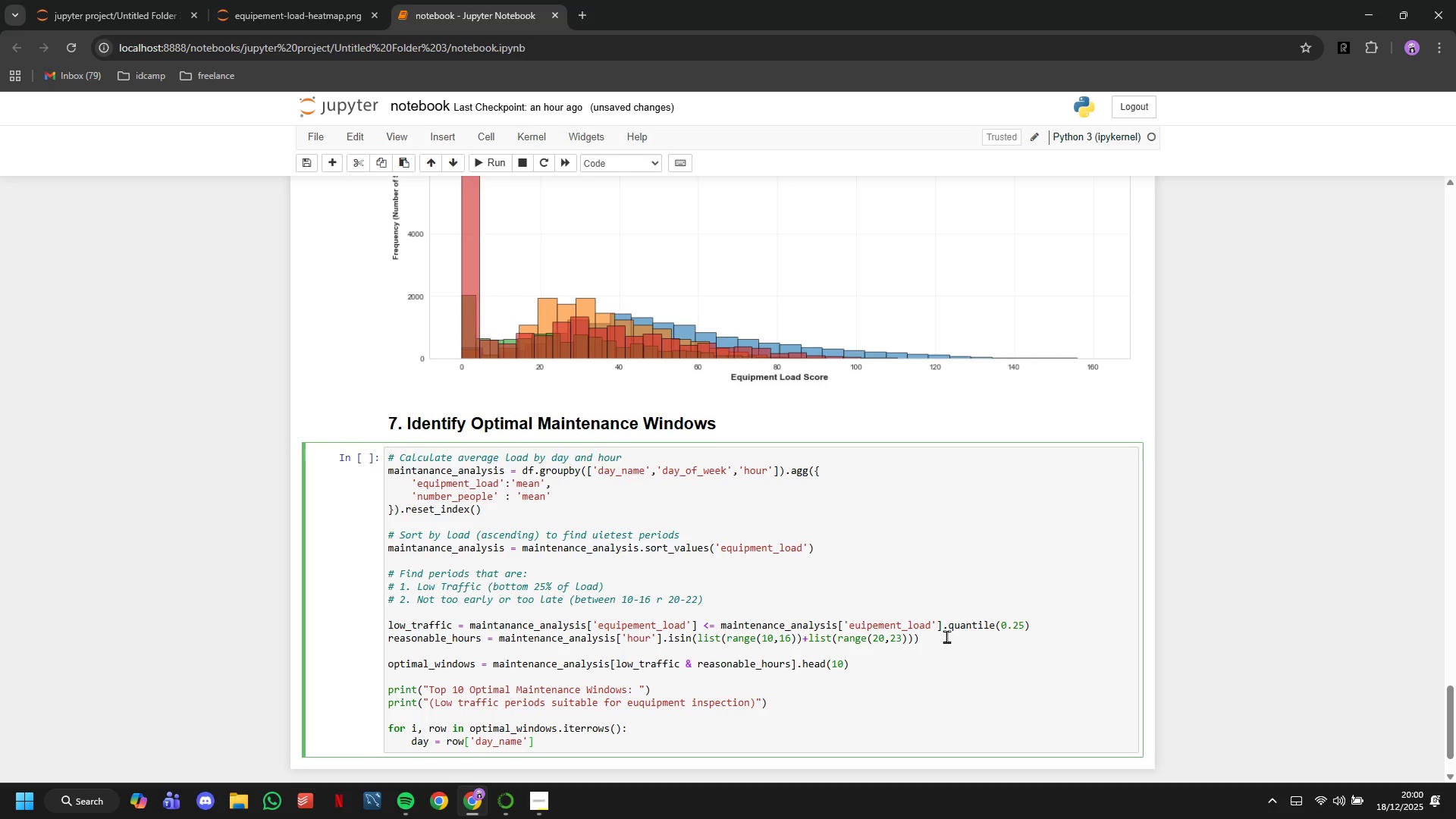 
key(Enter)
 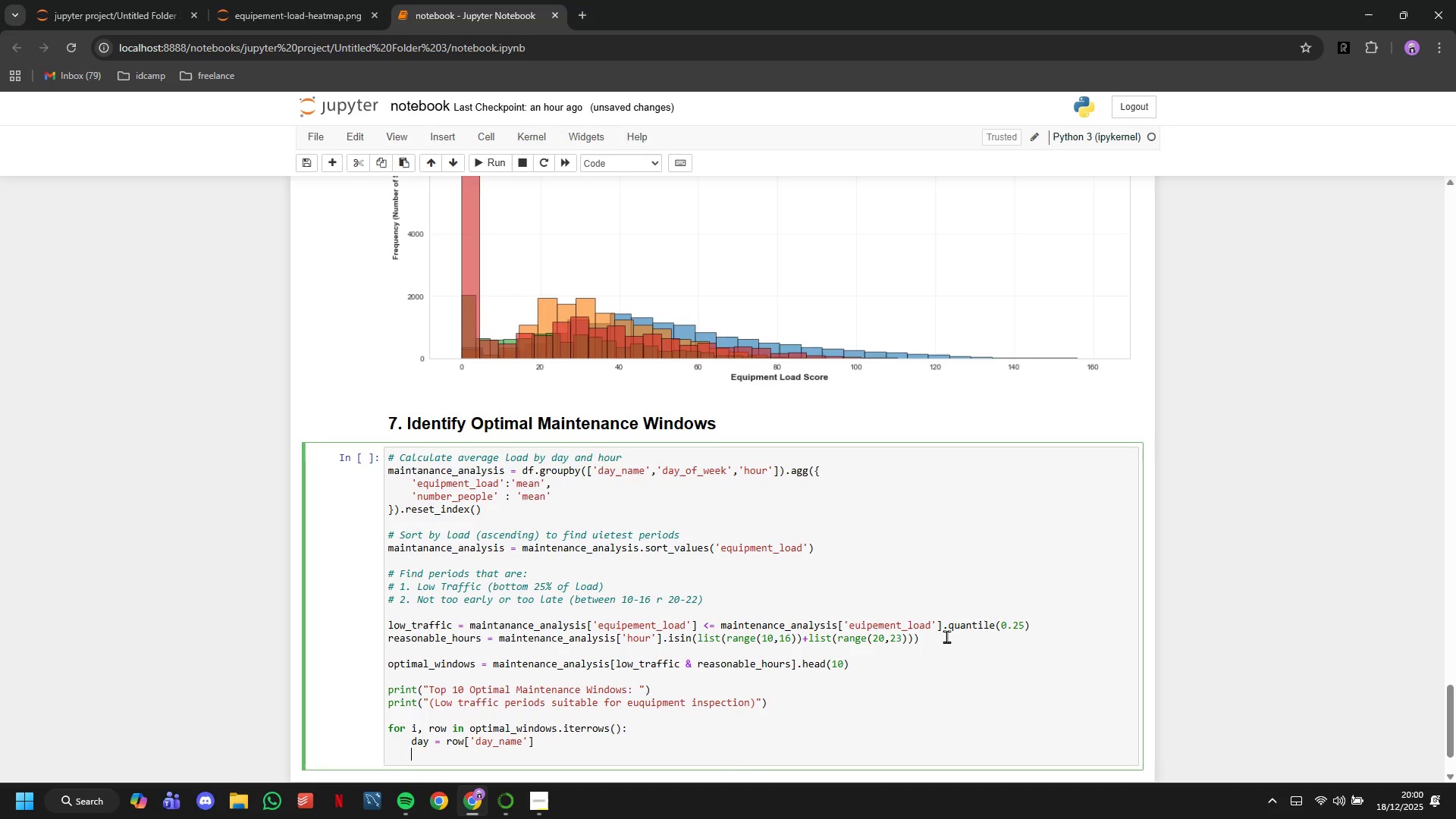 
type(hour = int(row['hour)
 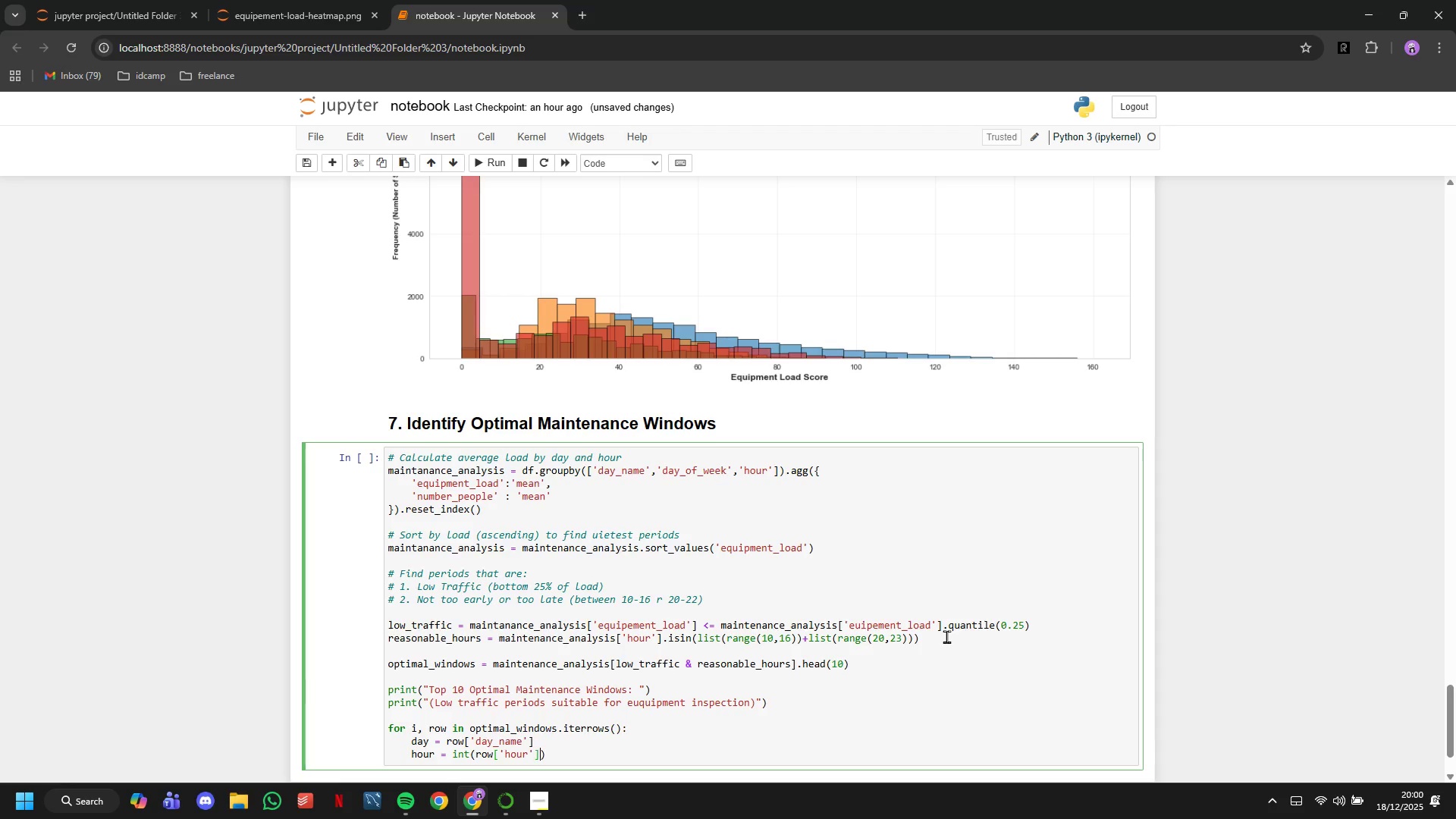 
 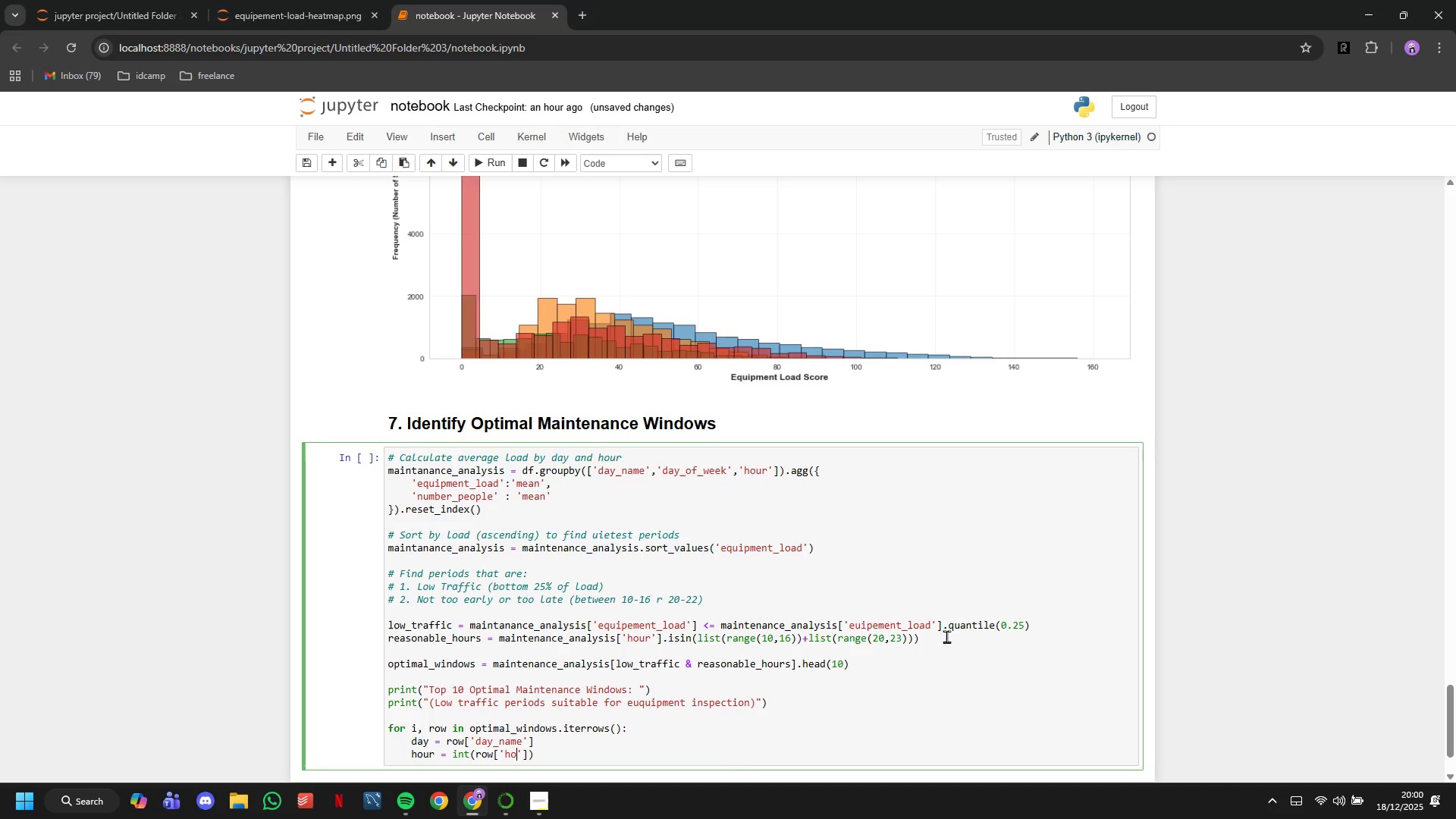 
key(ArrowRight)
 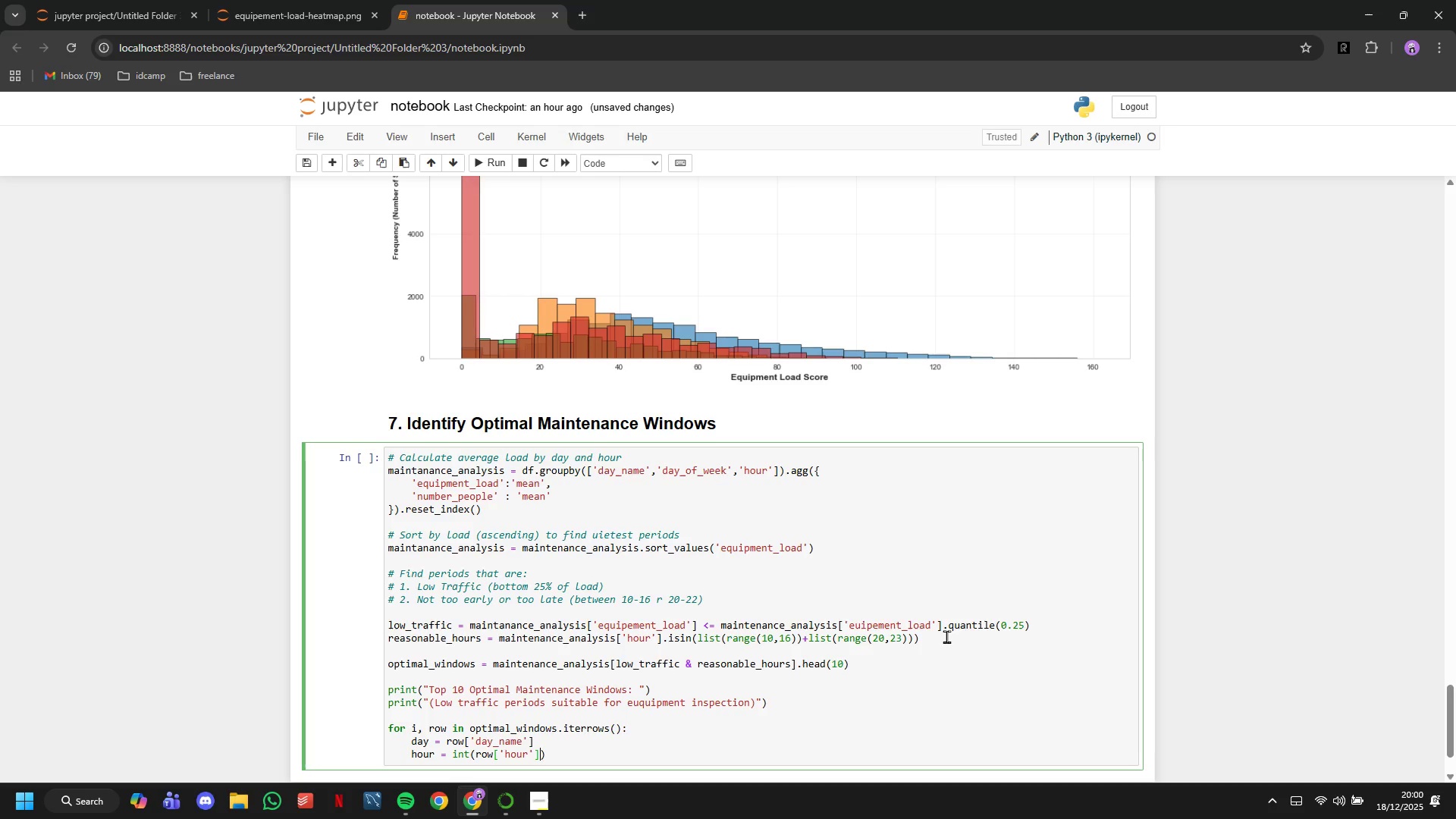 
key(ArrowRight)
 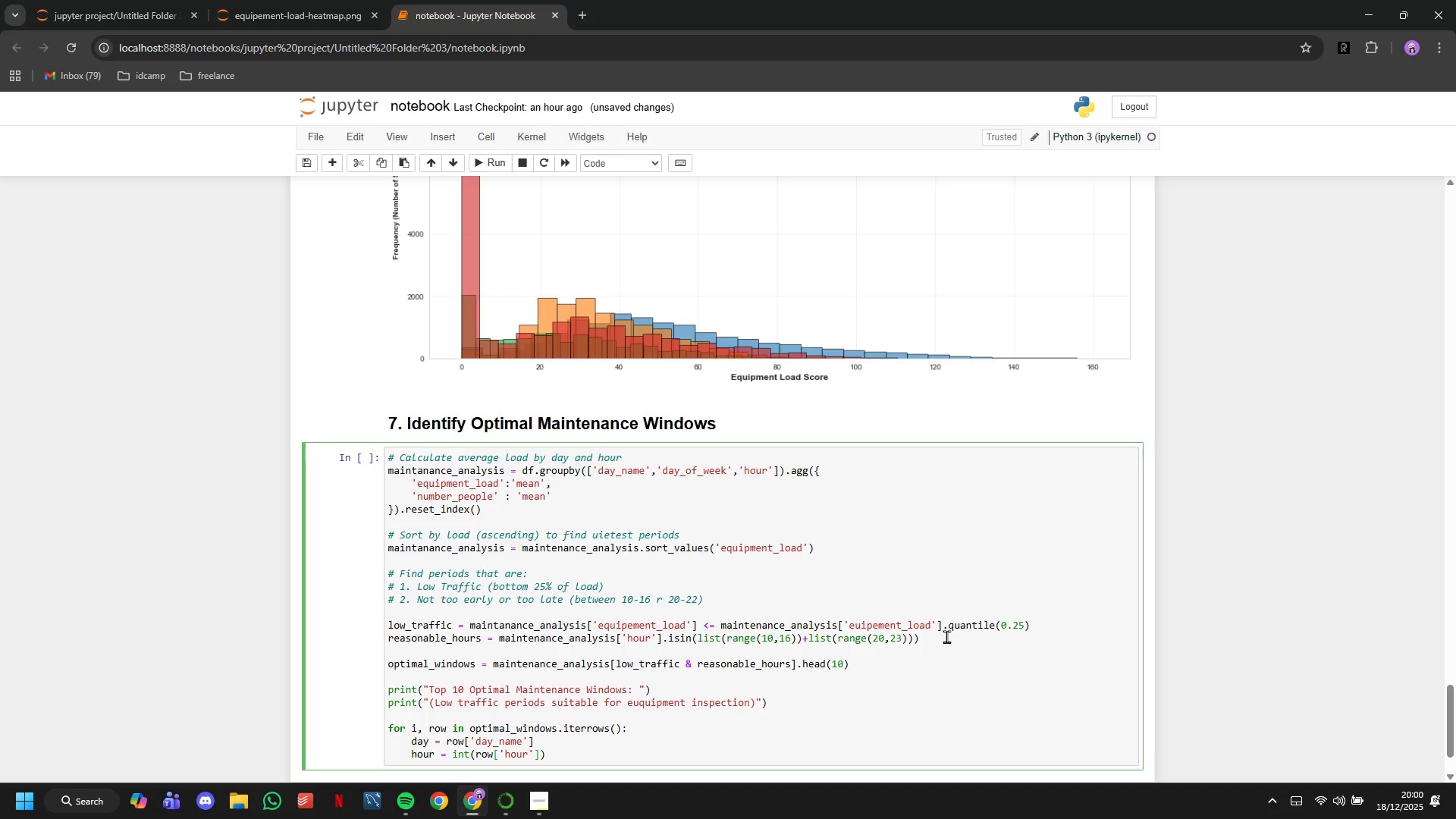 
key(ArrowRight)
 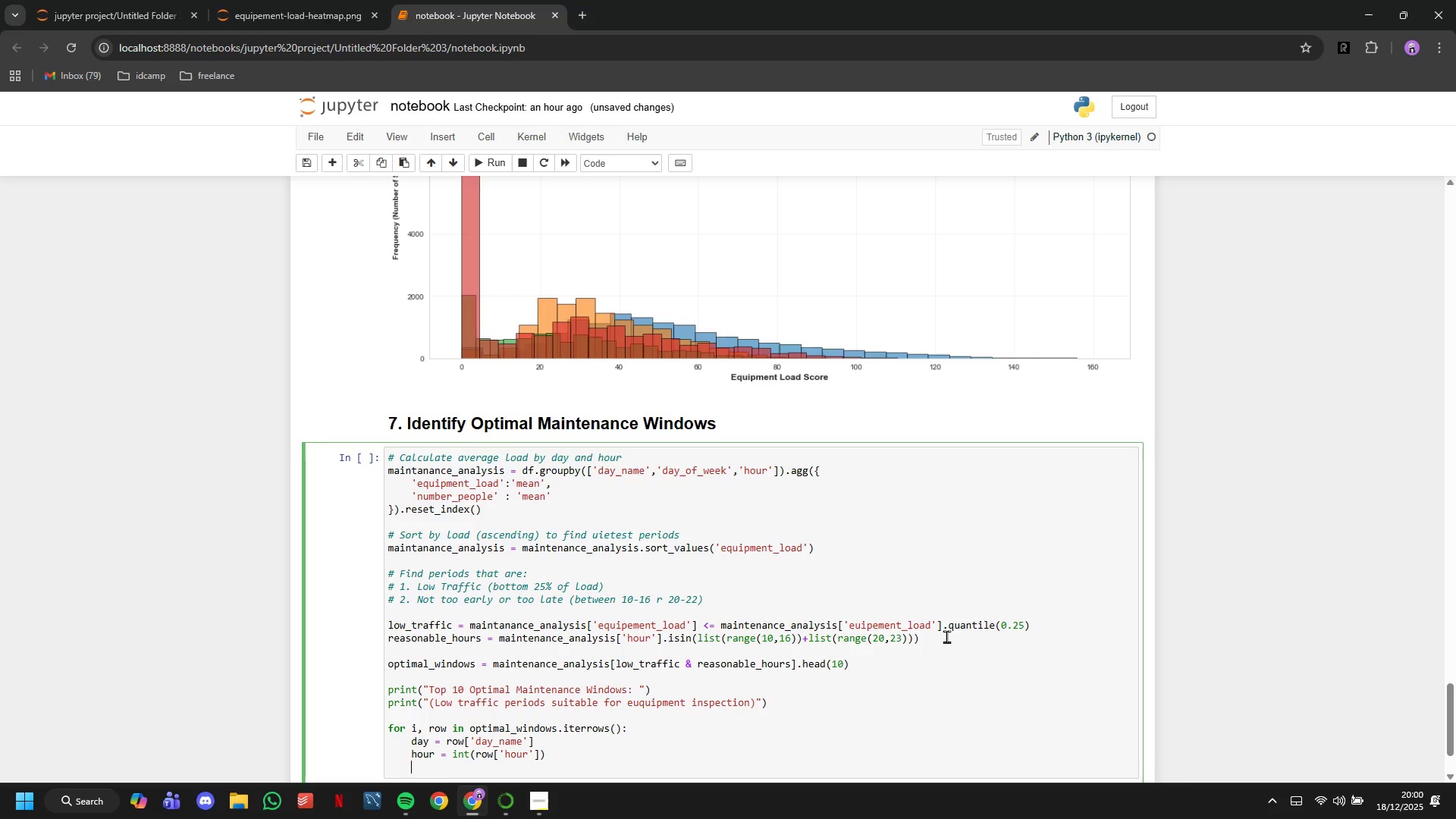 
key(Enter)
 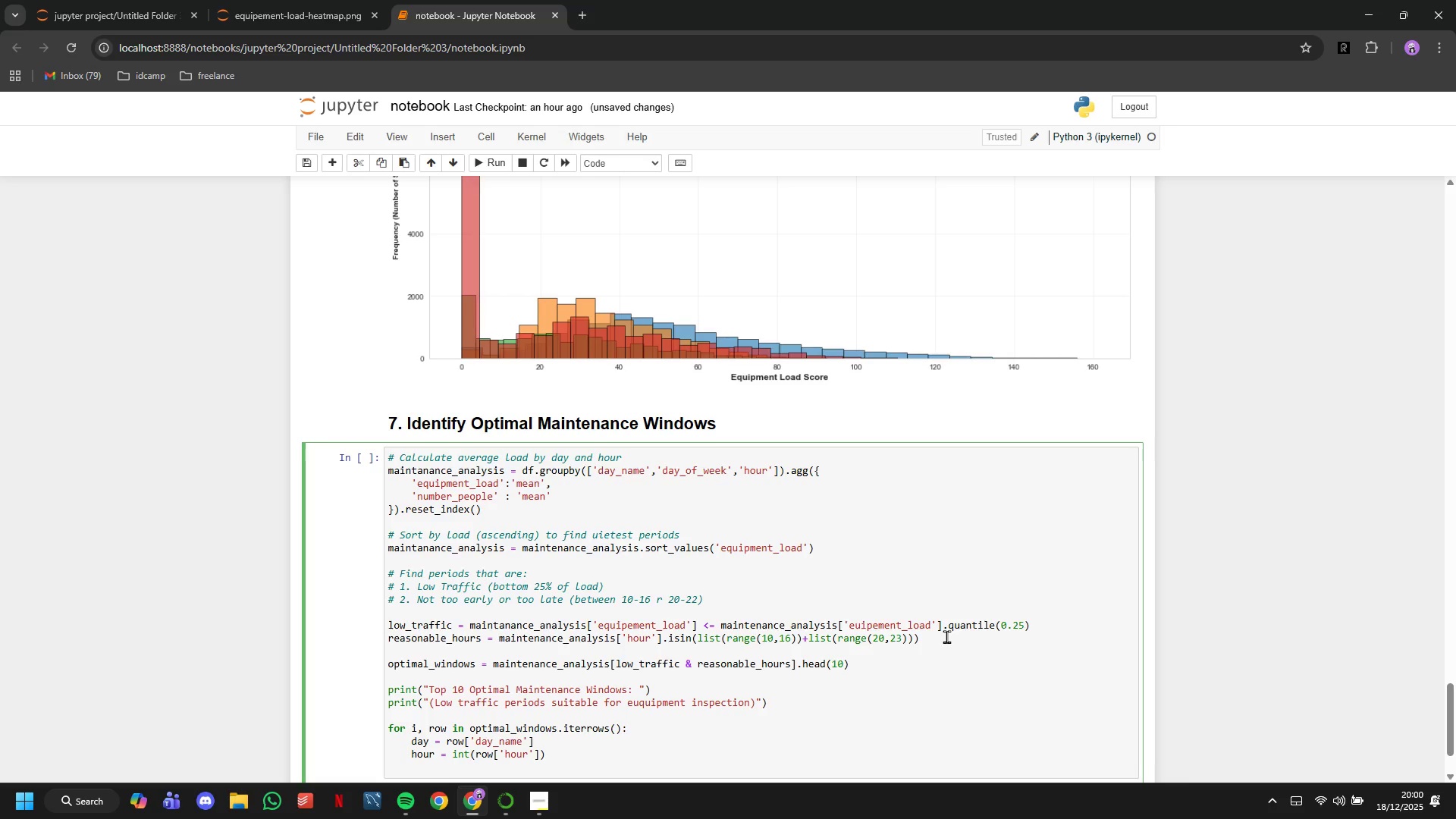 
type(load = row['equipment_load)
 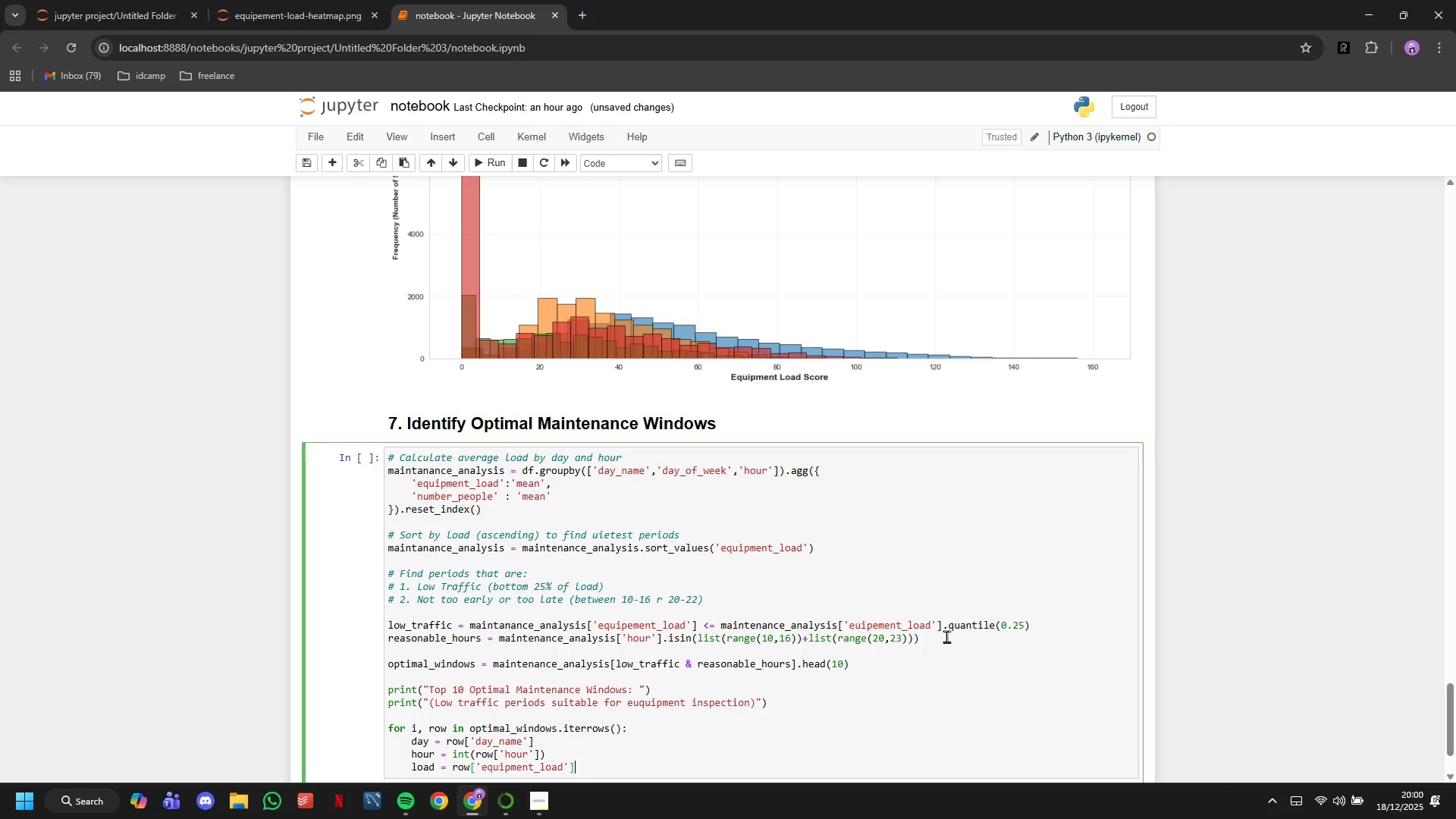 
 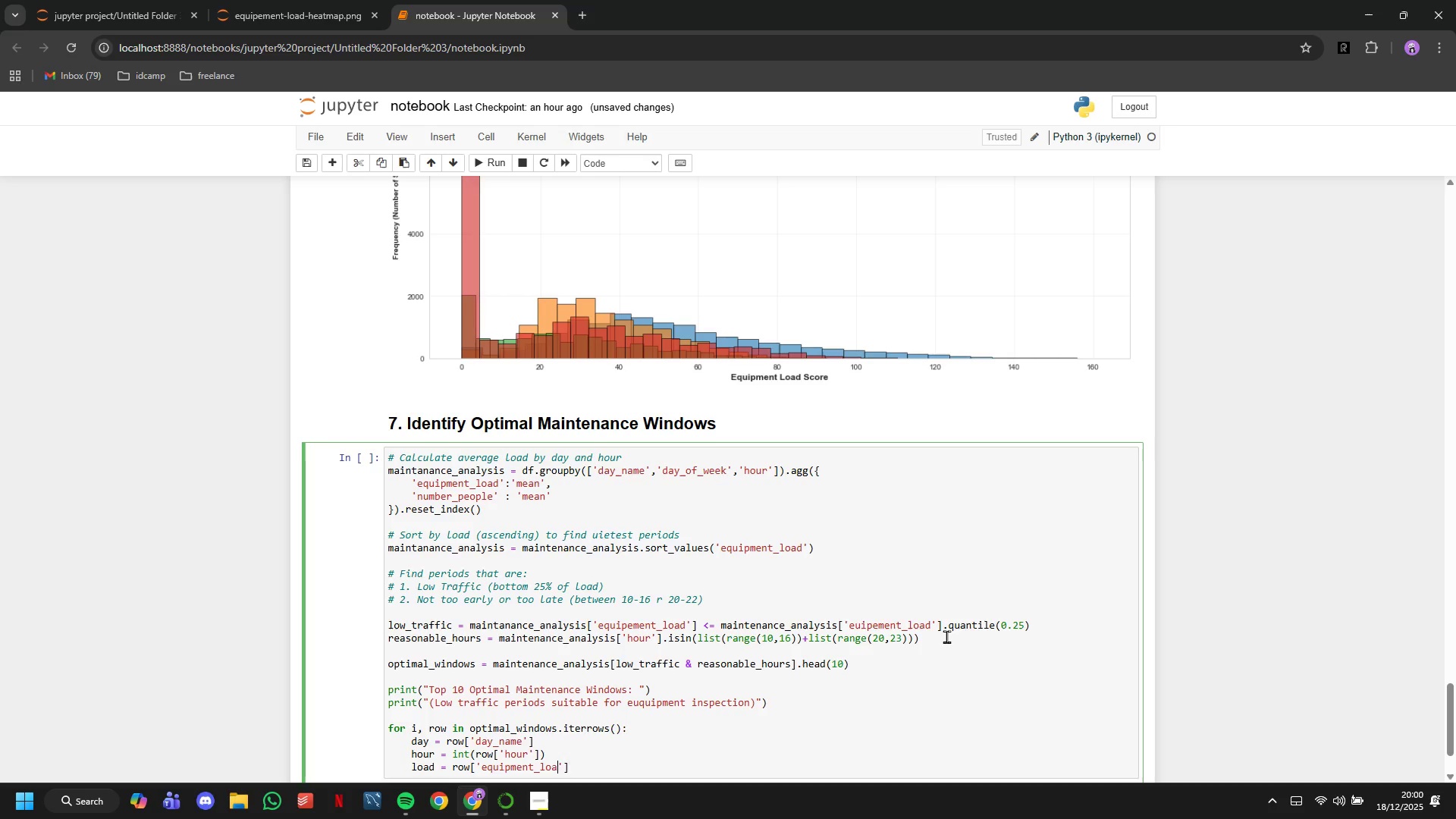 
key(ArrowRight)
 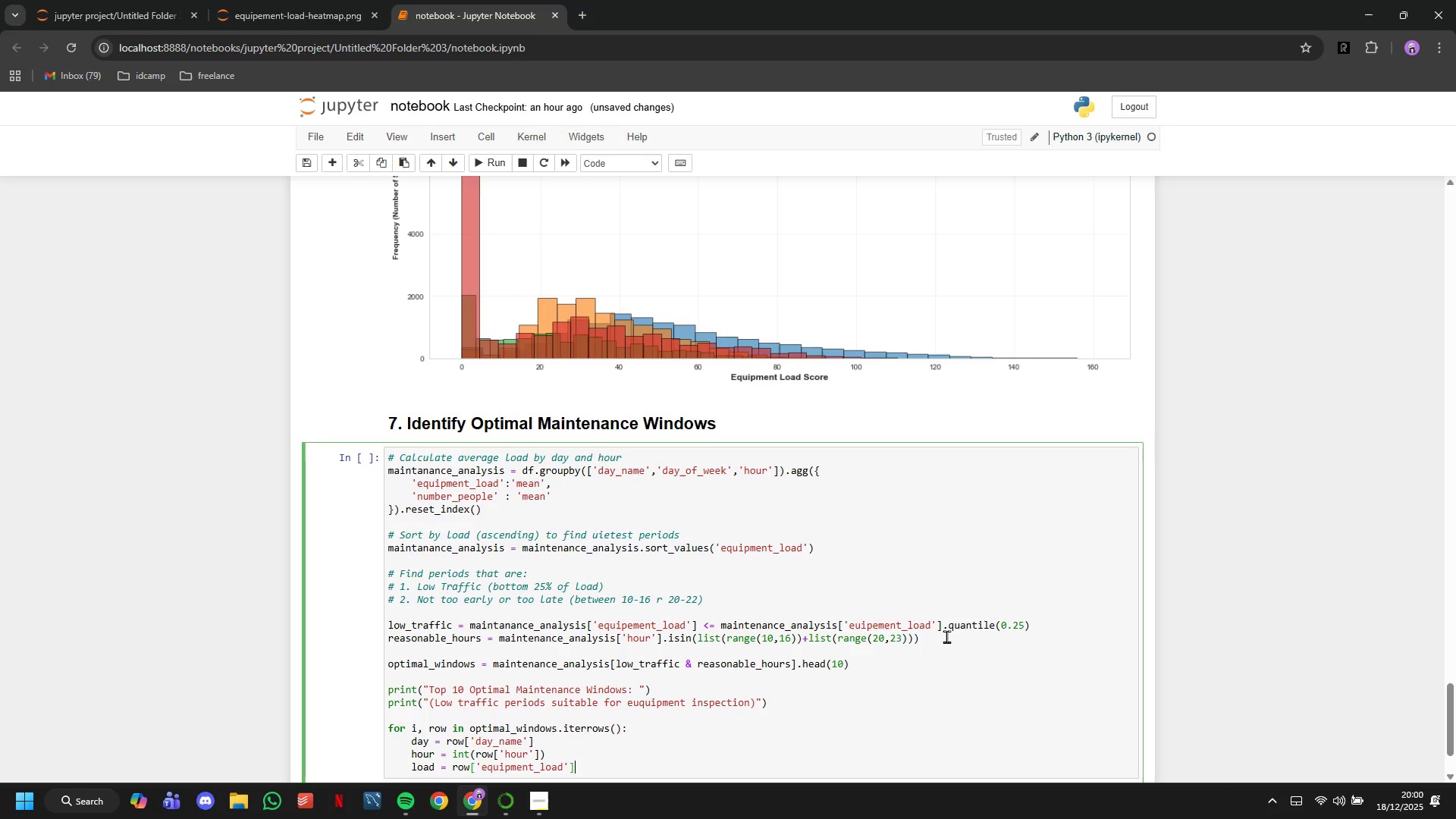 
key(ArrowRight)
 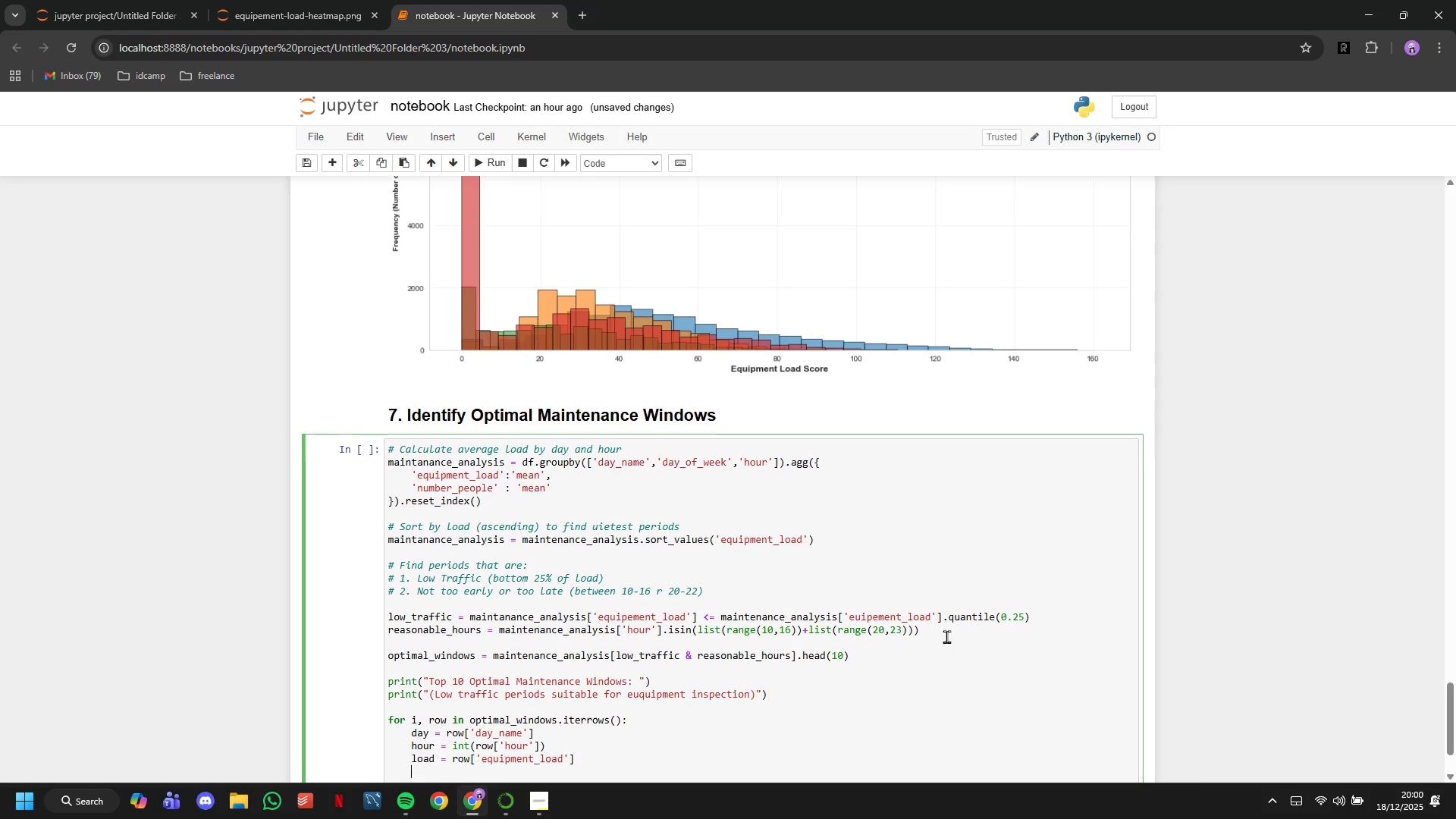 
key(Enter)
 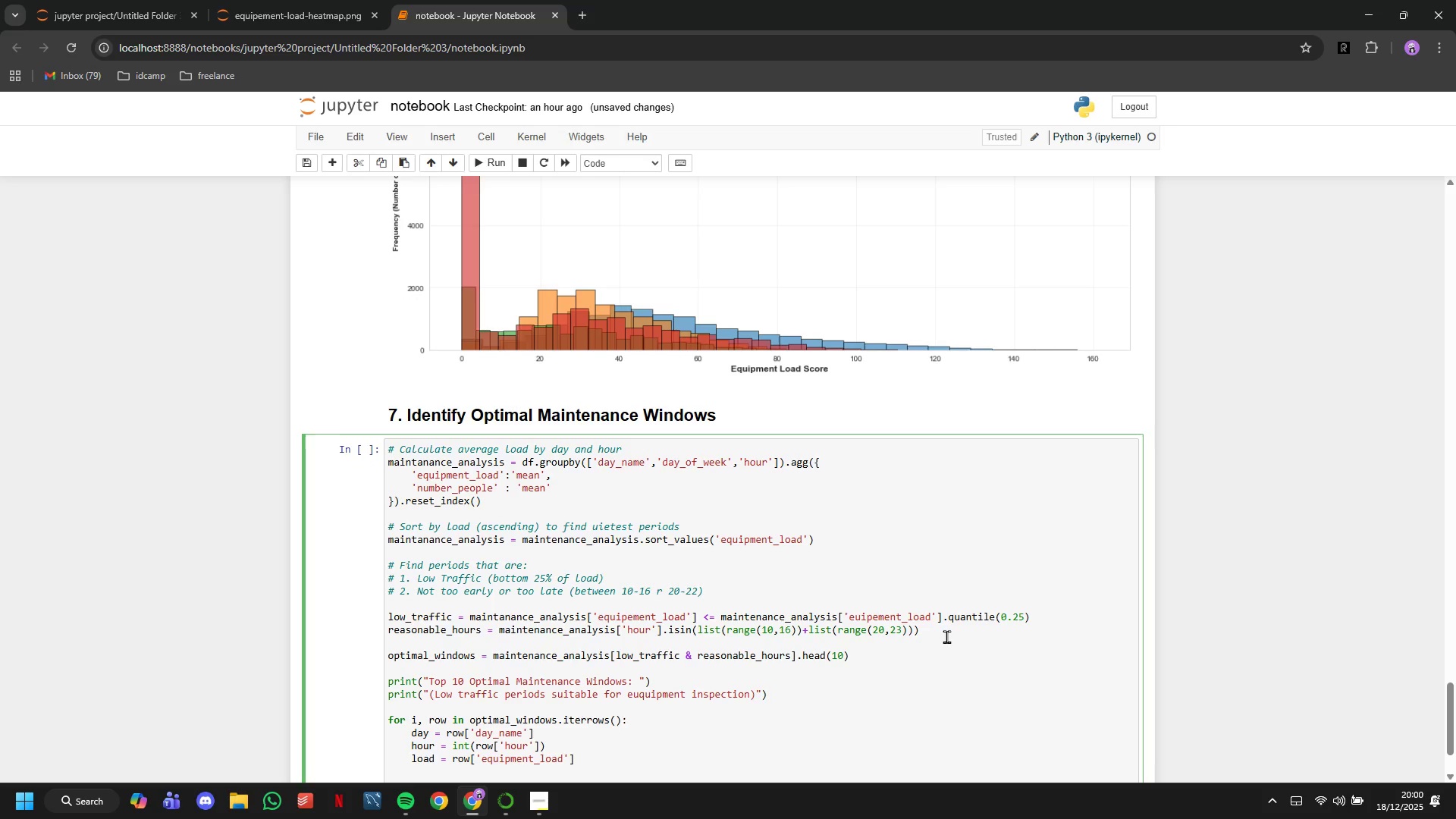 
type(people = rpw)
key(Backspace)
key(Backspace)
type(ow['number_peop;e)
key(Backspace)
key(Backspace)
type(le)
 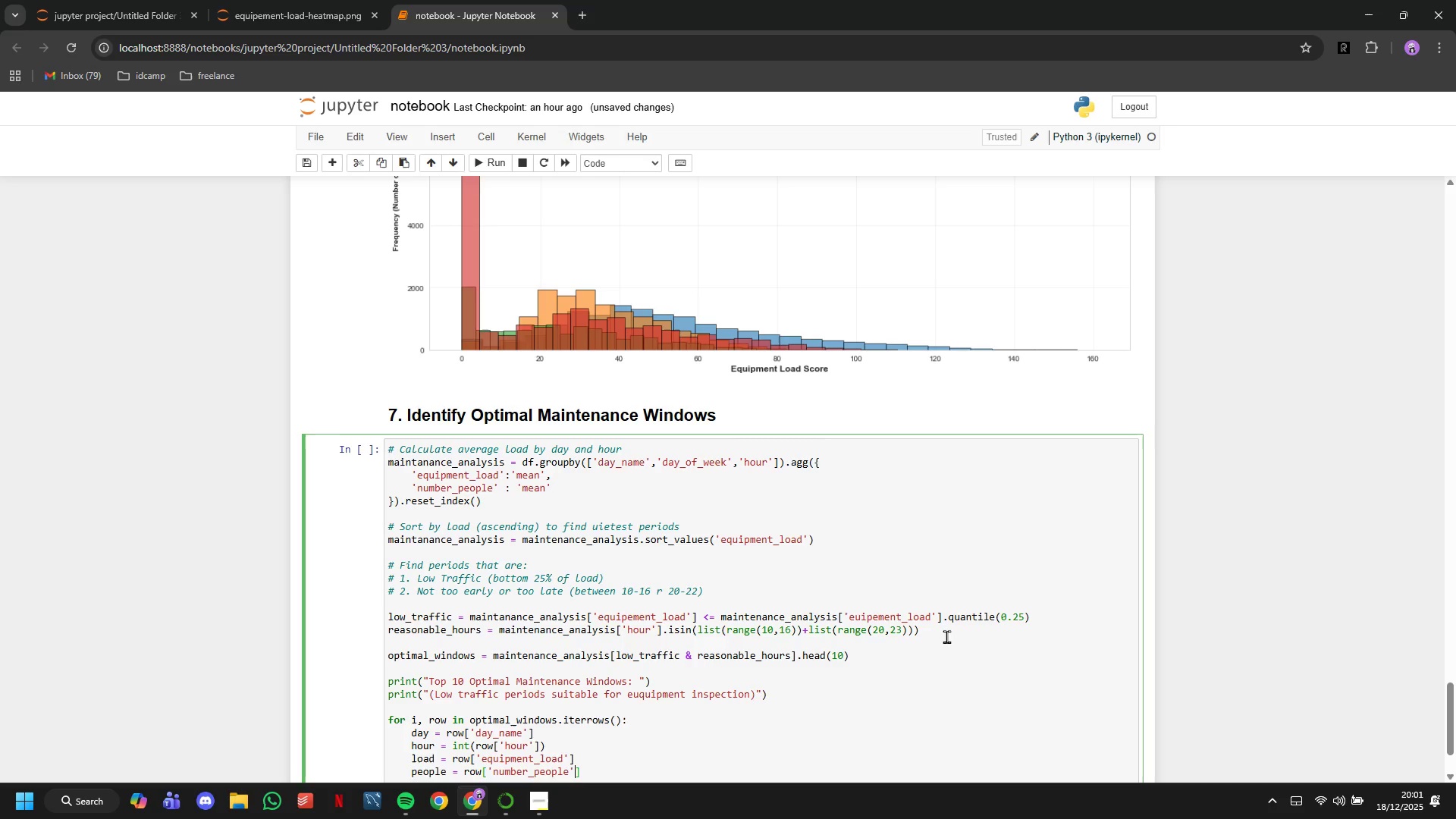 
key(ArrowRight)
 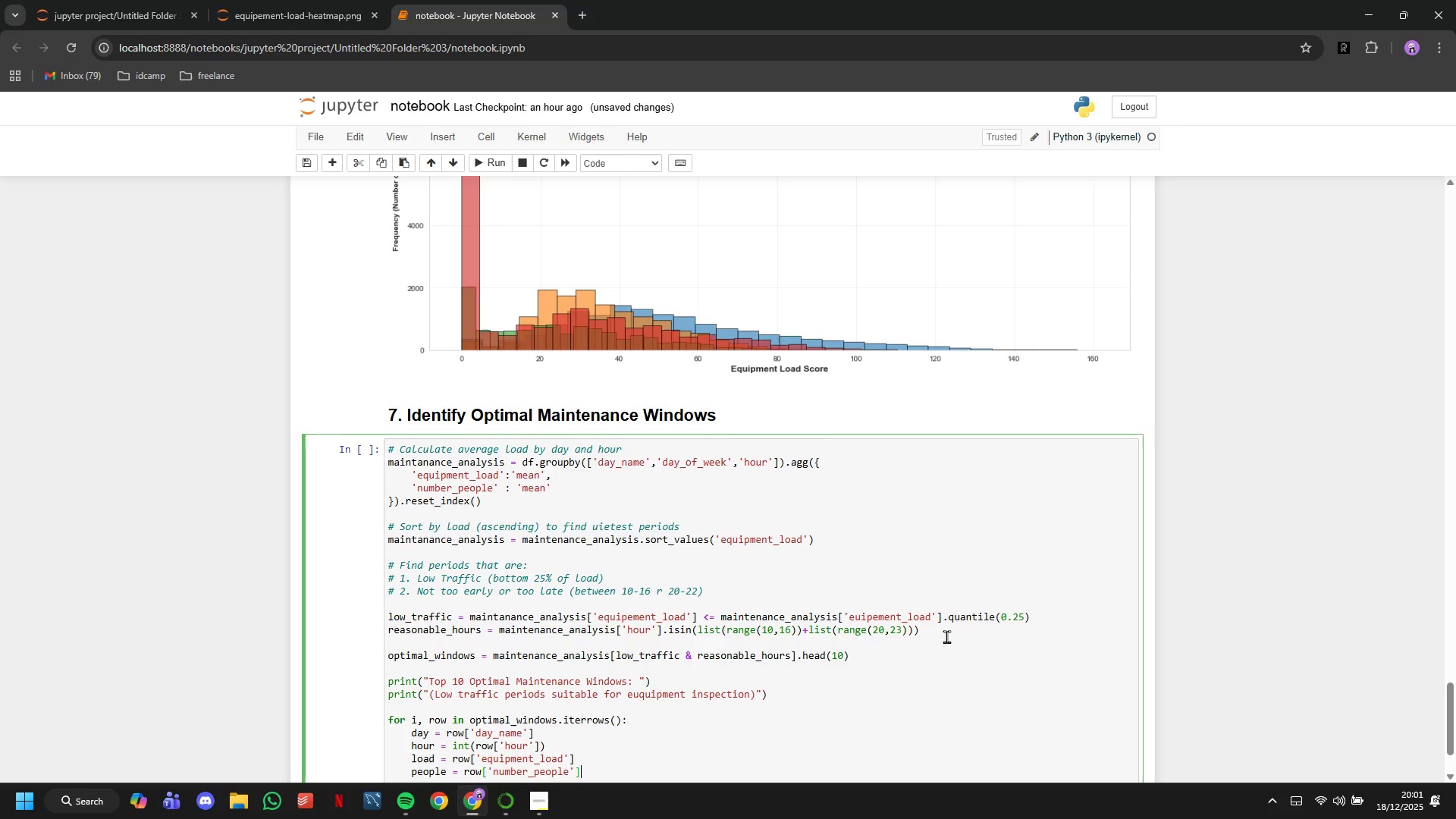 
key(ArrowRight)
 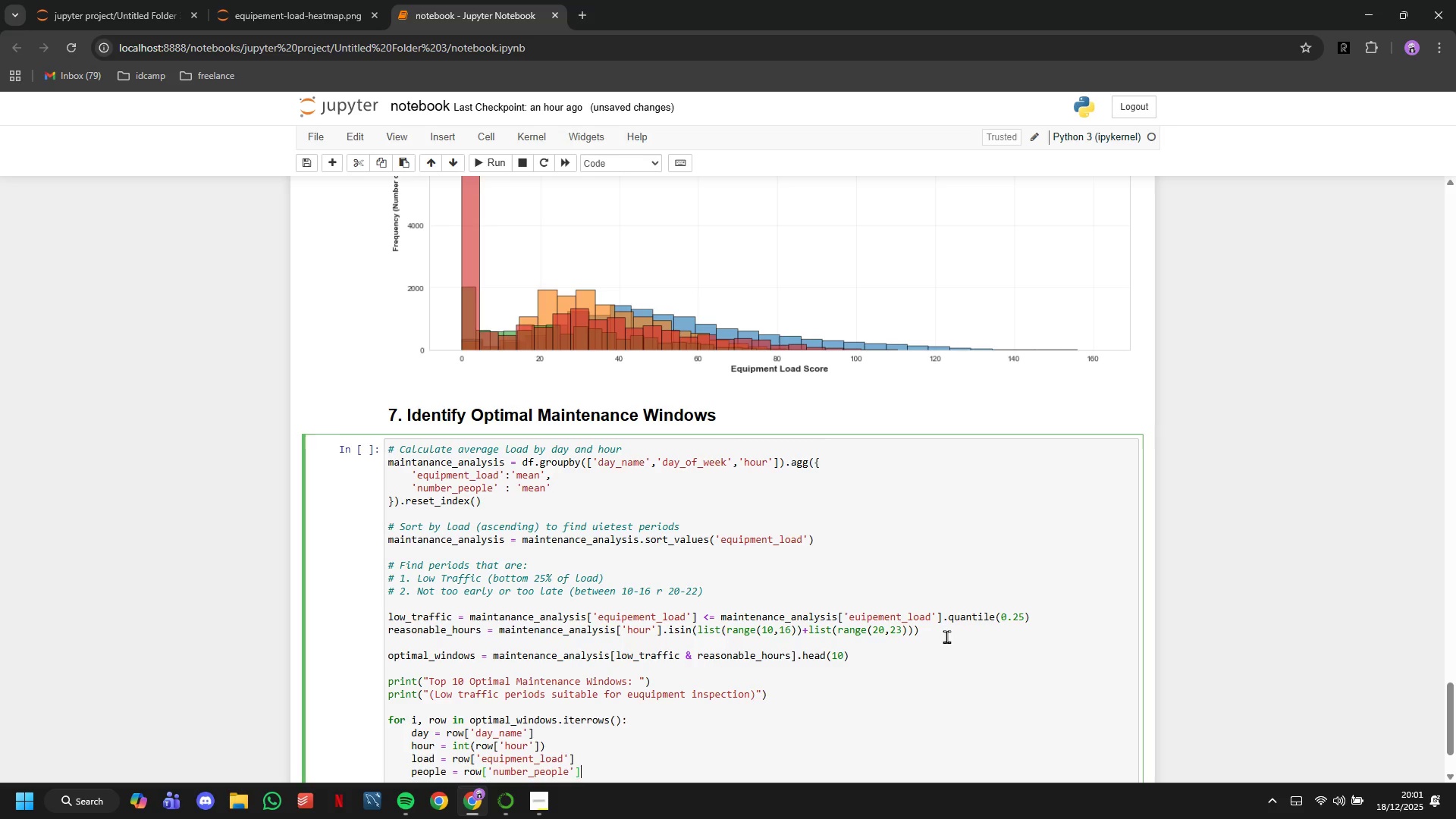 
key(Enter)
 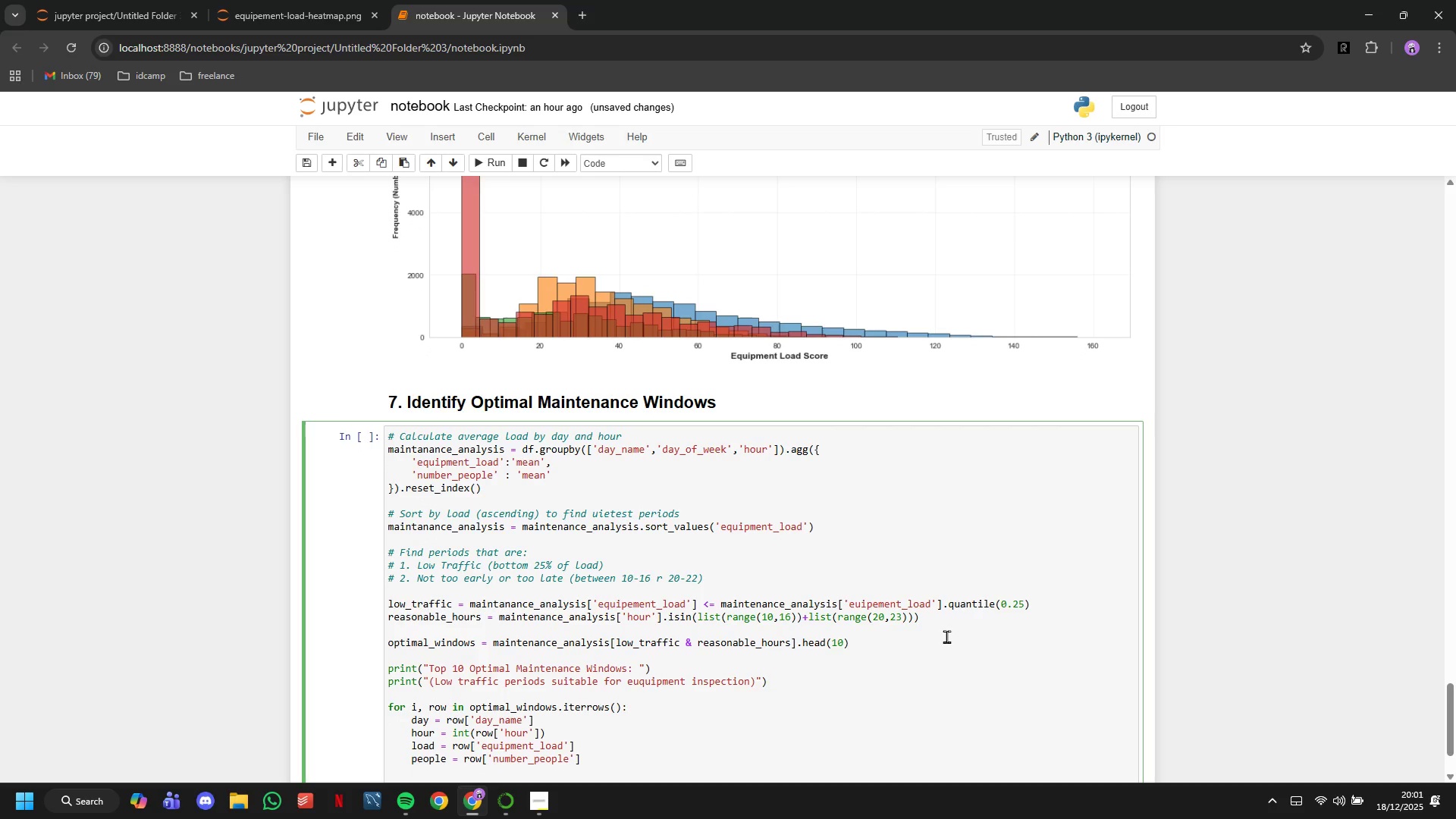 
type(time_str = f"")
 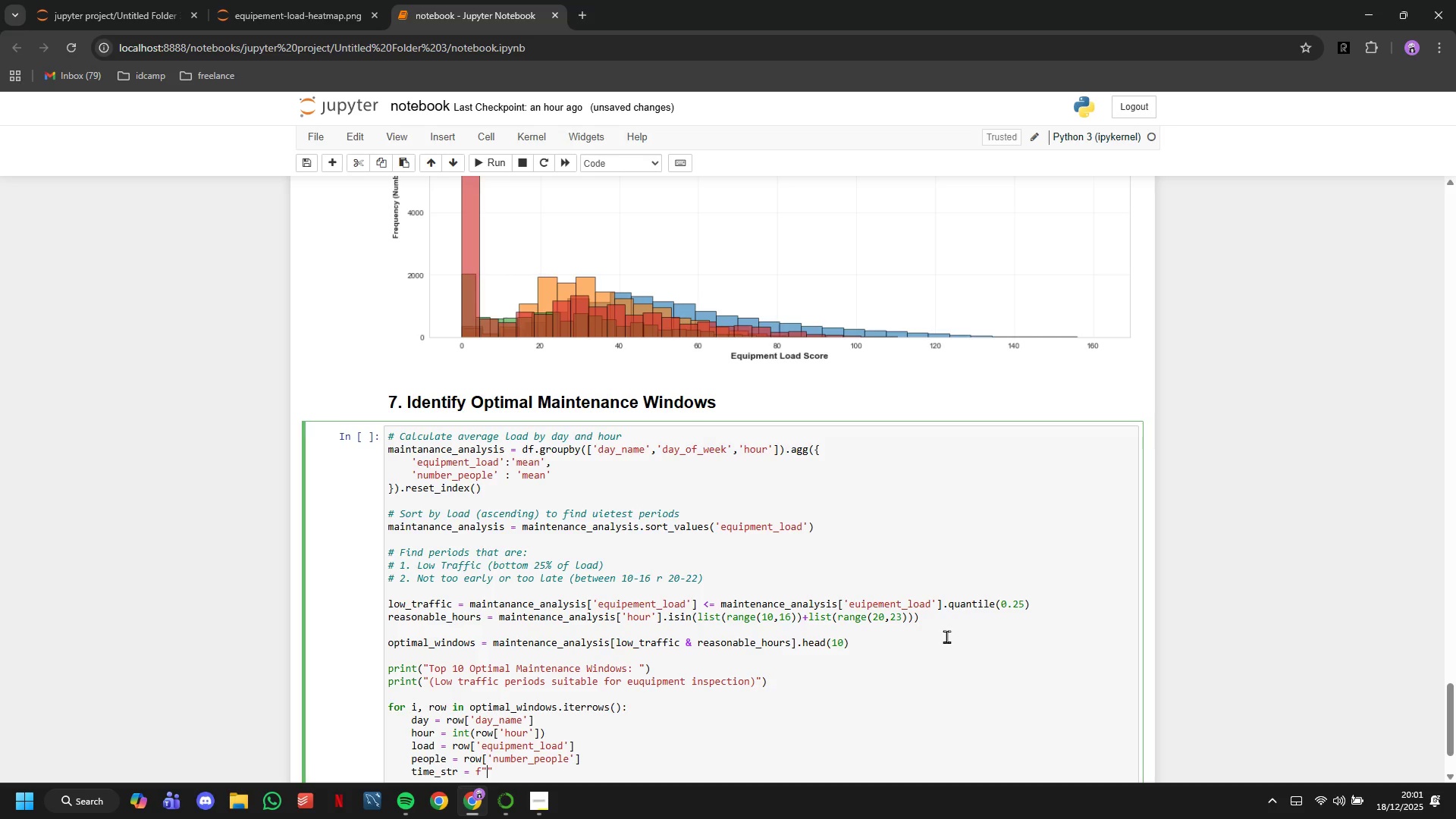 
 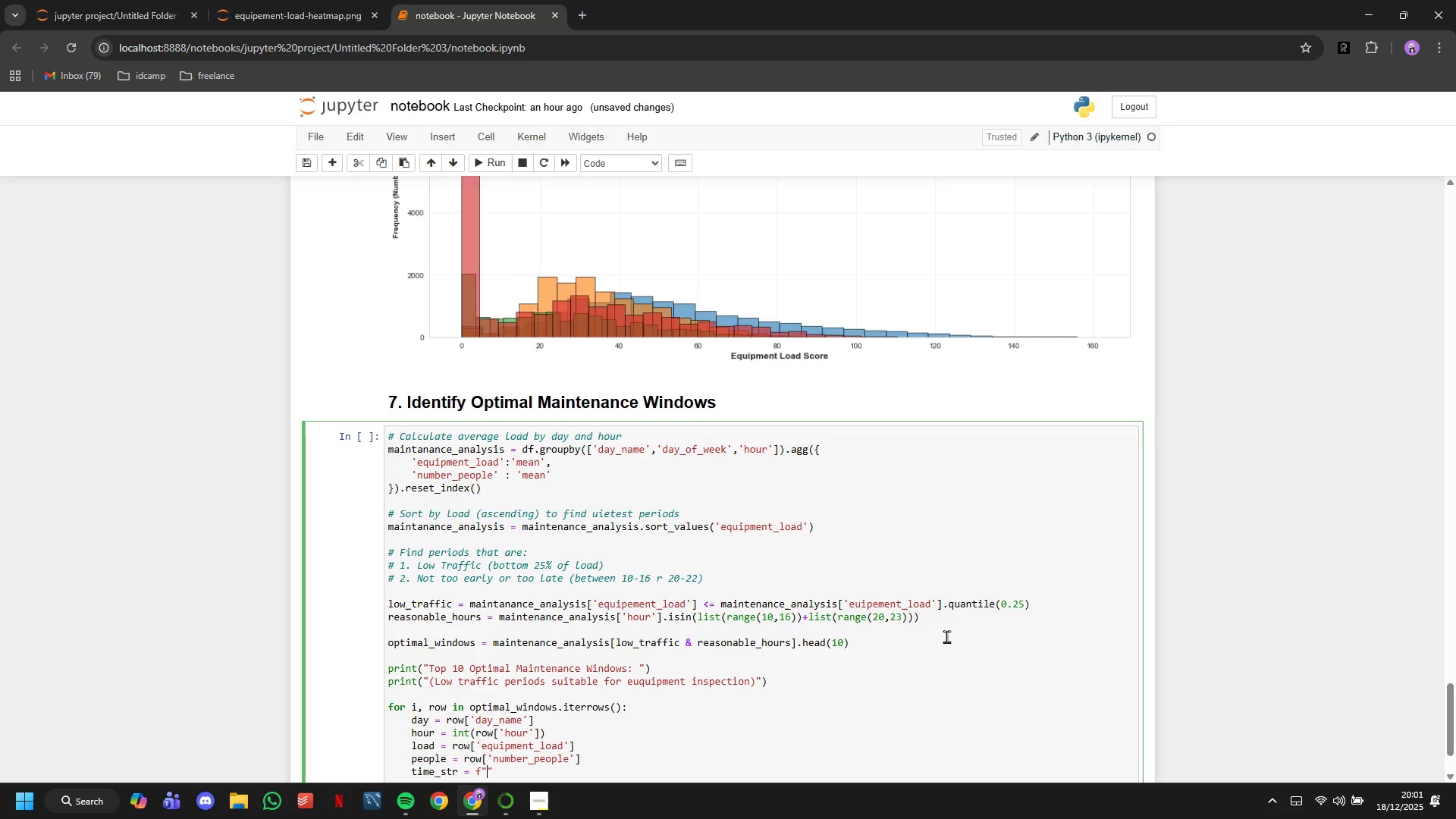 
key(ArrowLeft)
 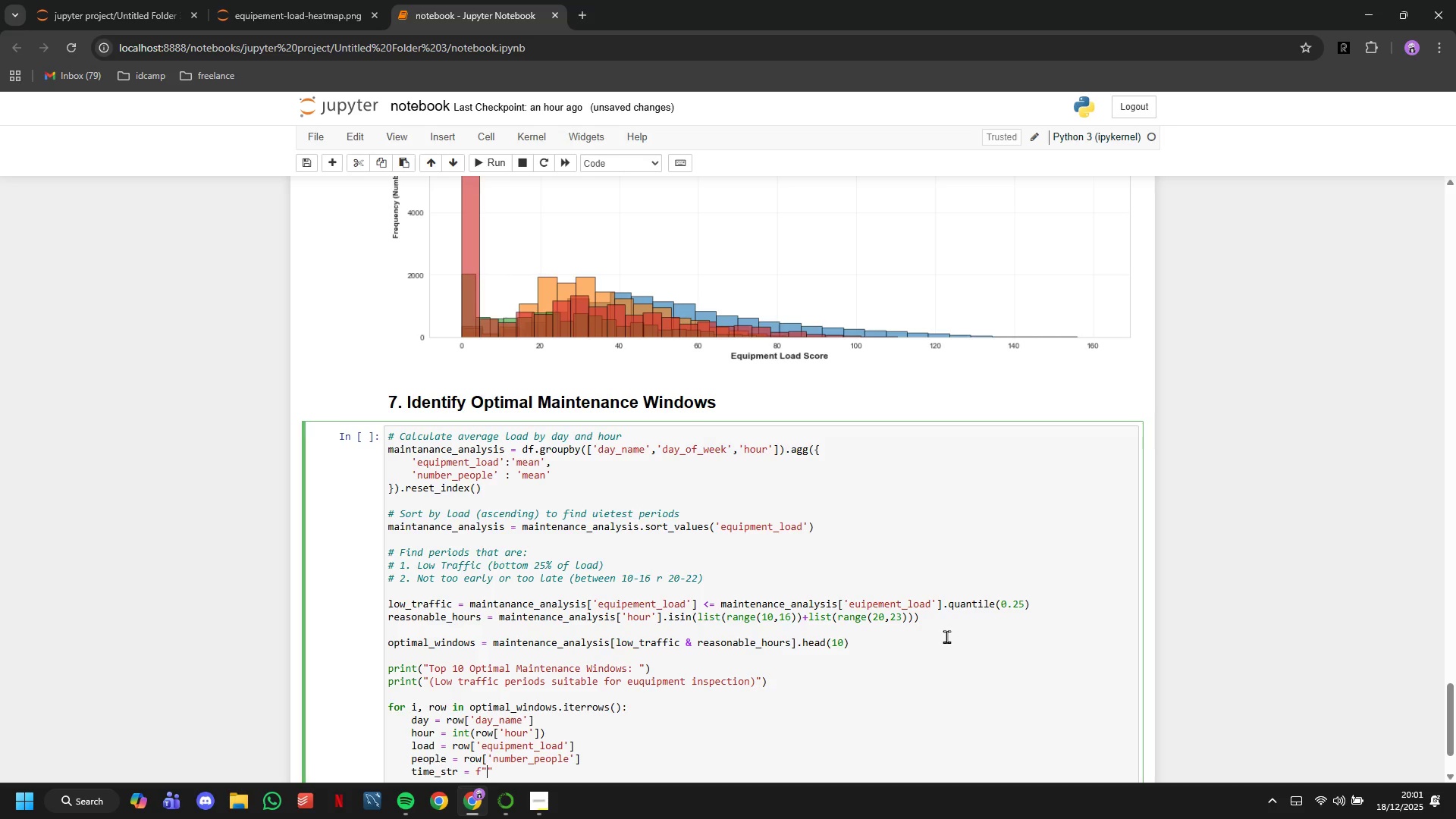 
type({hour:02d)
 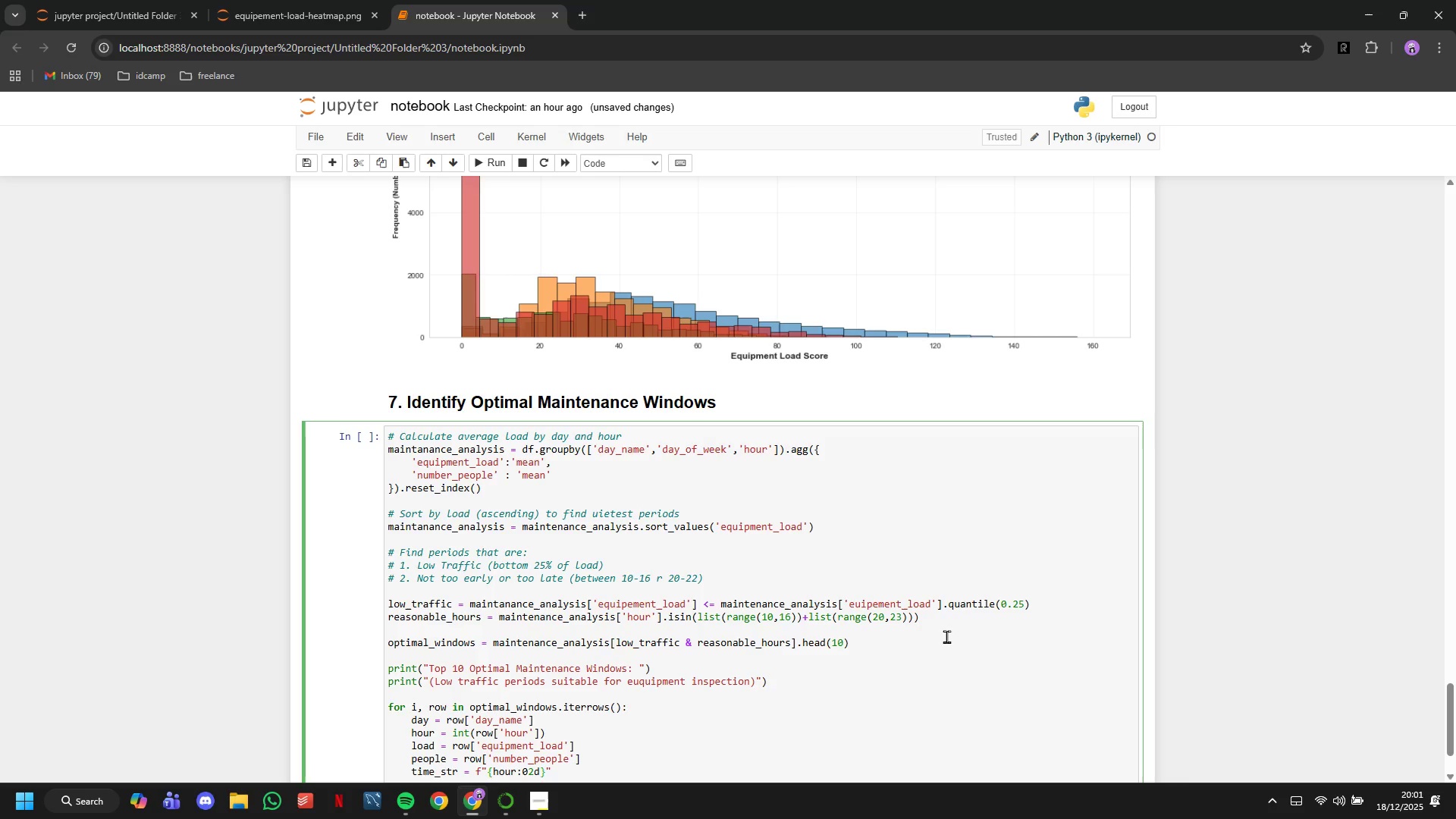 
key(ArrowRight)
 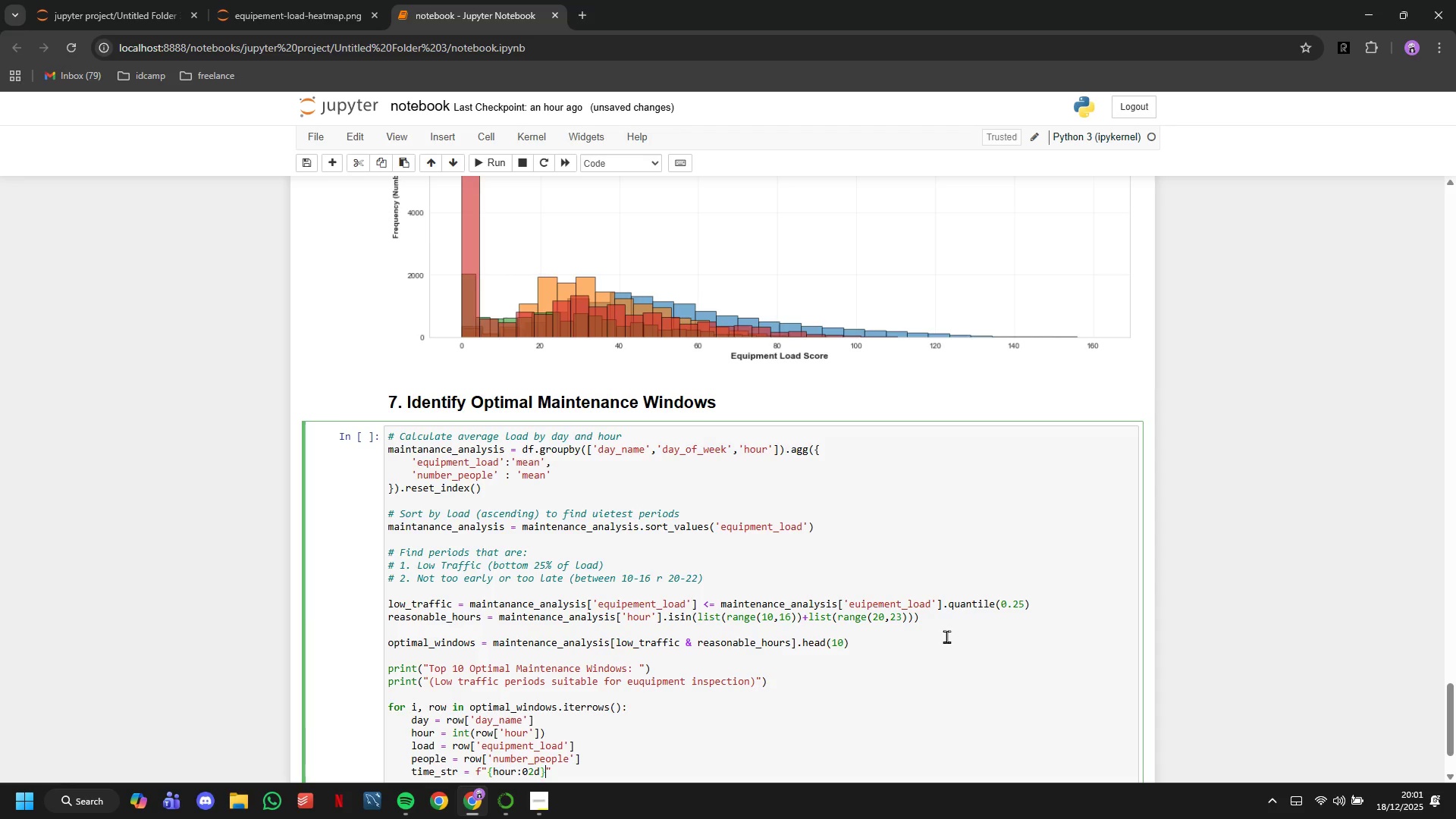 
type(:00-{hour+1:0.)
key(Backspace)
type(2d)
 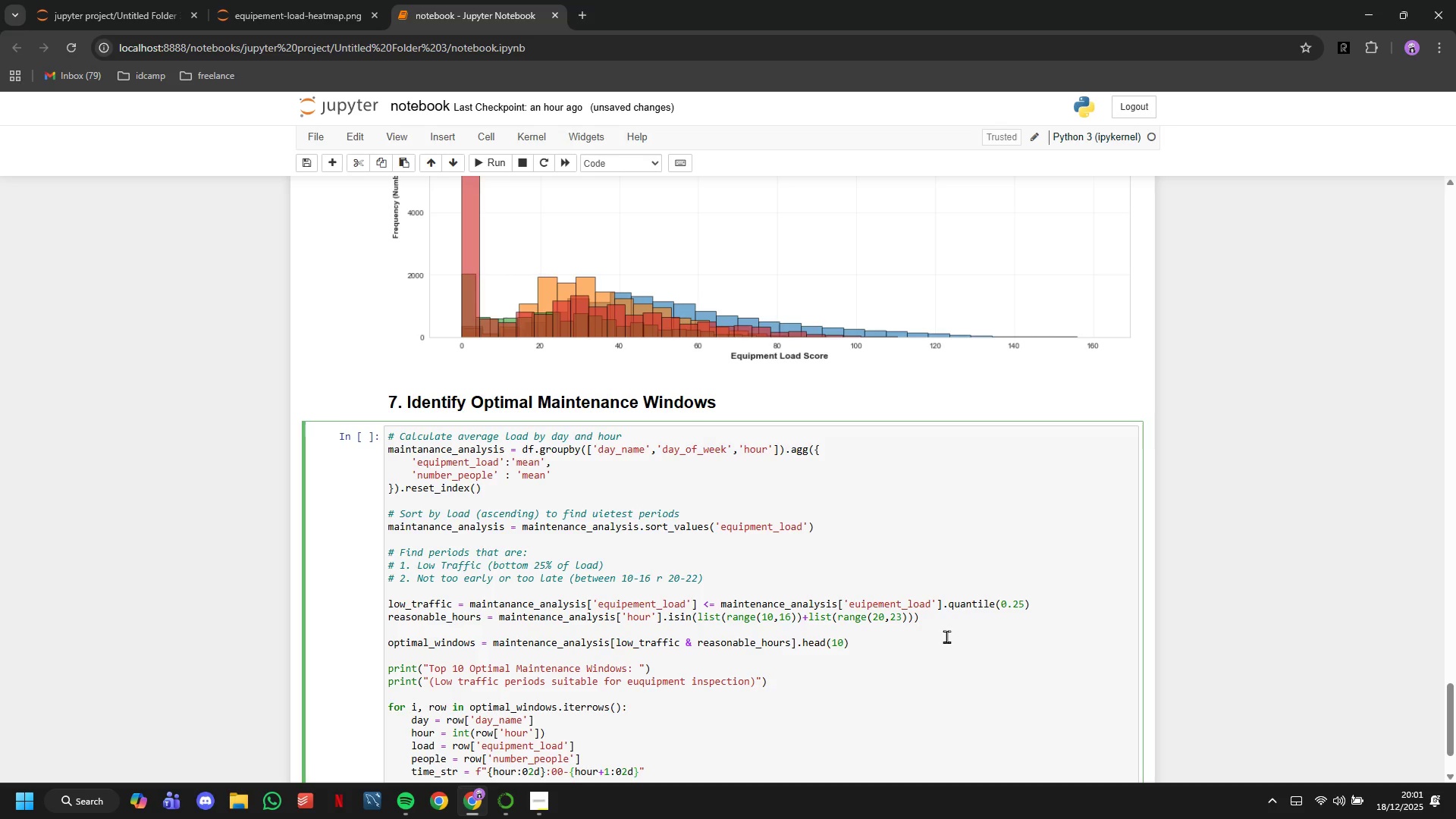 
key(ArrowLeft)
 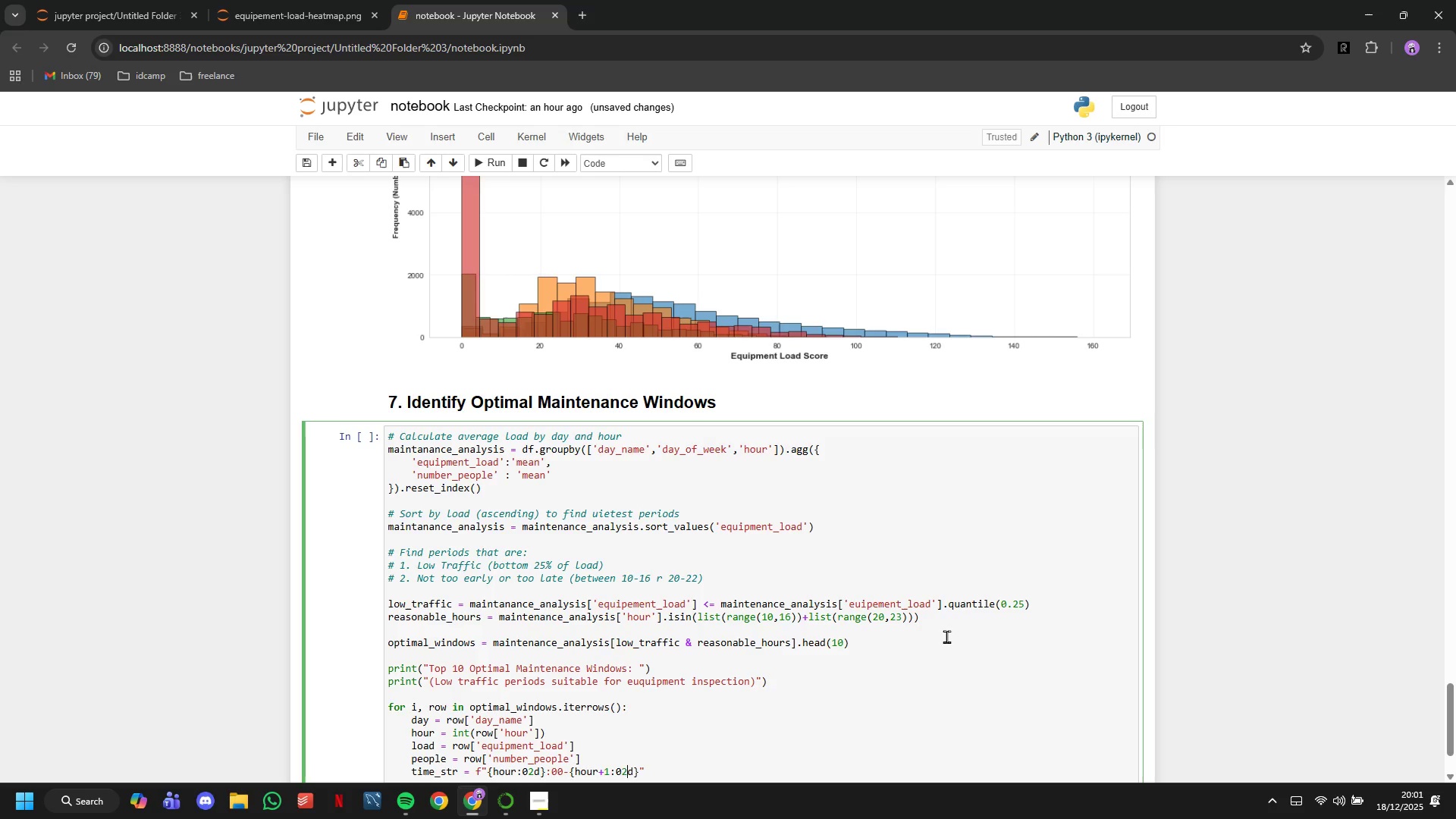 
key(ArrowLeft)
 